 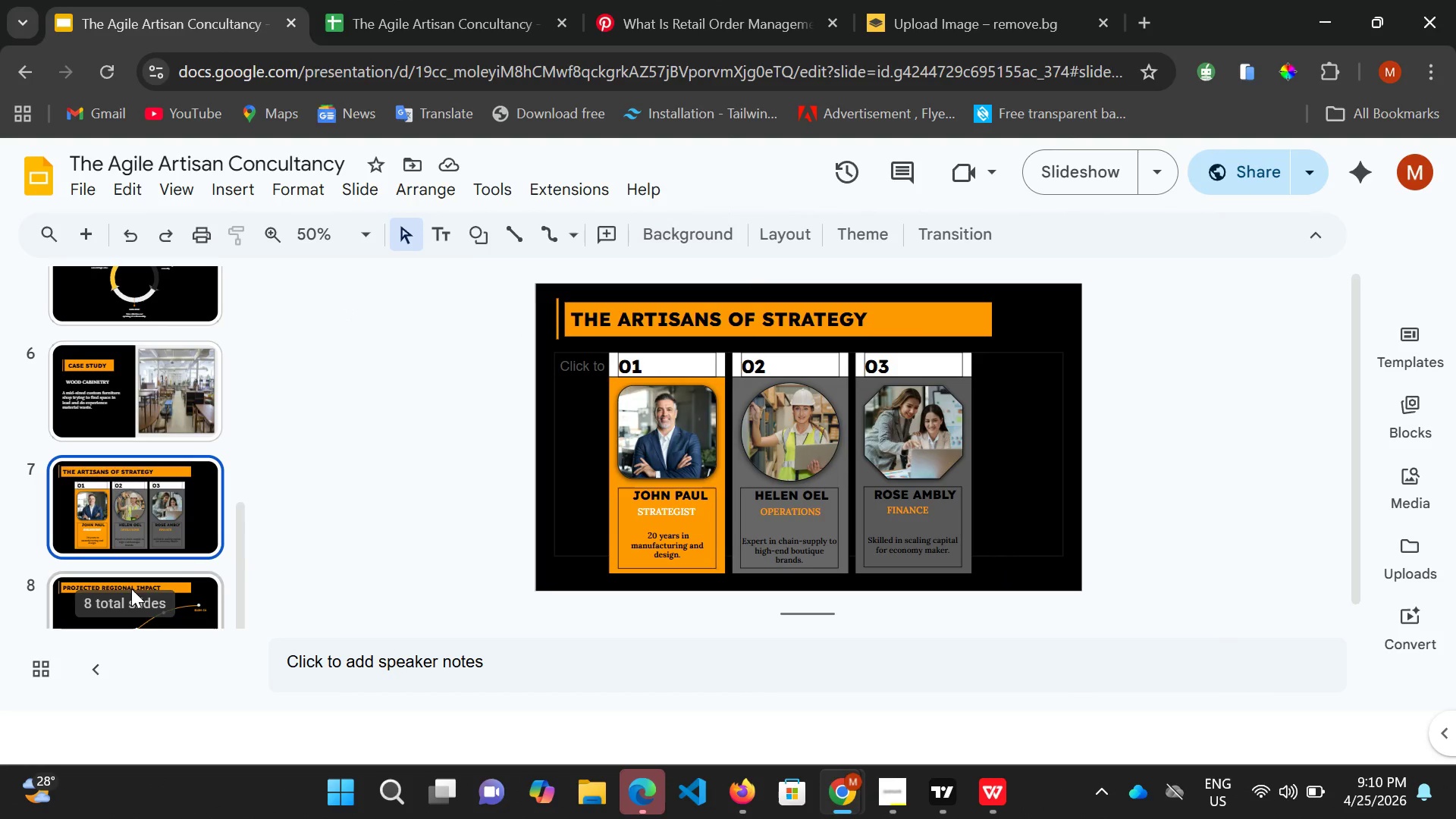 
left_click([177, 587])
 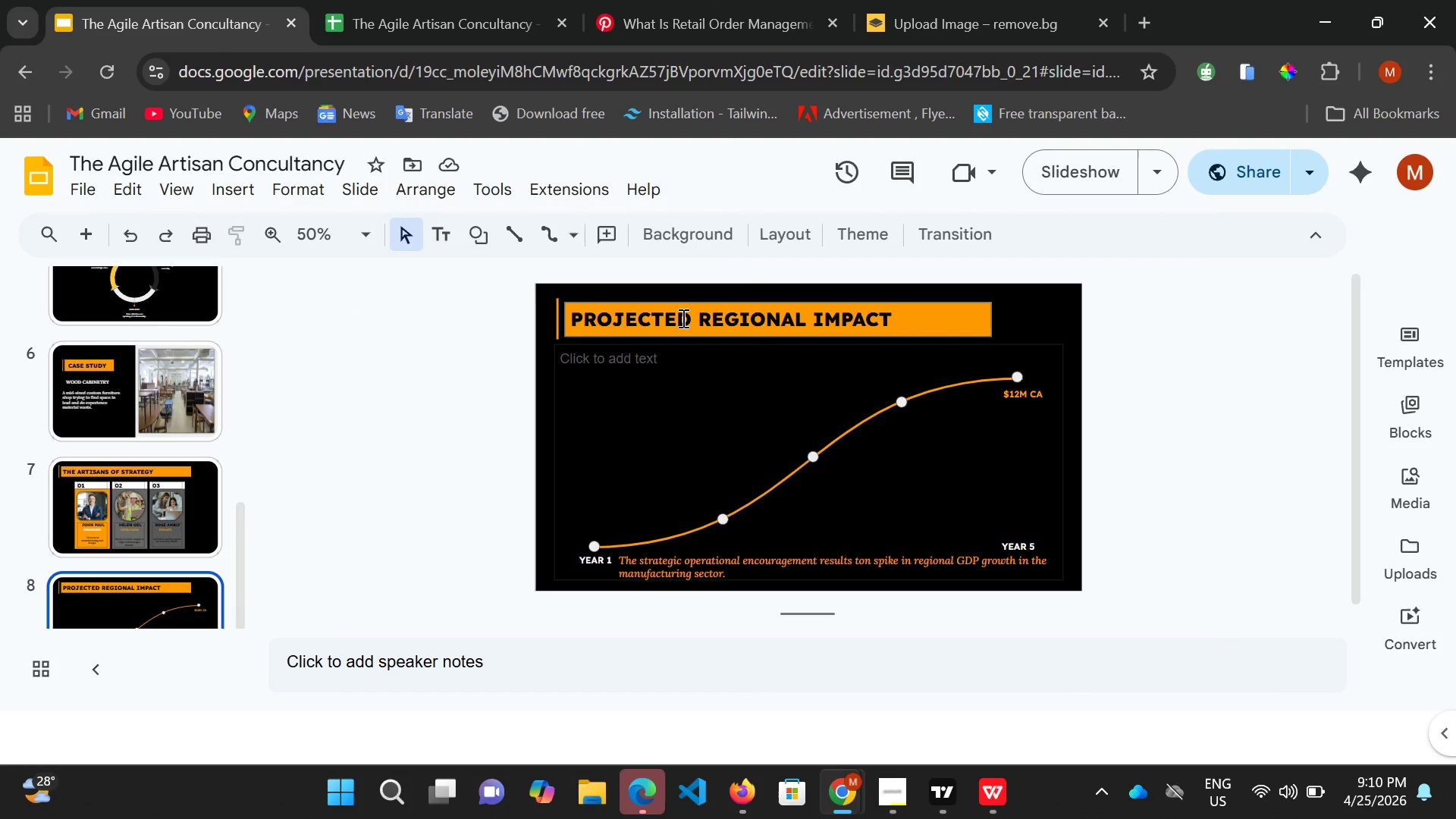 
wait(7.98)
 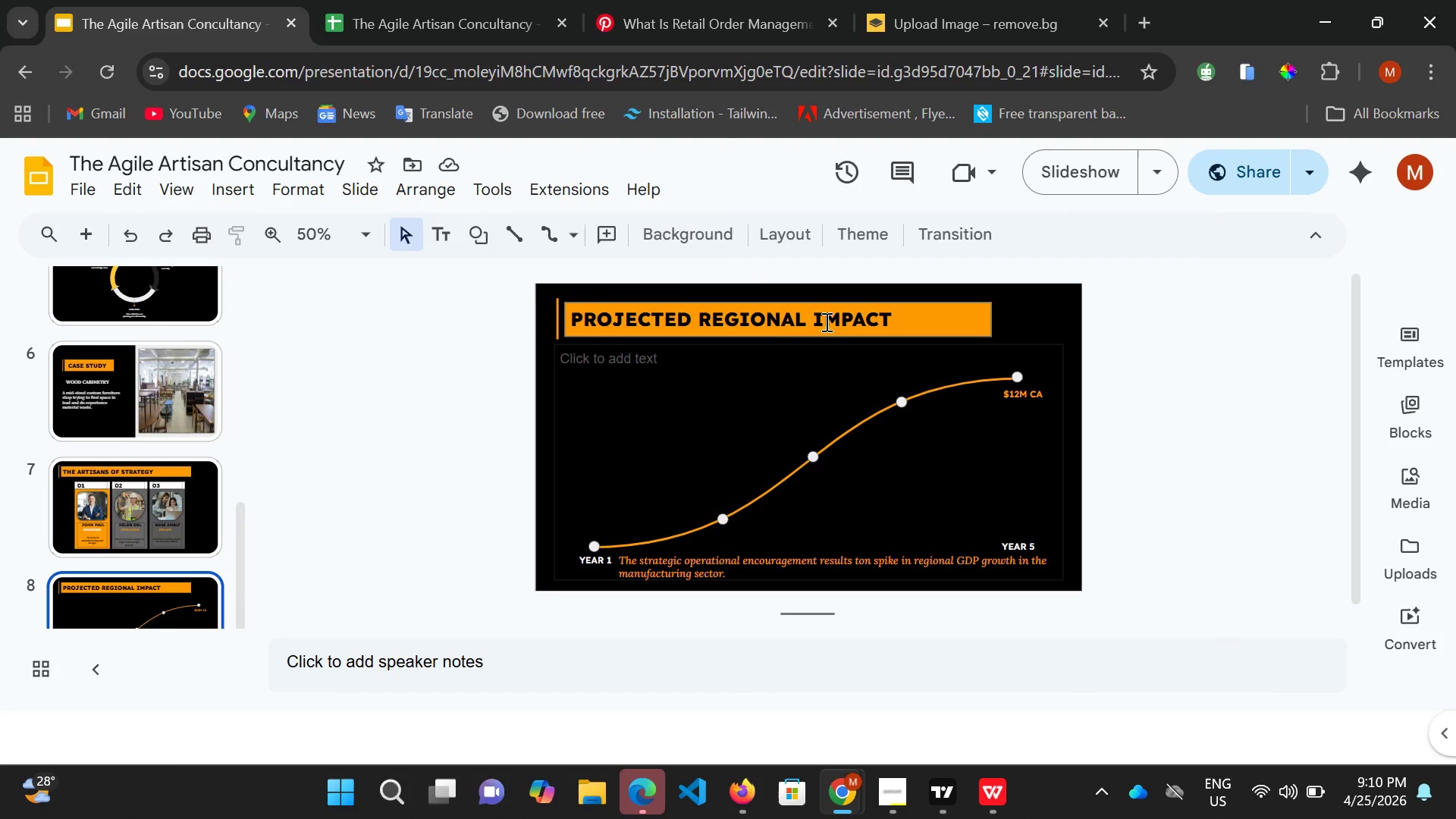 
left_click([692, 326])
 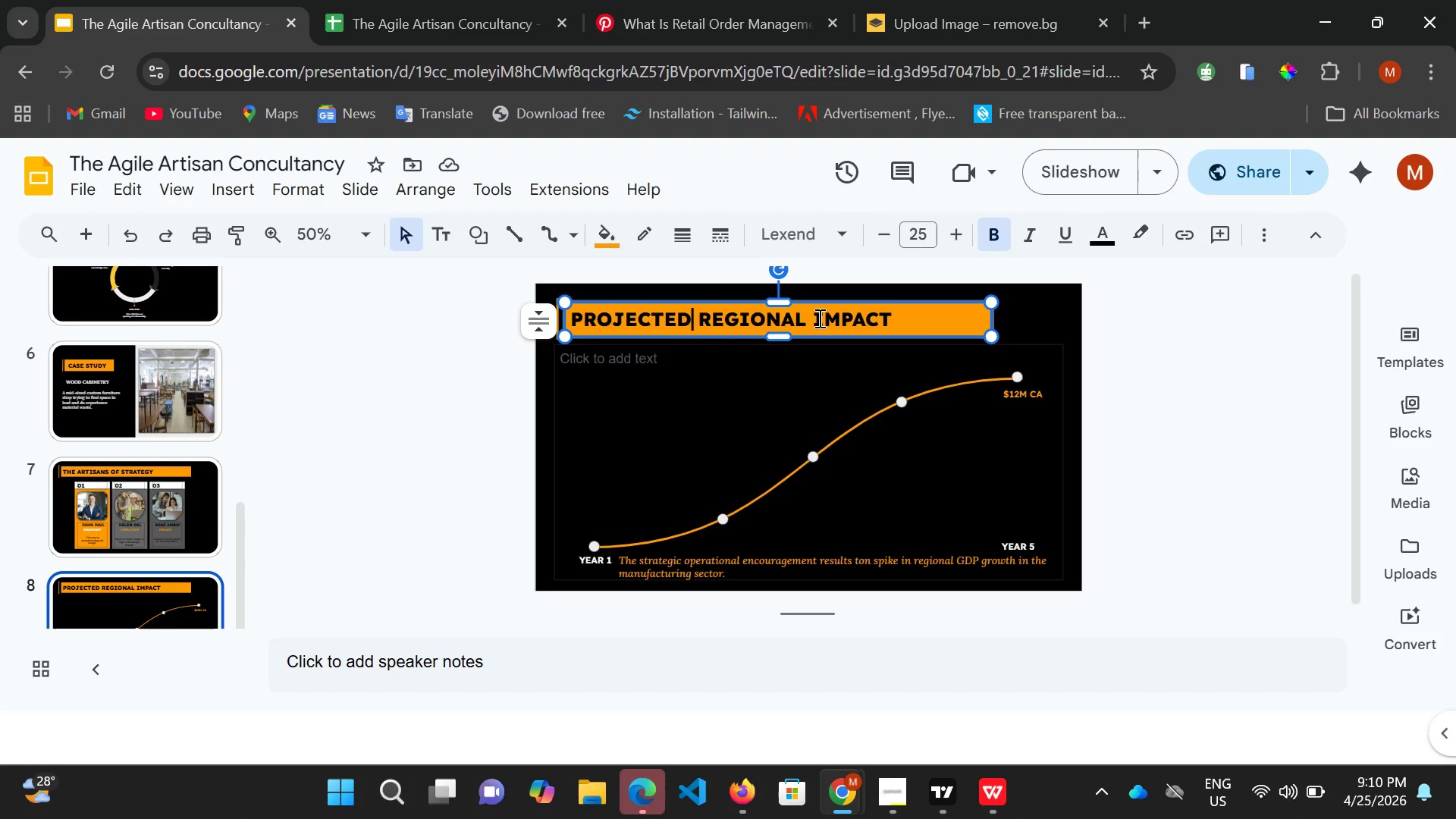 
wait(5.58)
 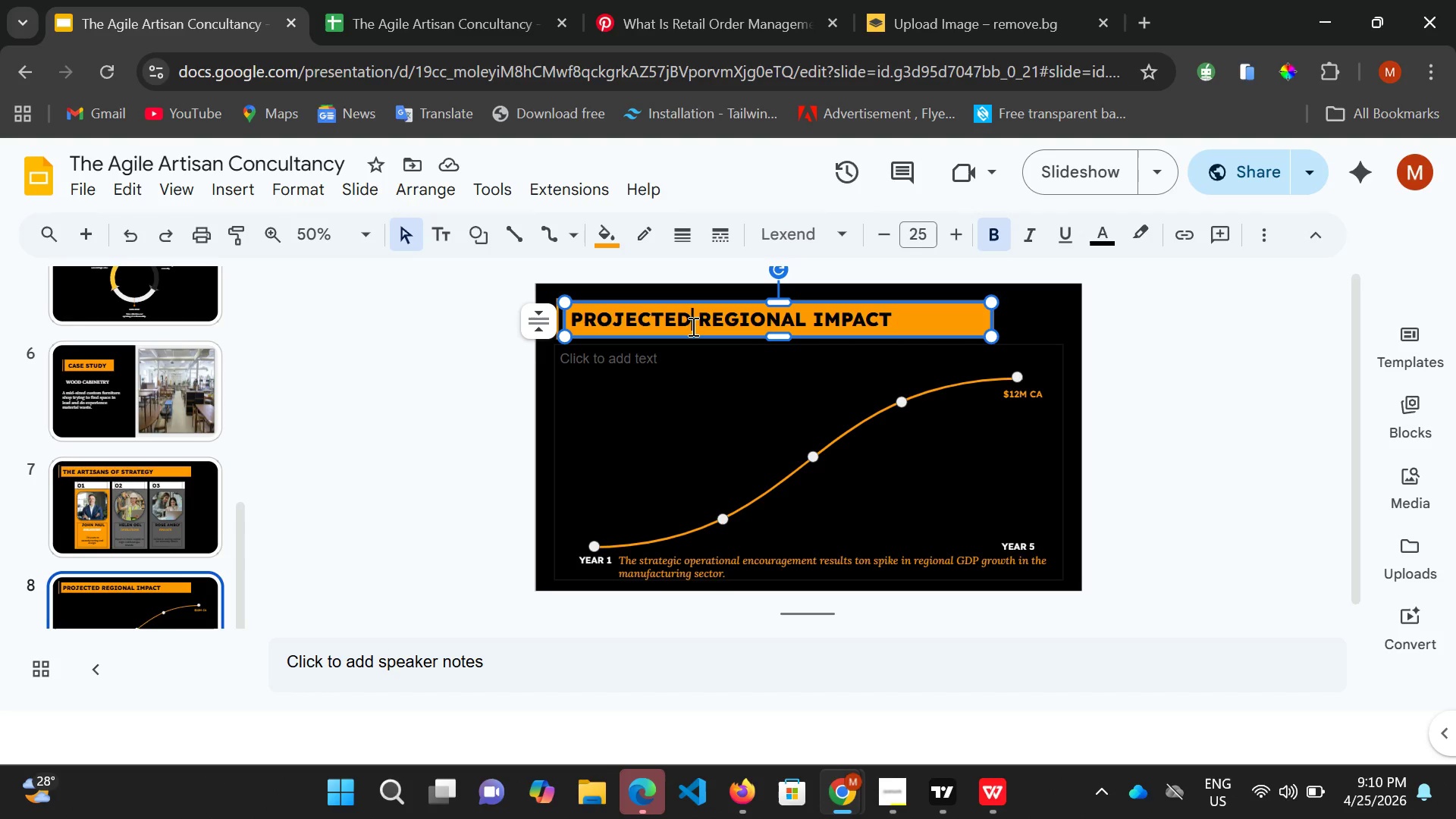 
left_click([797, 316])
 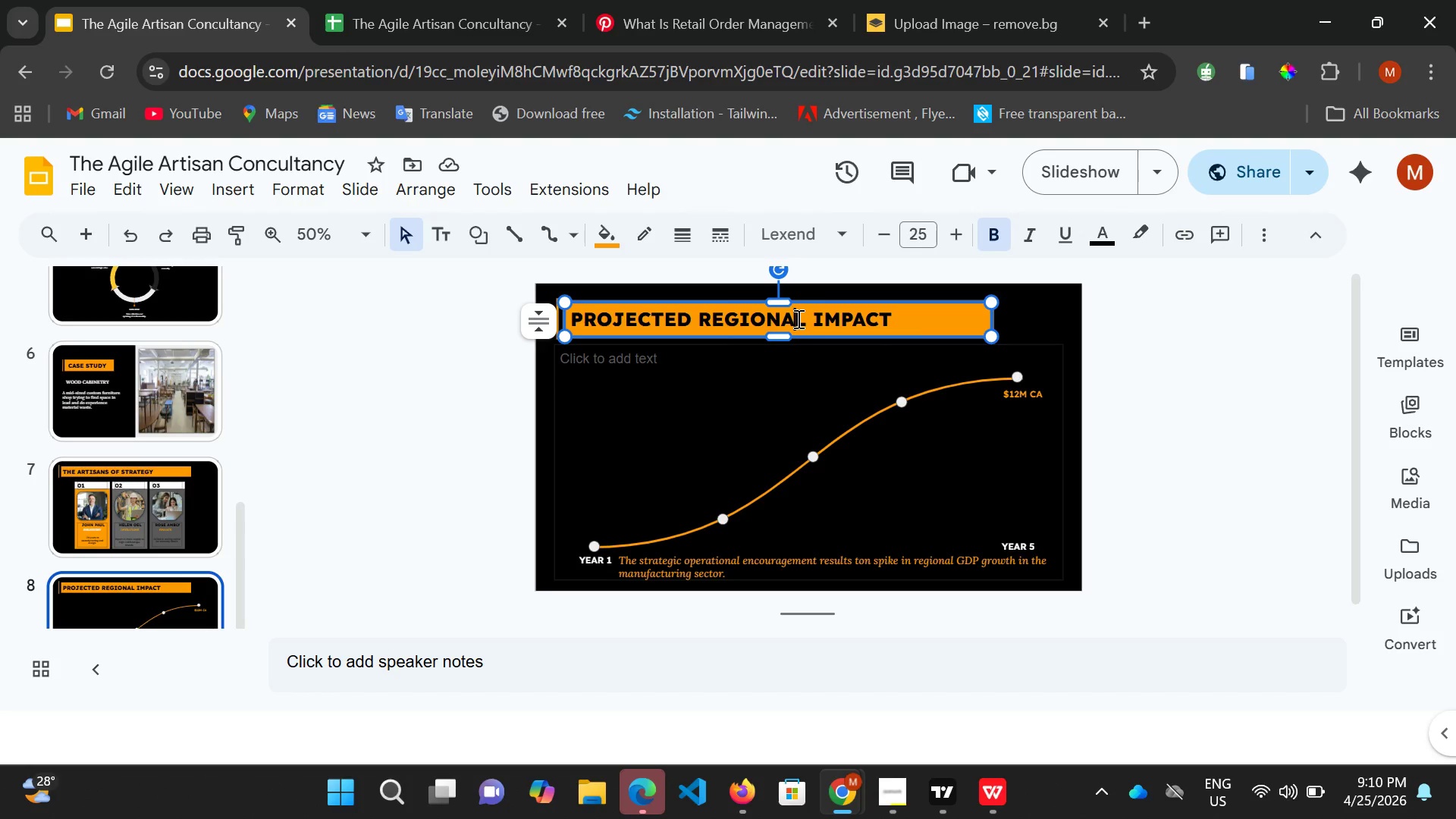 
wait(7.0)
 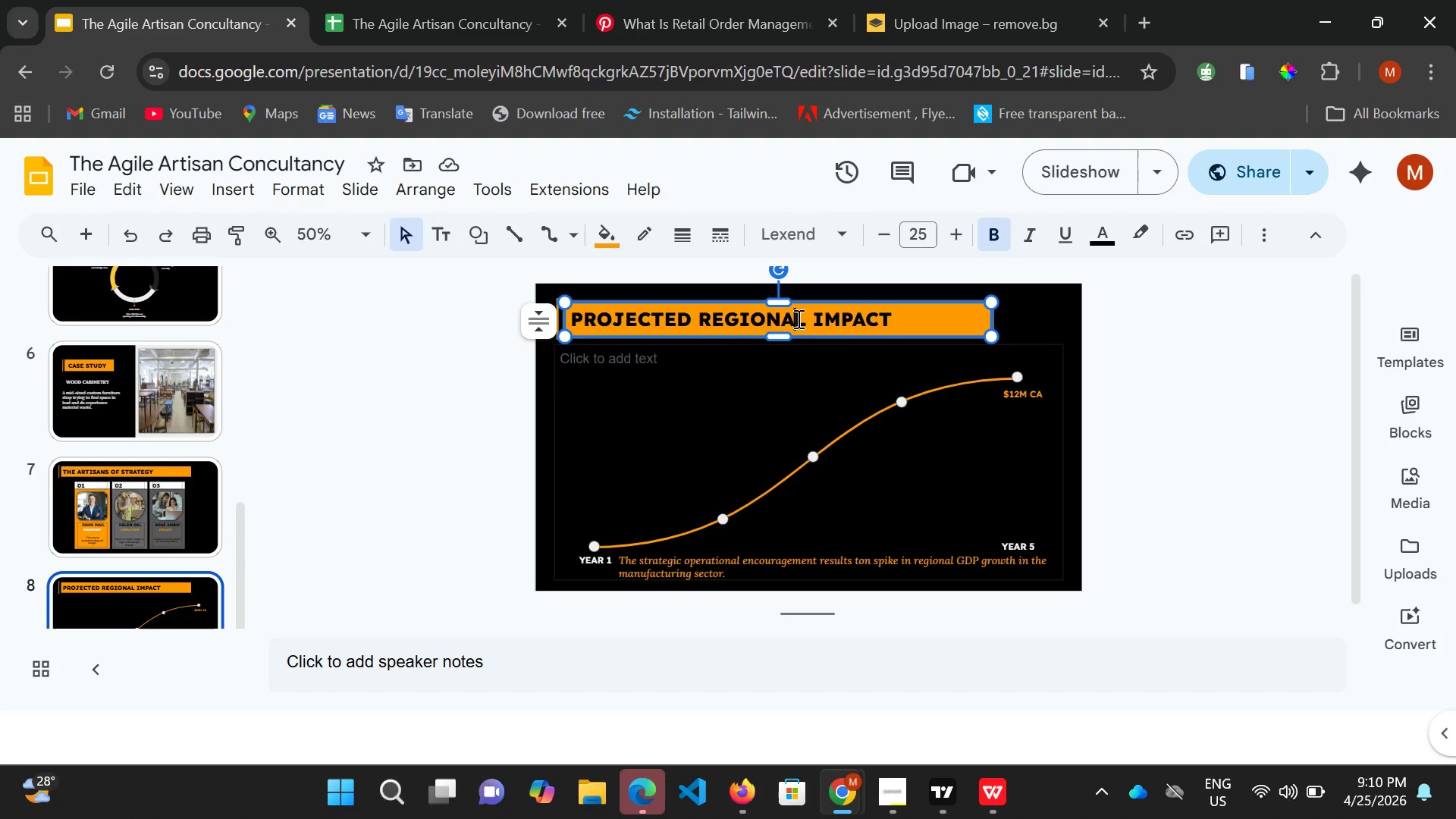 
left_click([808, 322])
 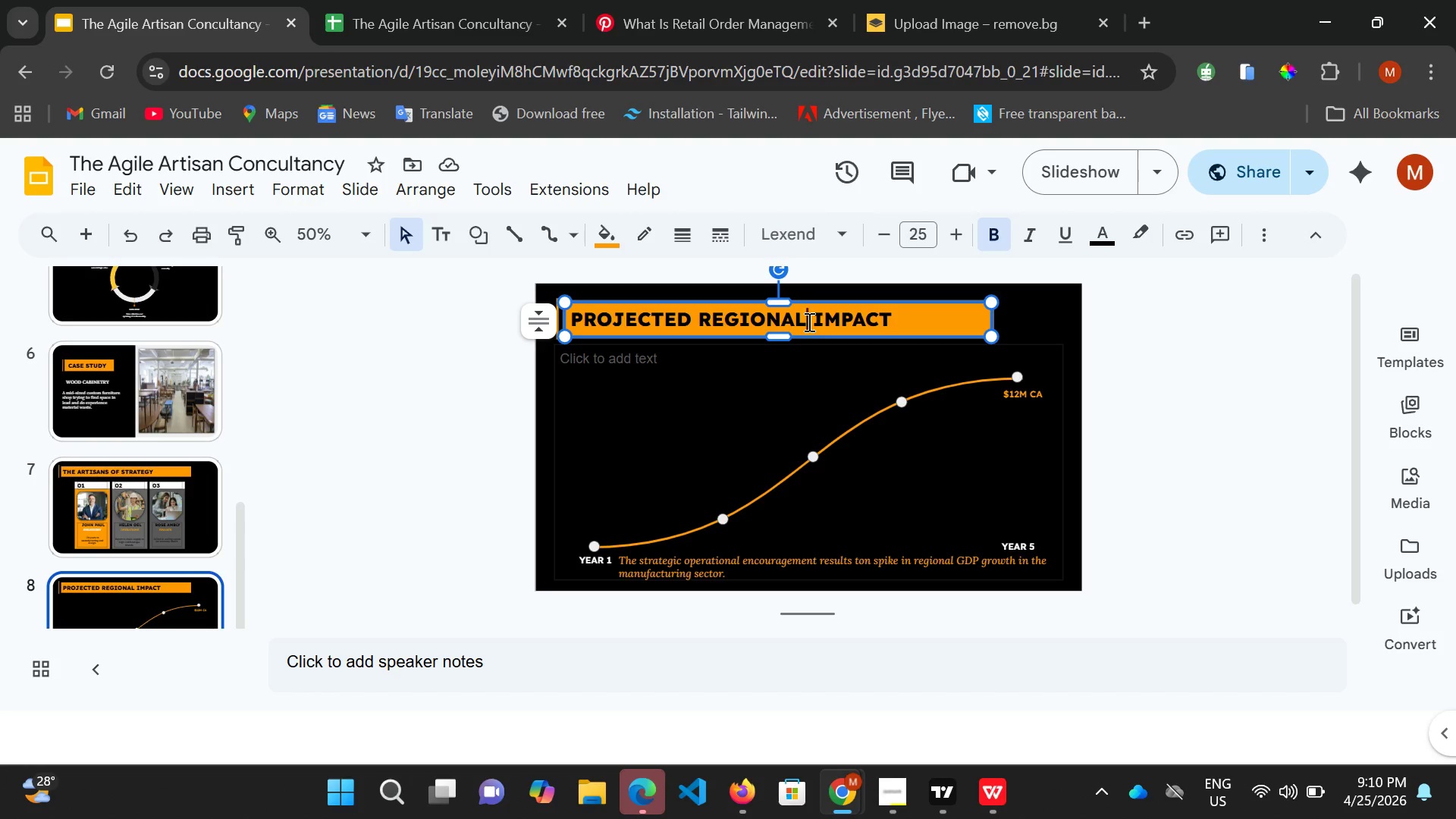 
key(Backspace)
key(Backspace)
key(Backspace)
key(Backspace)
key(Backspace)
key(Backspace)
key(Backspace)
key(Backspace)
type(GDP)
 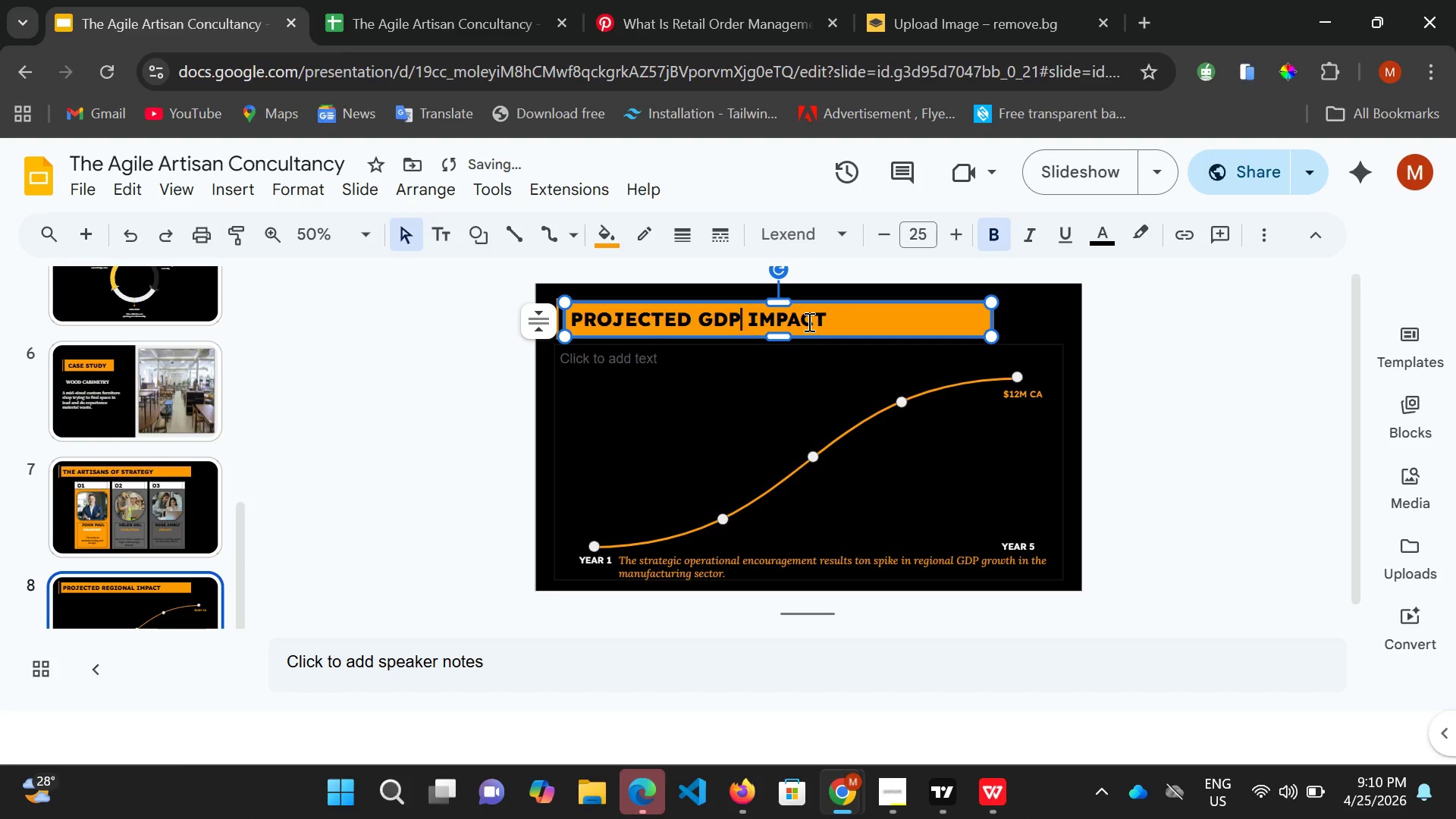 
scroll: coordinate [510, 464], scroll_direction: down, amount: 2.0
 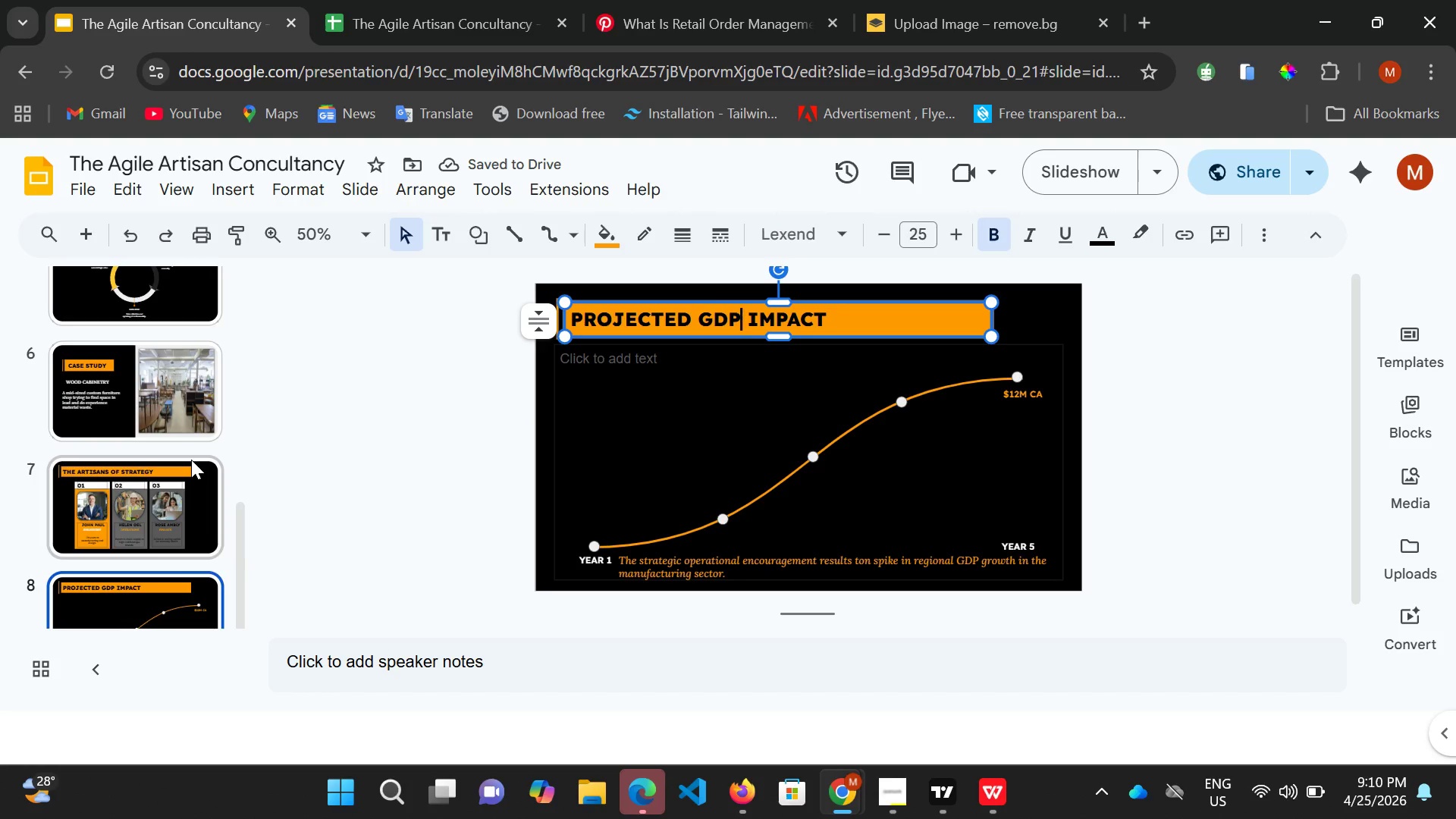 
key(Control+ControlLeft)
 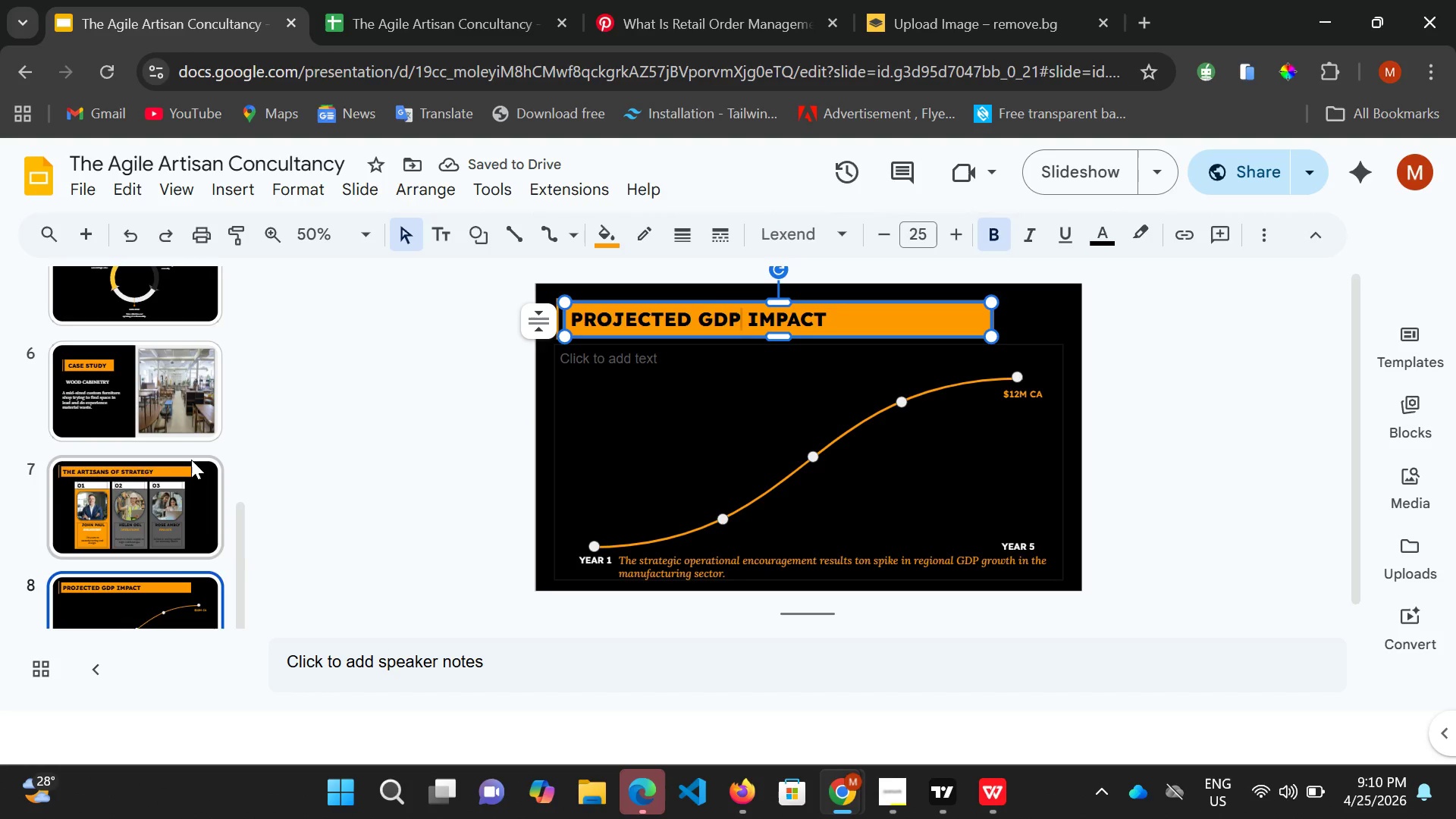 
key(Control+ControlLeft)
 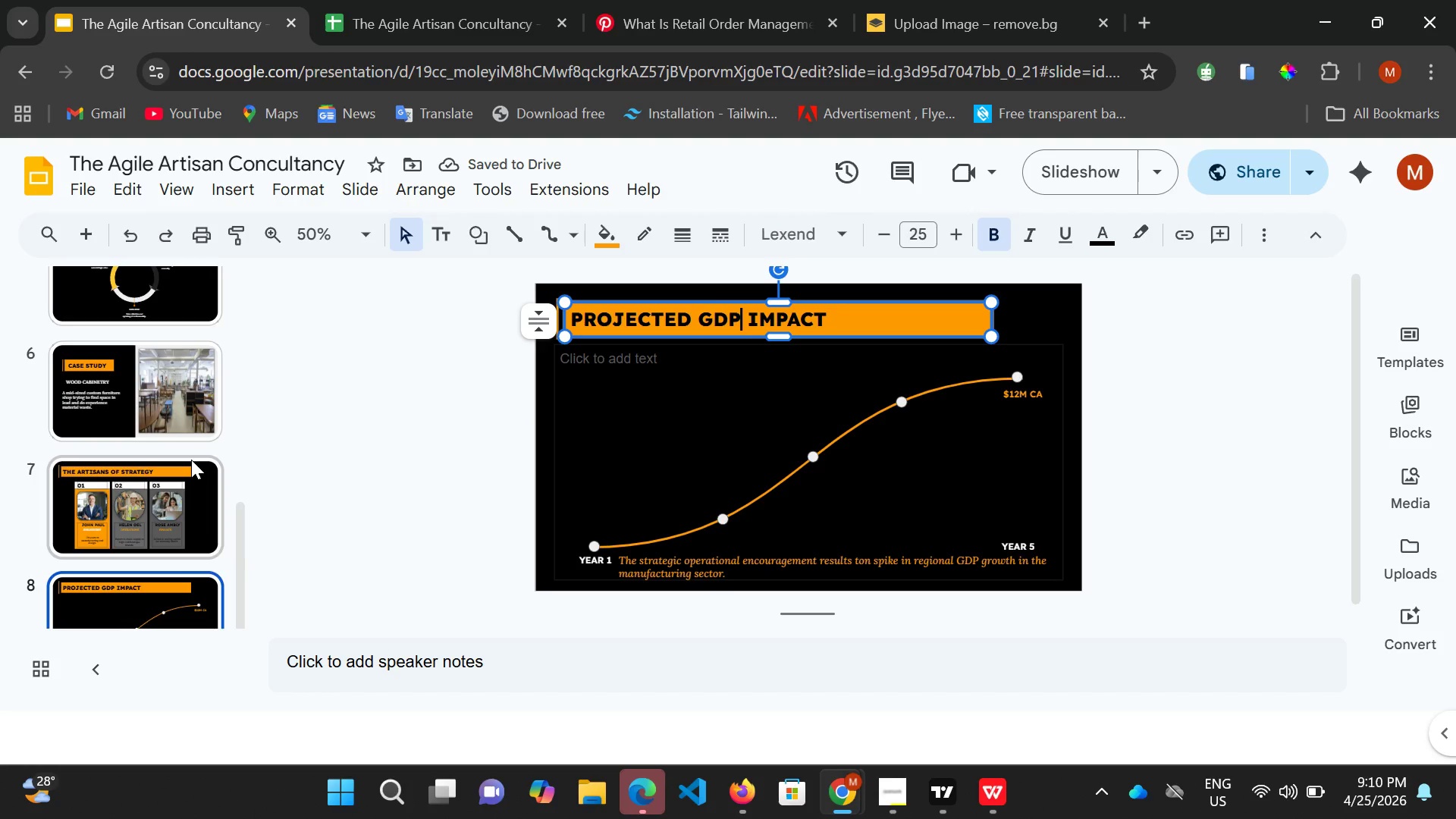 
key(Control+M)
 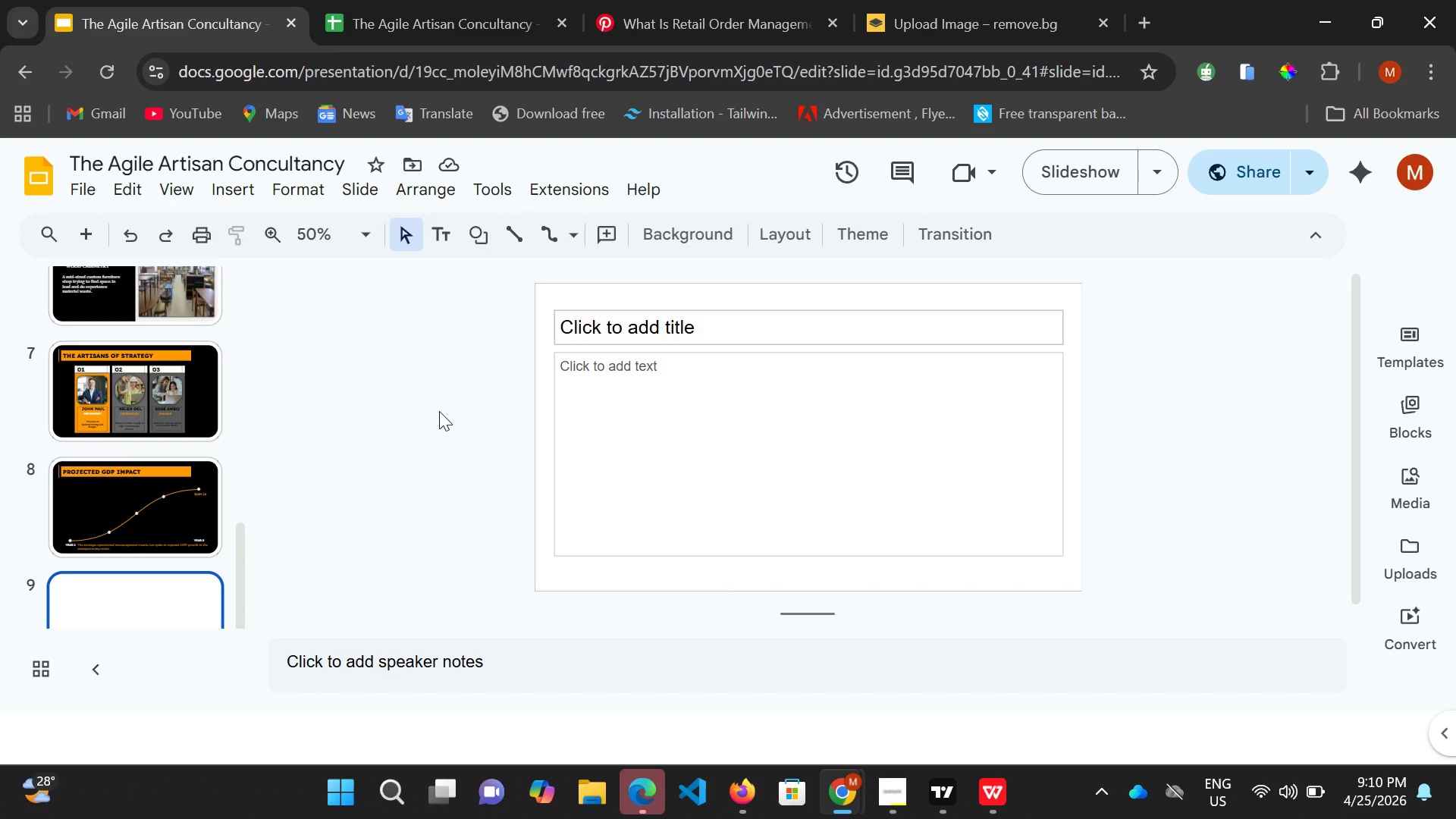 
wait(11.17)
 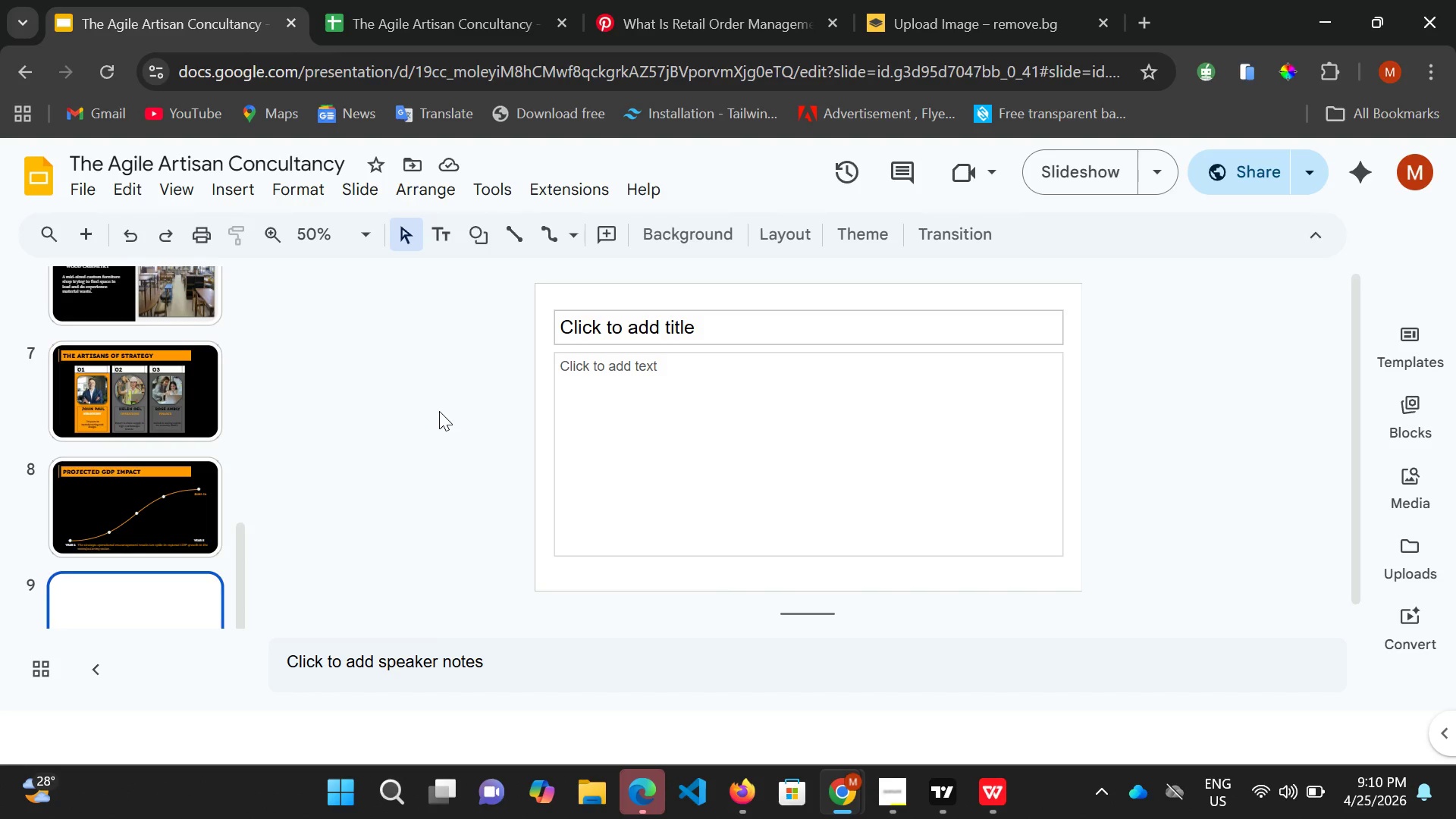 
left_click([578, 325])
 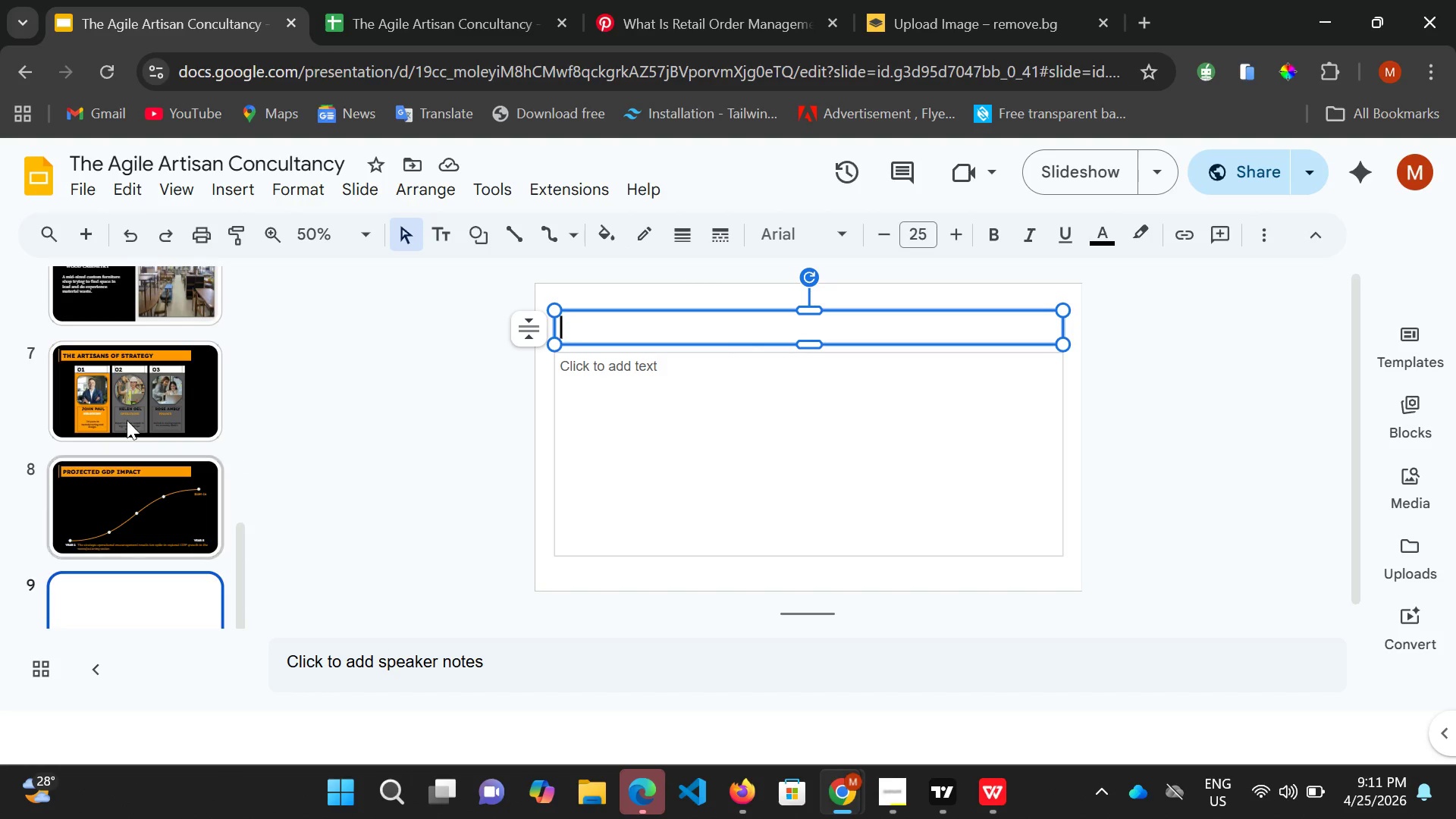 
left_click([102, 404])
 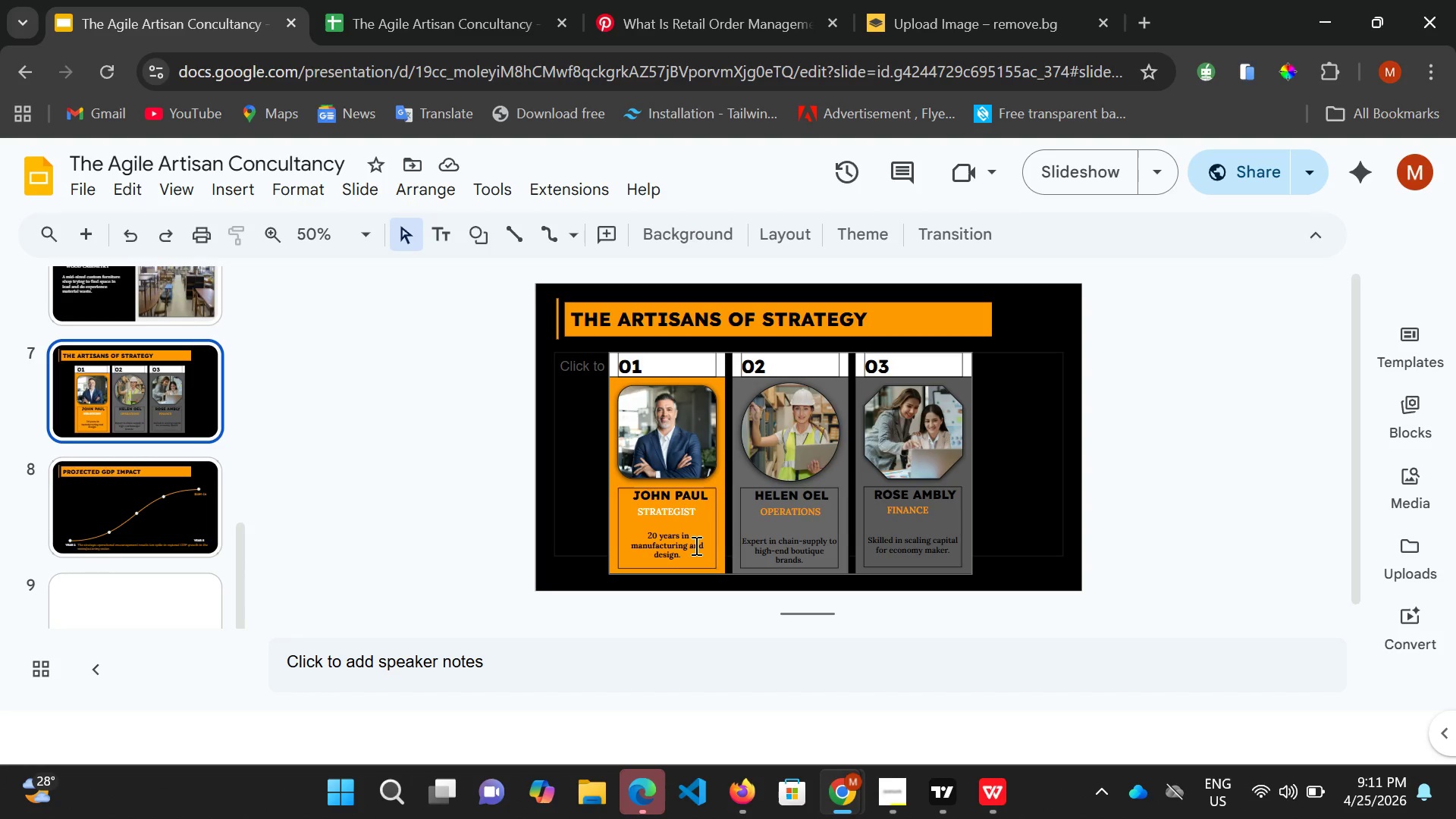 
wait(6.73)
 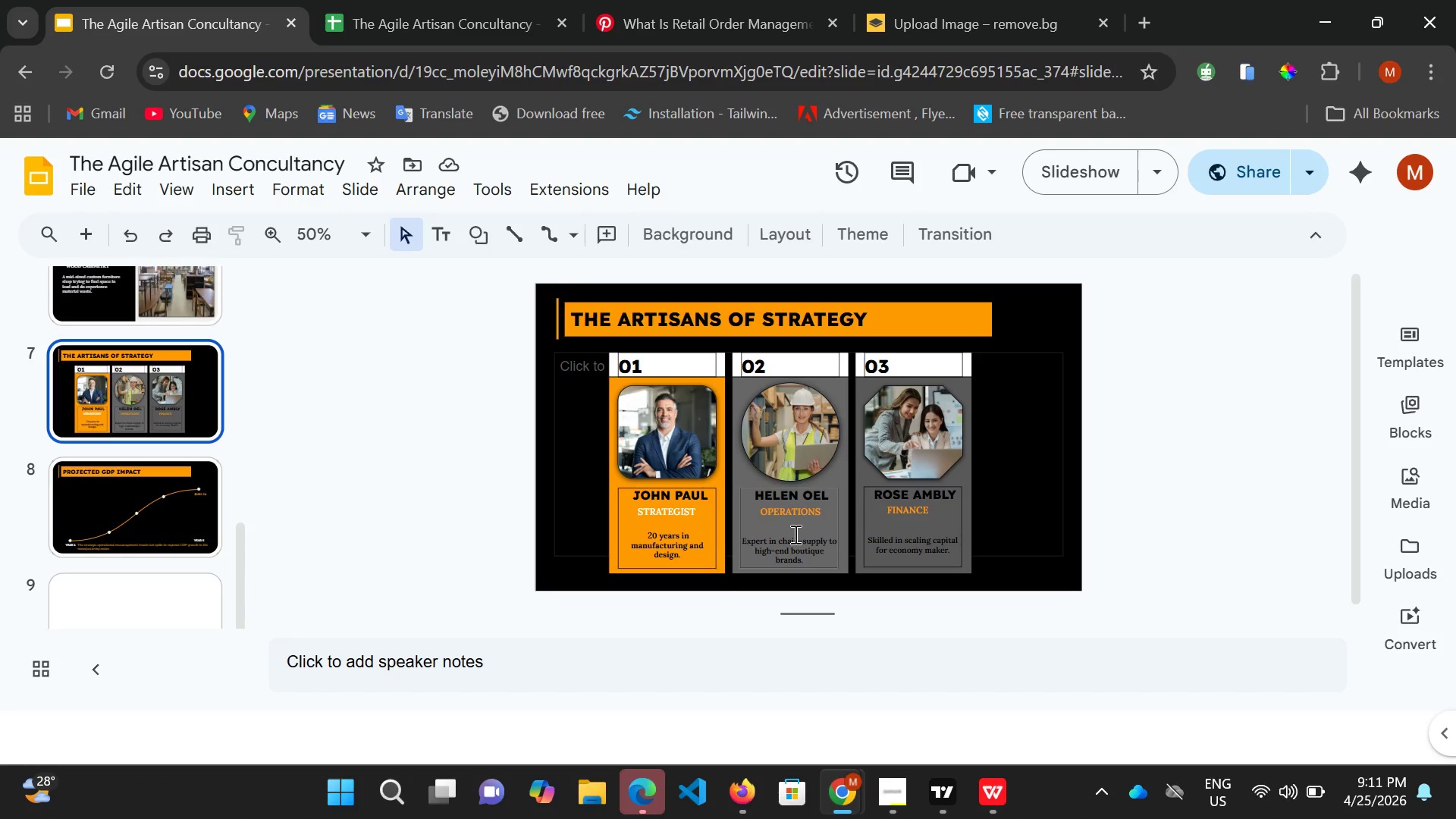 
left_click([720, 366])
 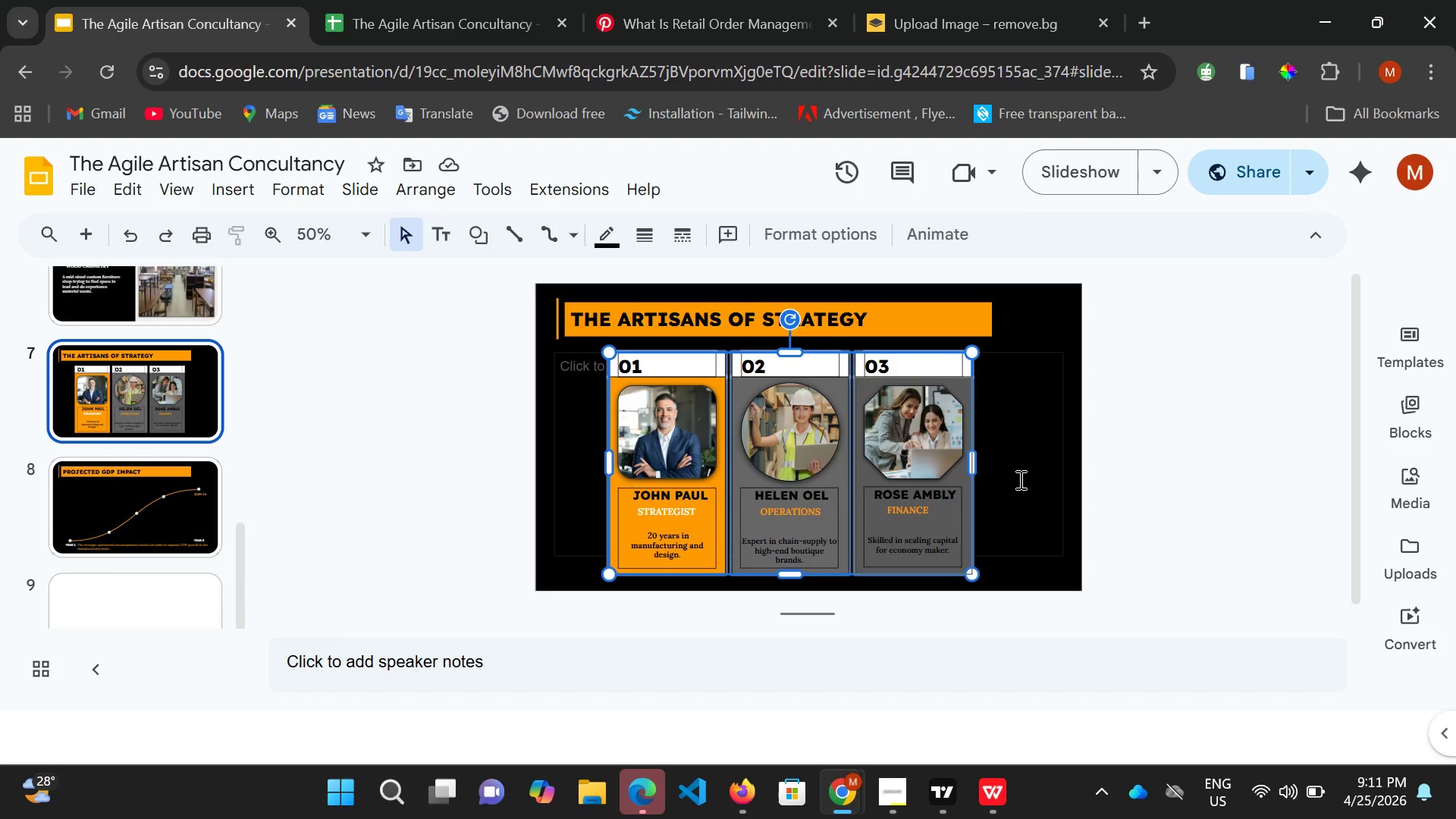 
left_click([1056, 470])
 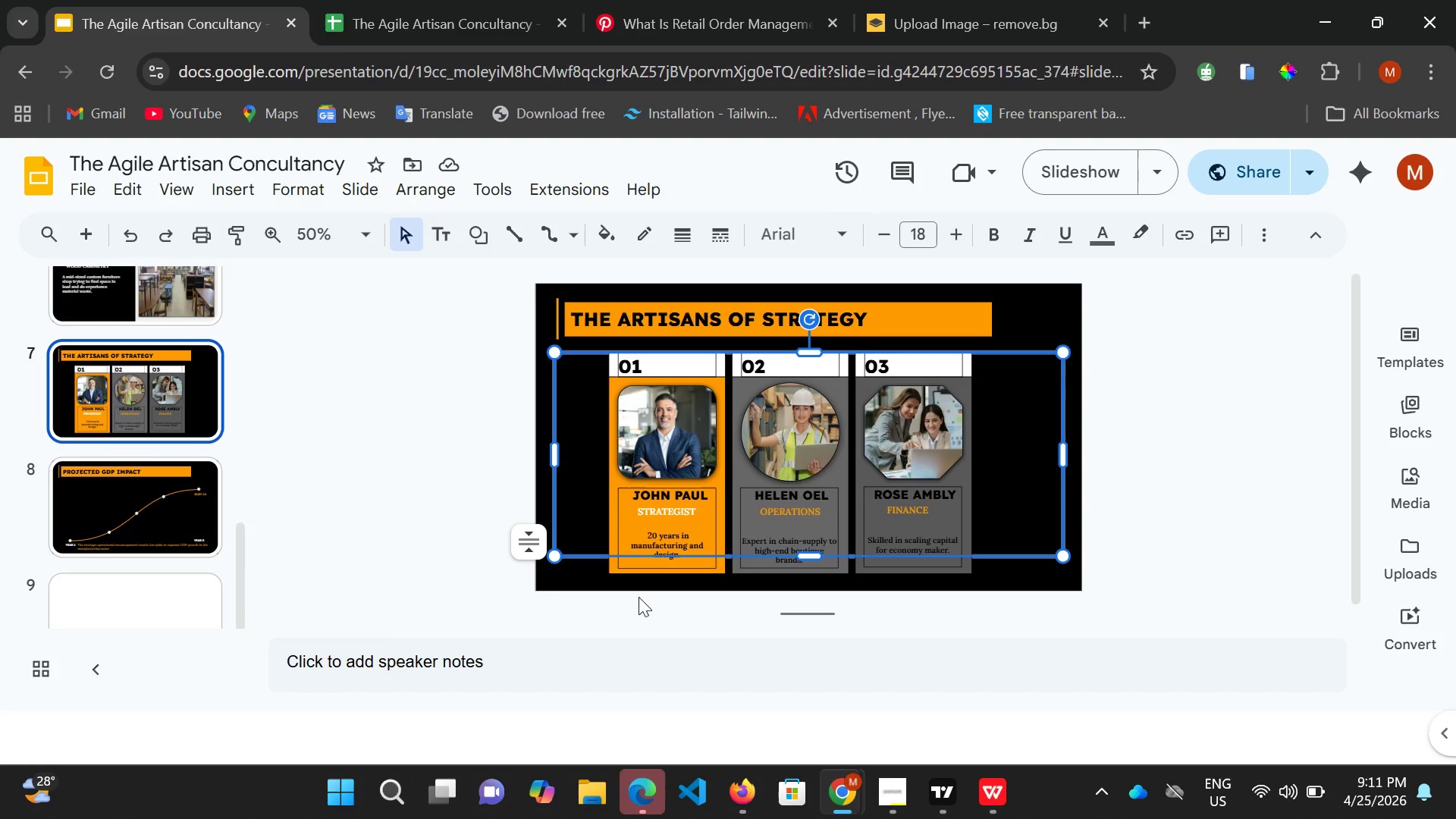 
wait(6.58)
 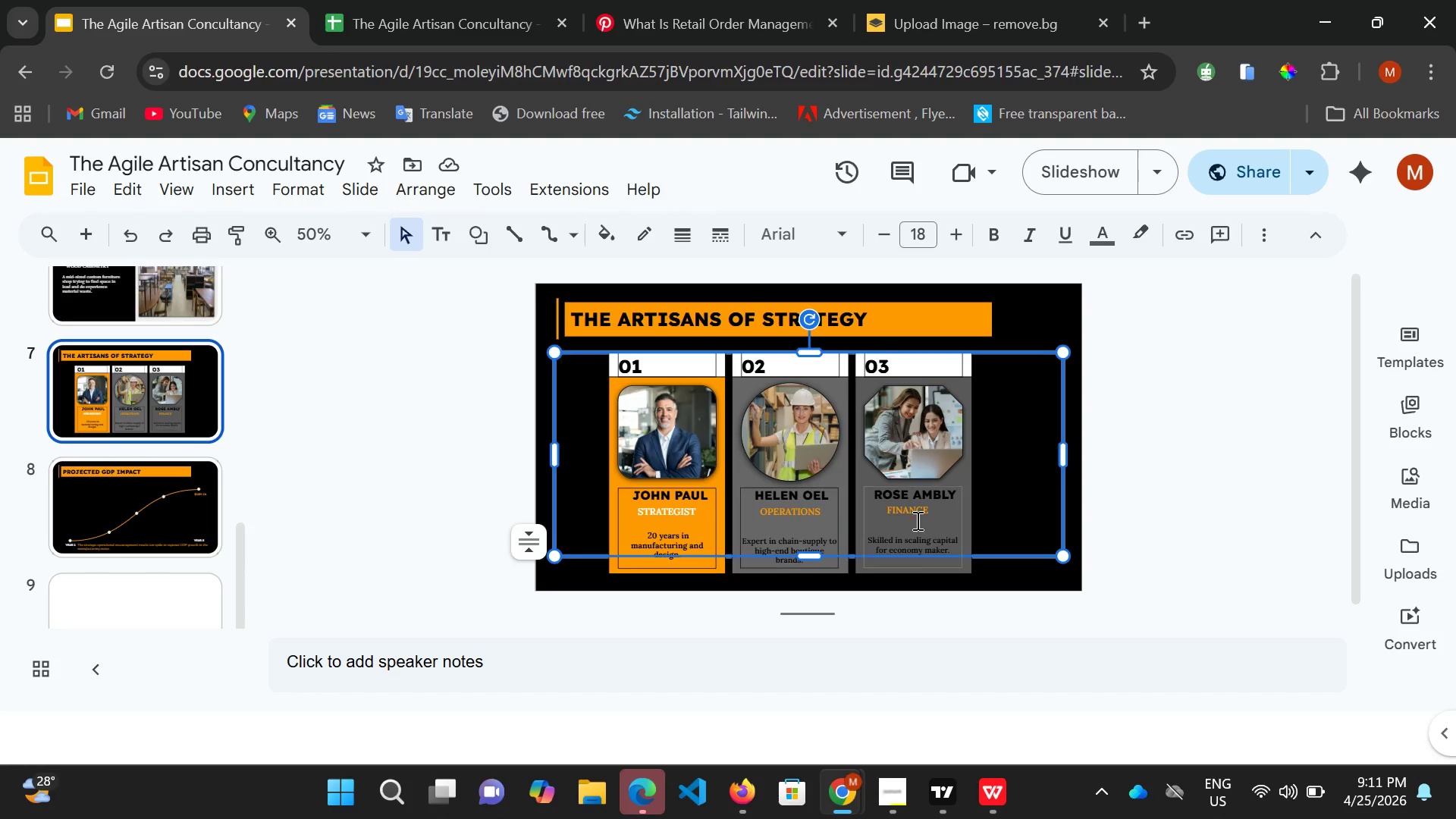 
left_click([1095, 177])
 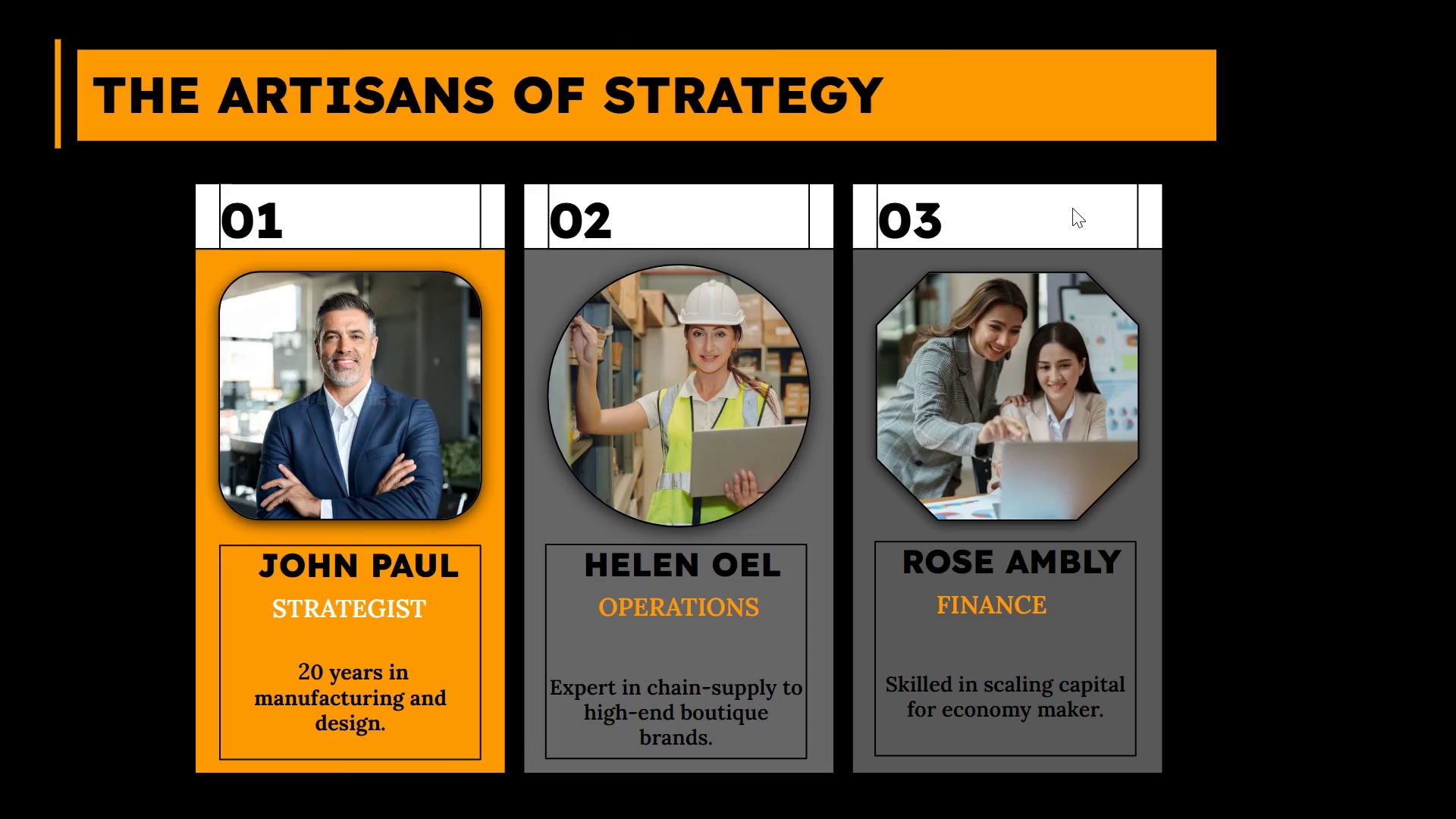 
wait(11.55)
 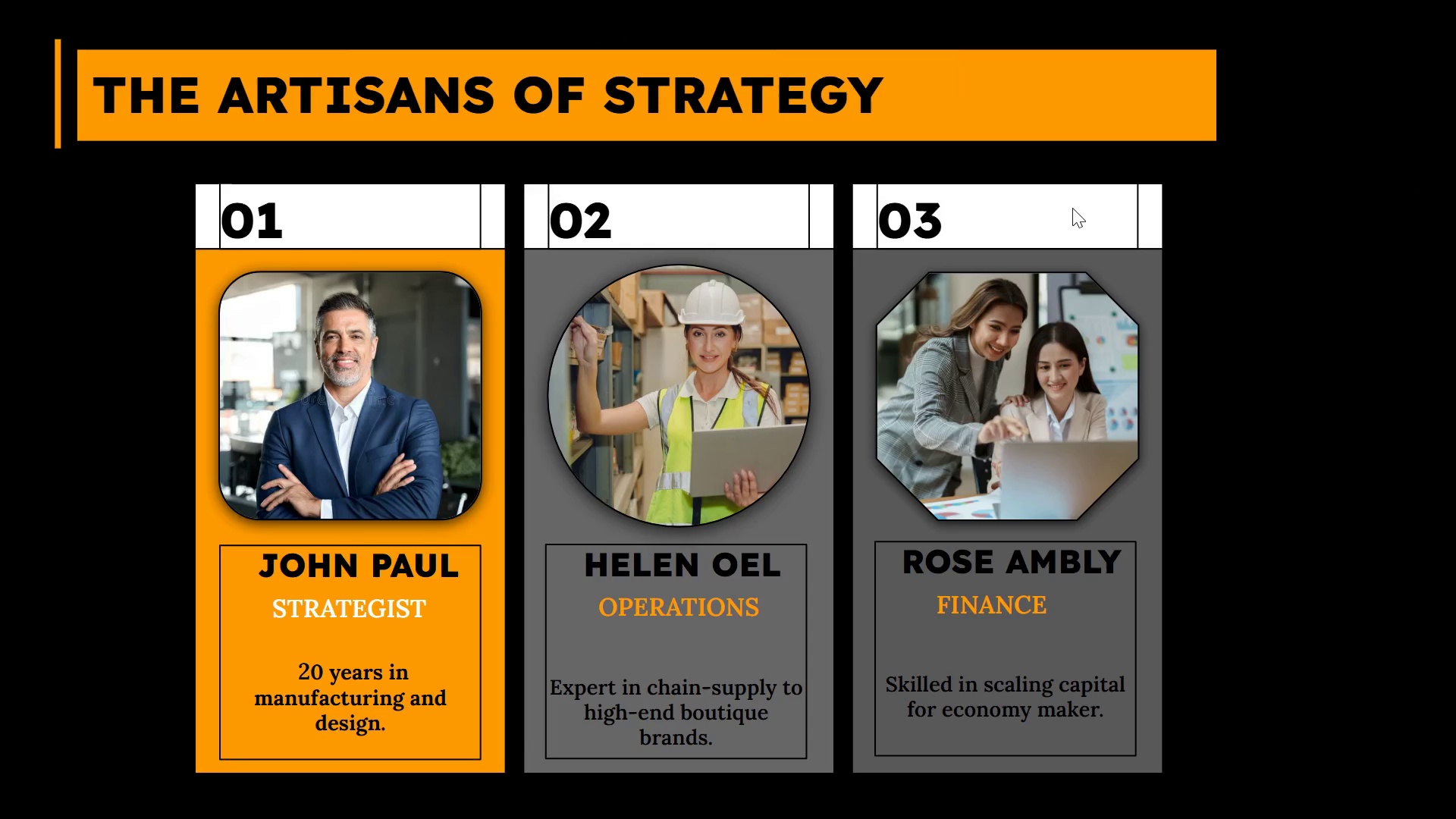 
mouse_move([951, 600])
 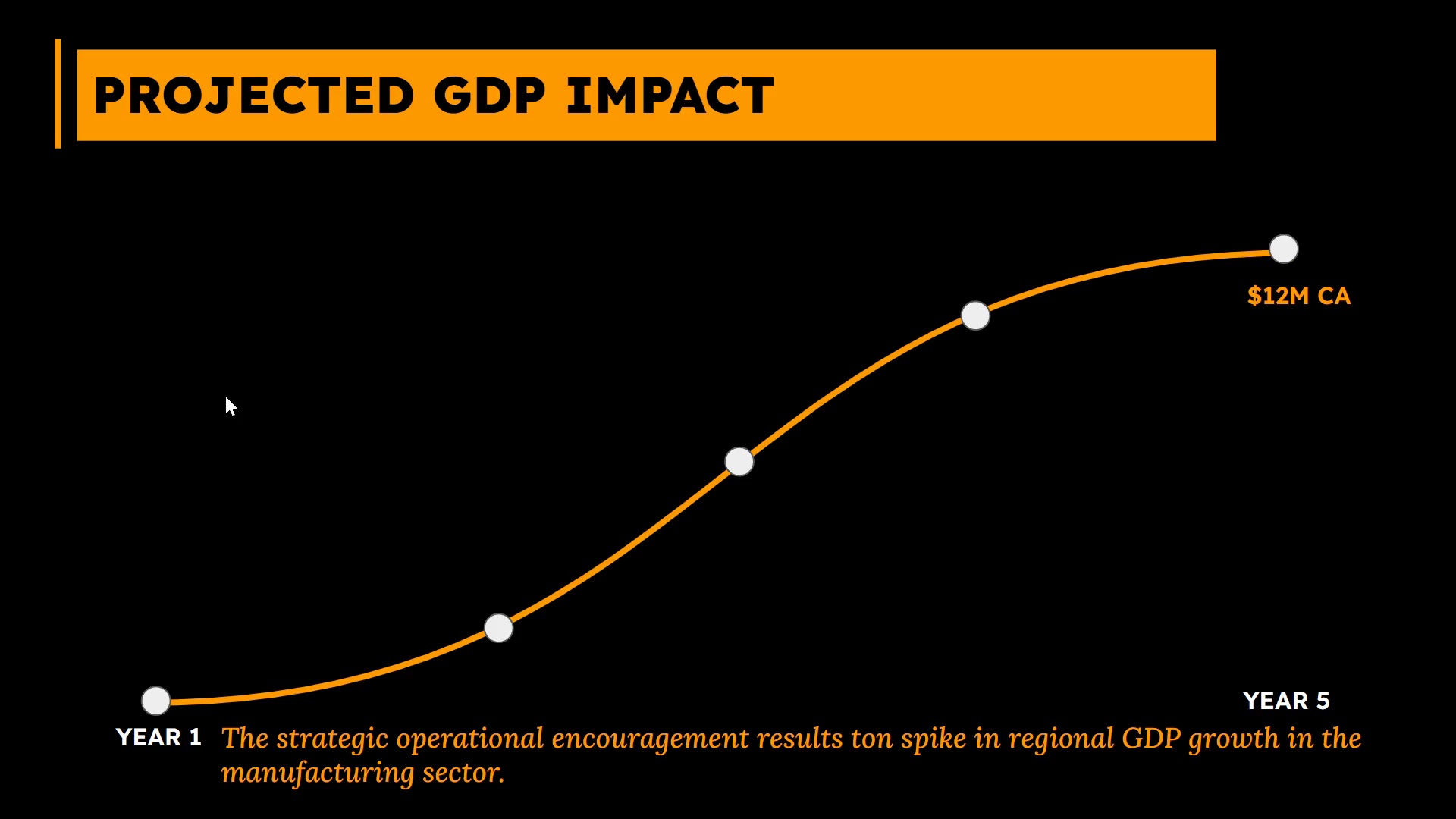 
key(ArrowLeft)
 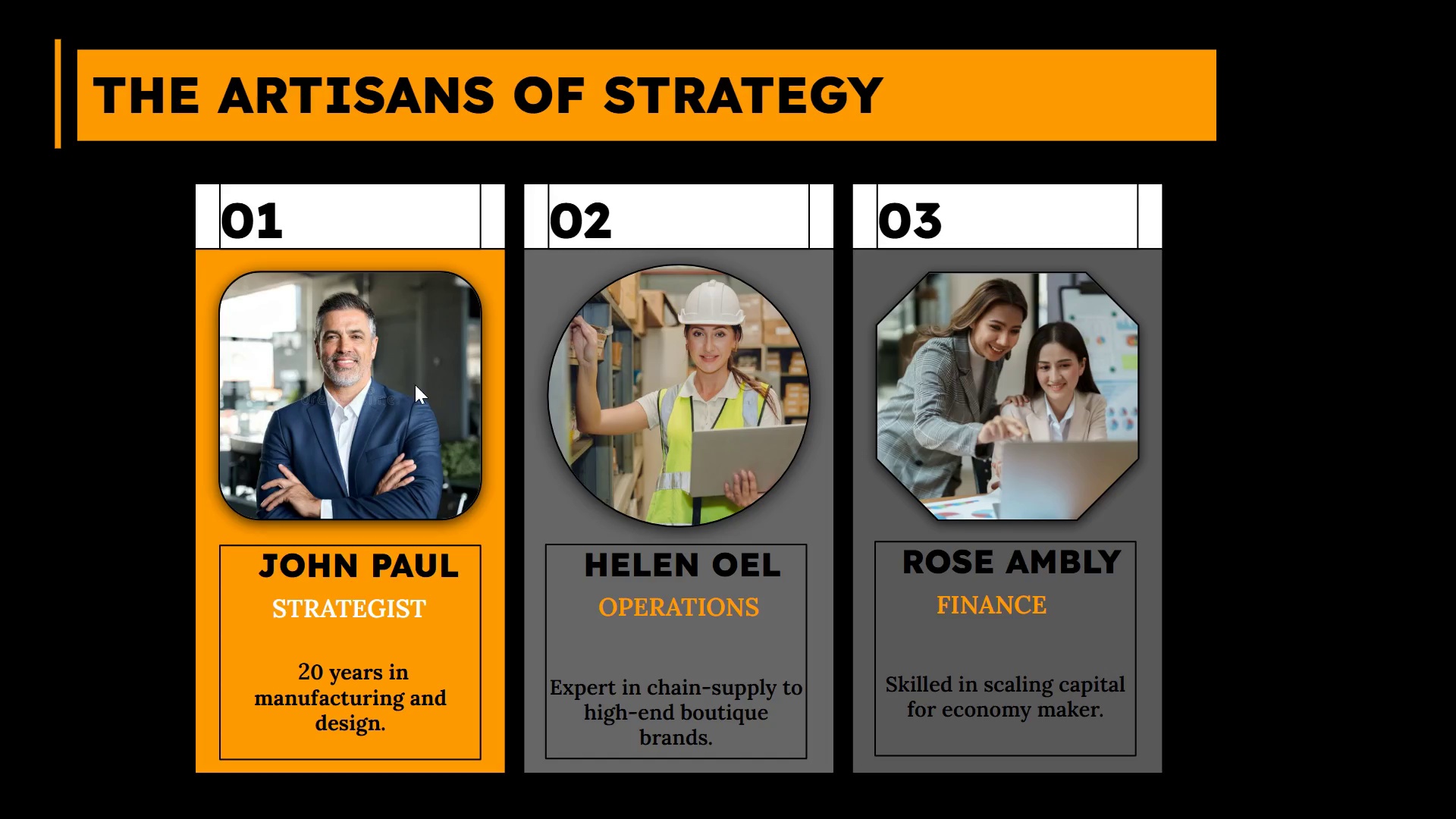 
wait(12.25)
 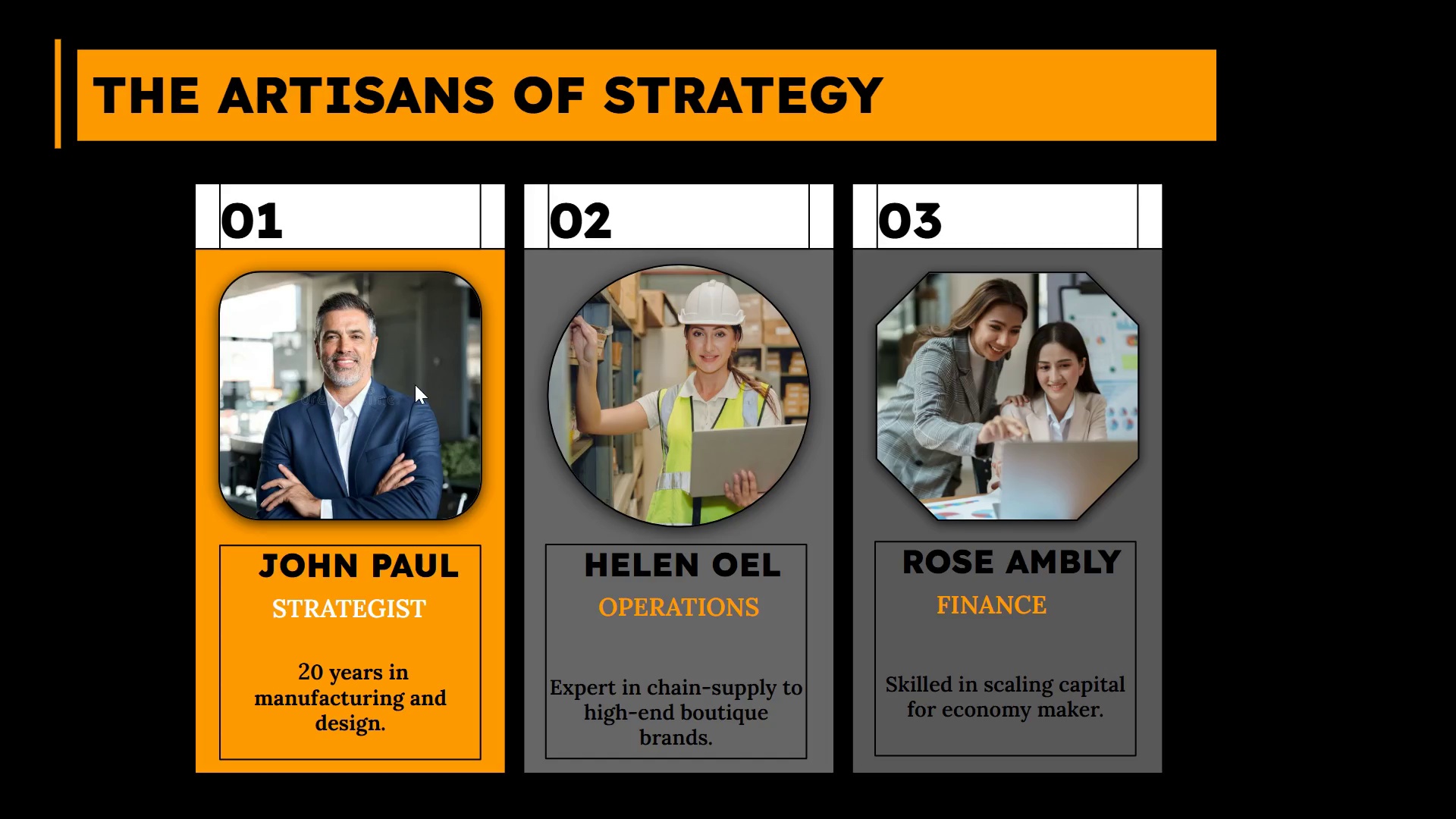 
key(Escape)
 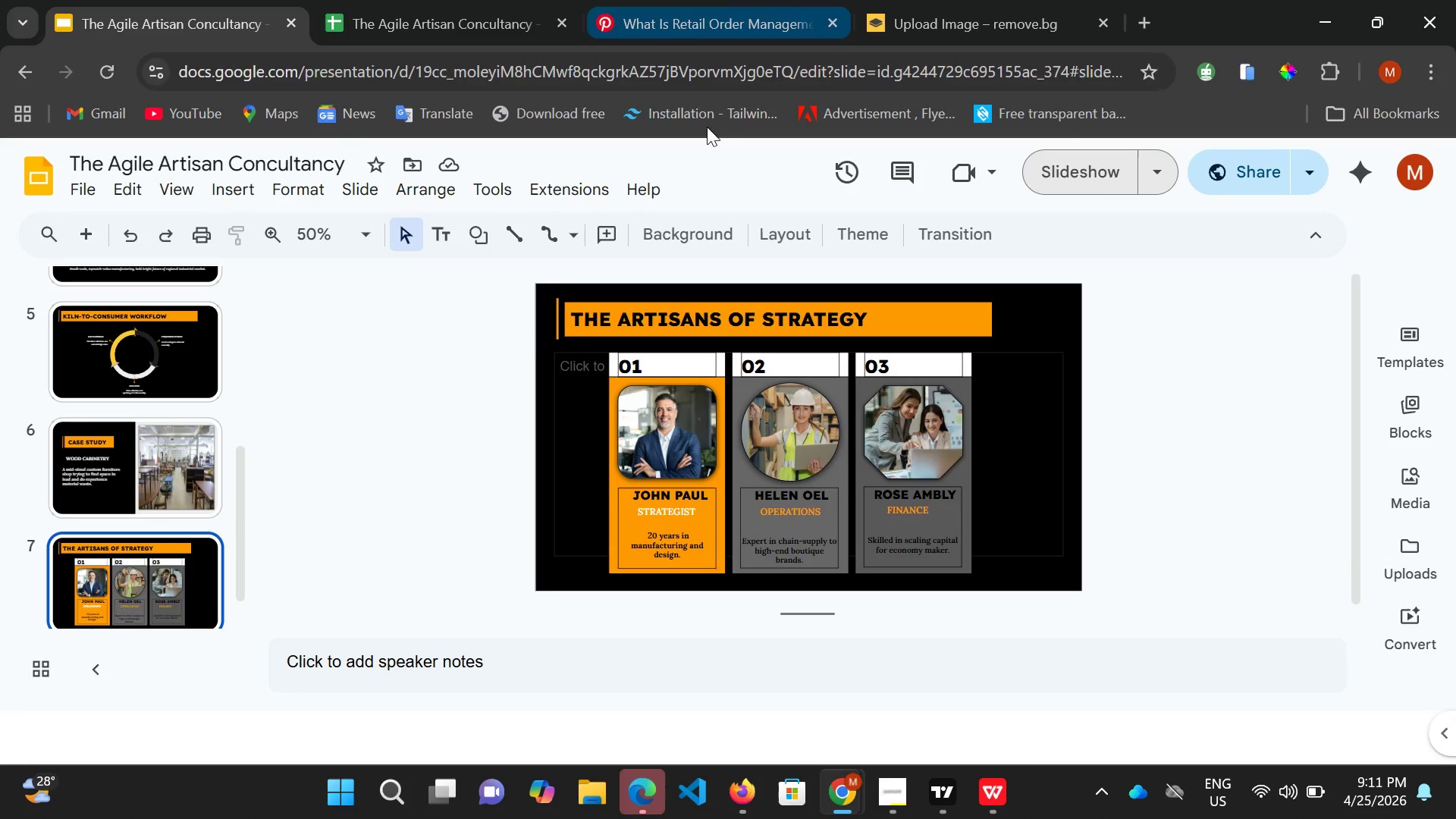 
scroll: coordinate [175, 407], scroll_direction: down, amount: 8.0
 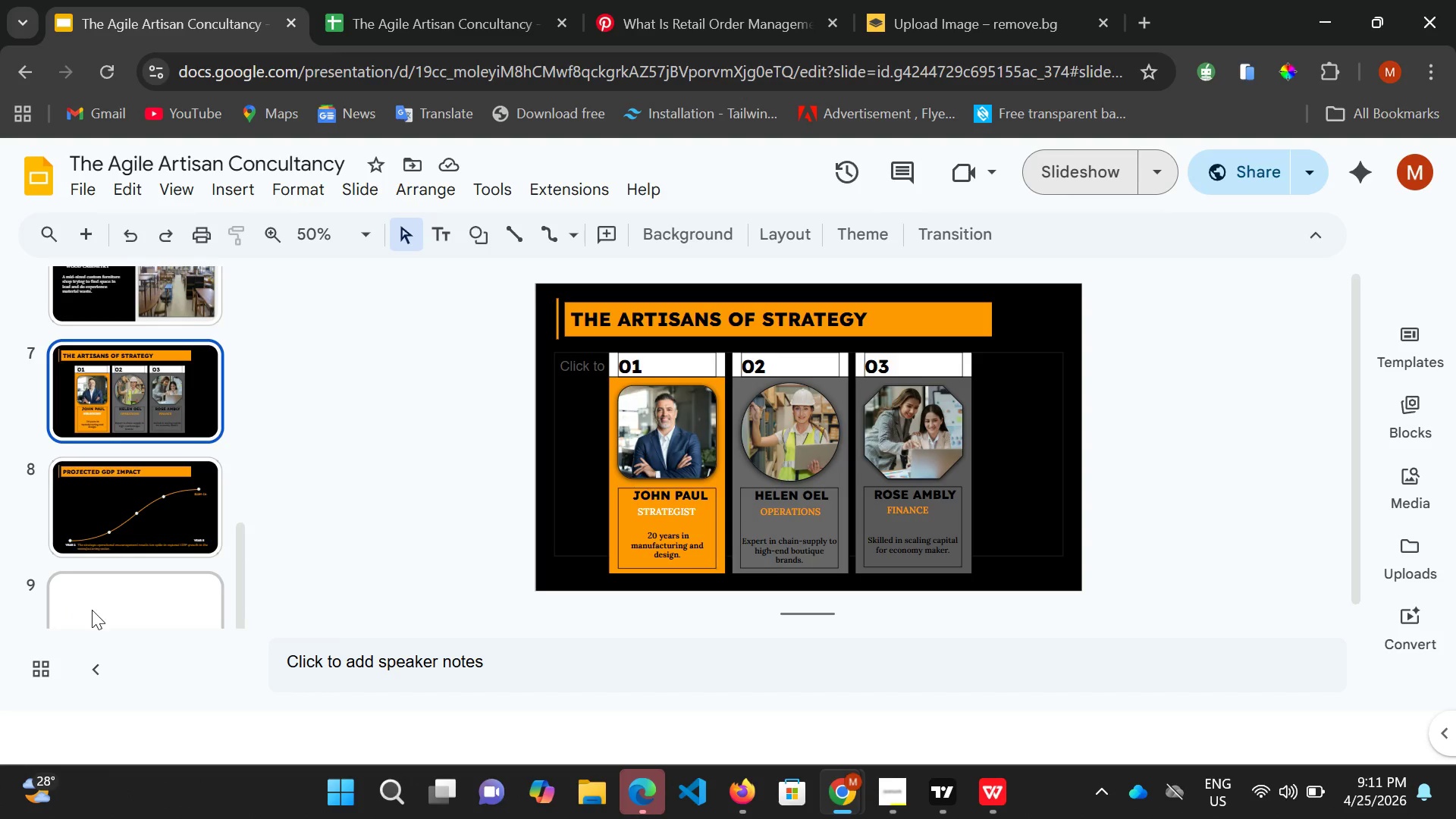 
left_click([96, 613])
 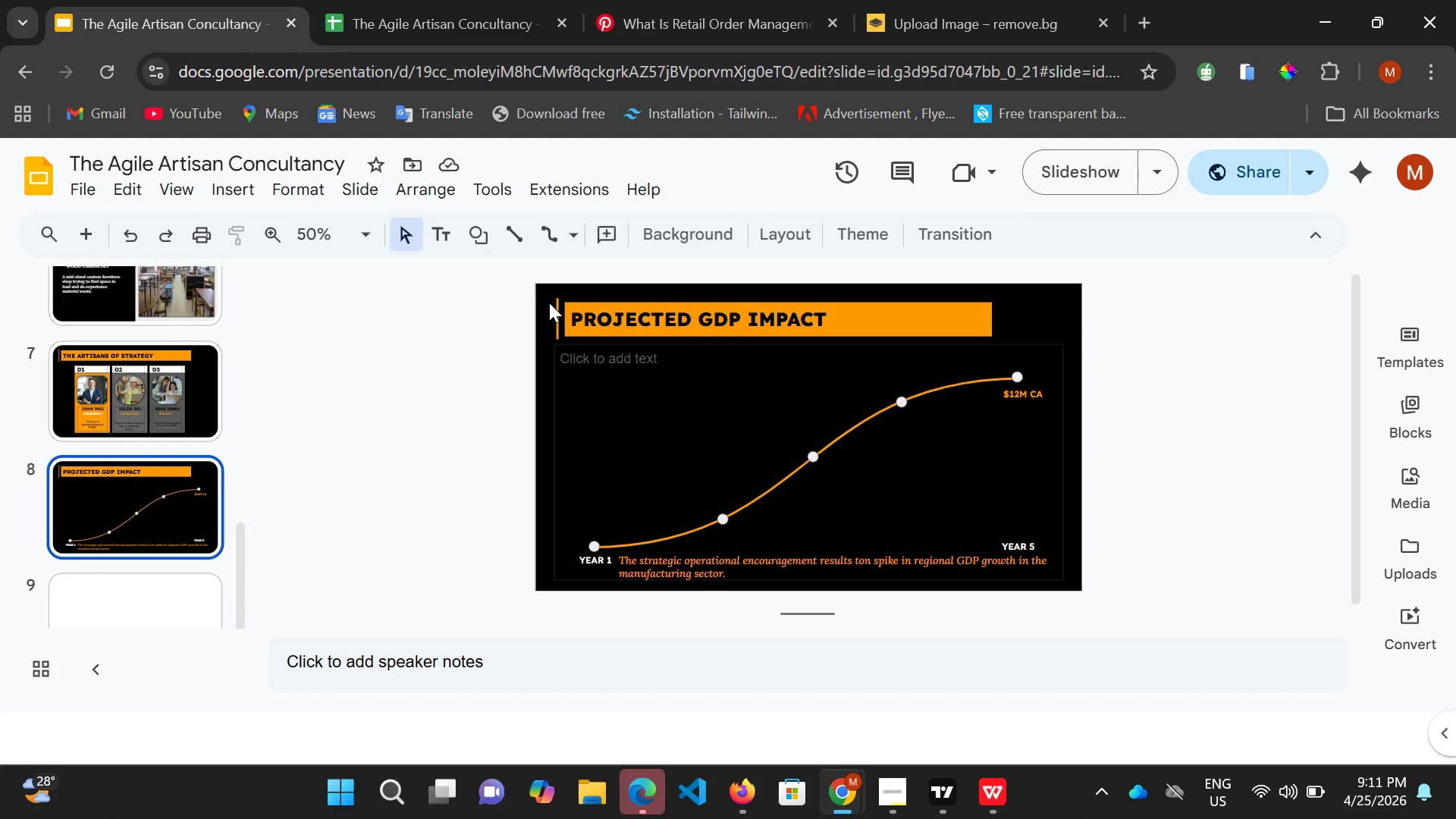 
wait(6.11)
 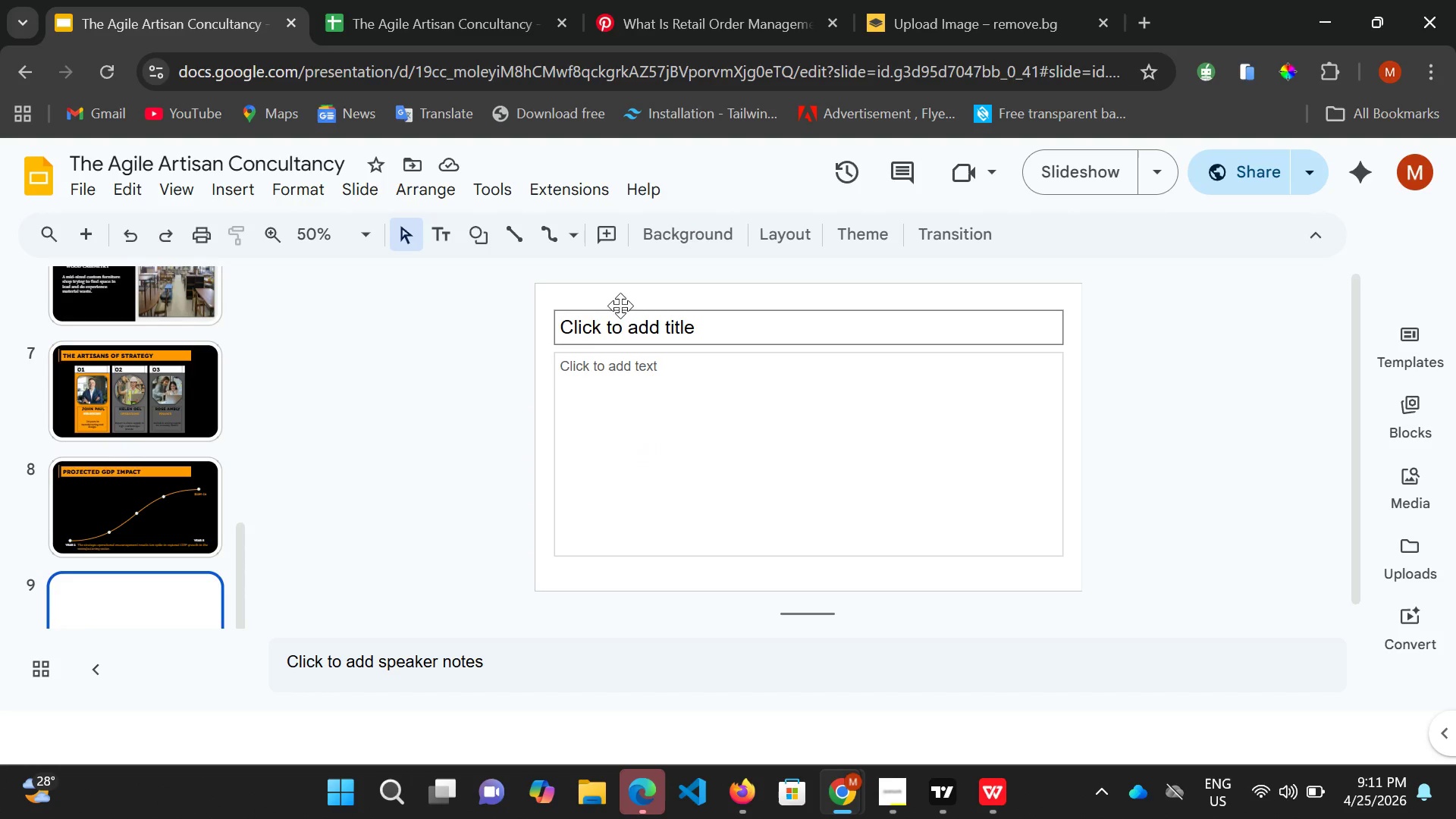 
left_click([557, 327])
 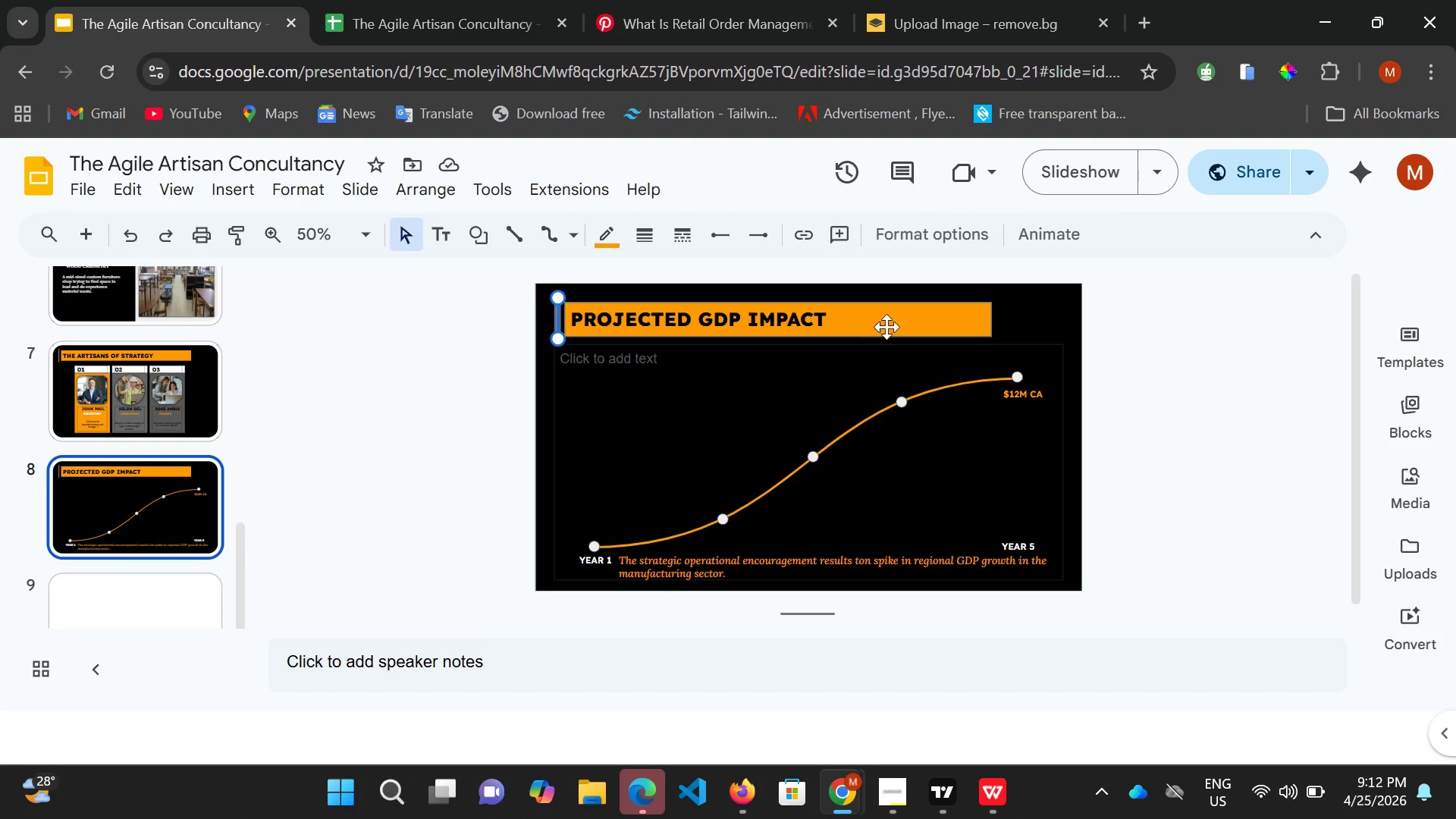 
hold_key(key=ShiftLeft, duration=0.41)
 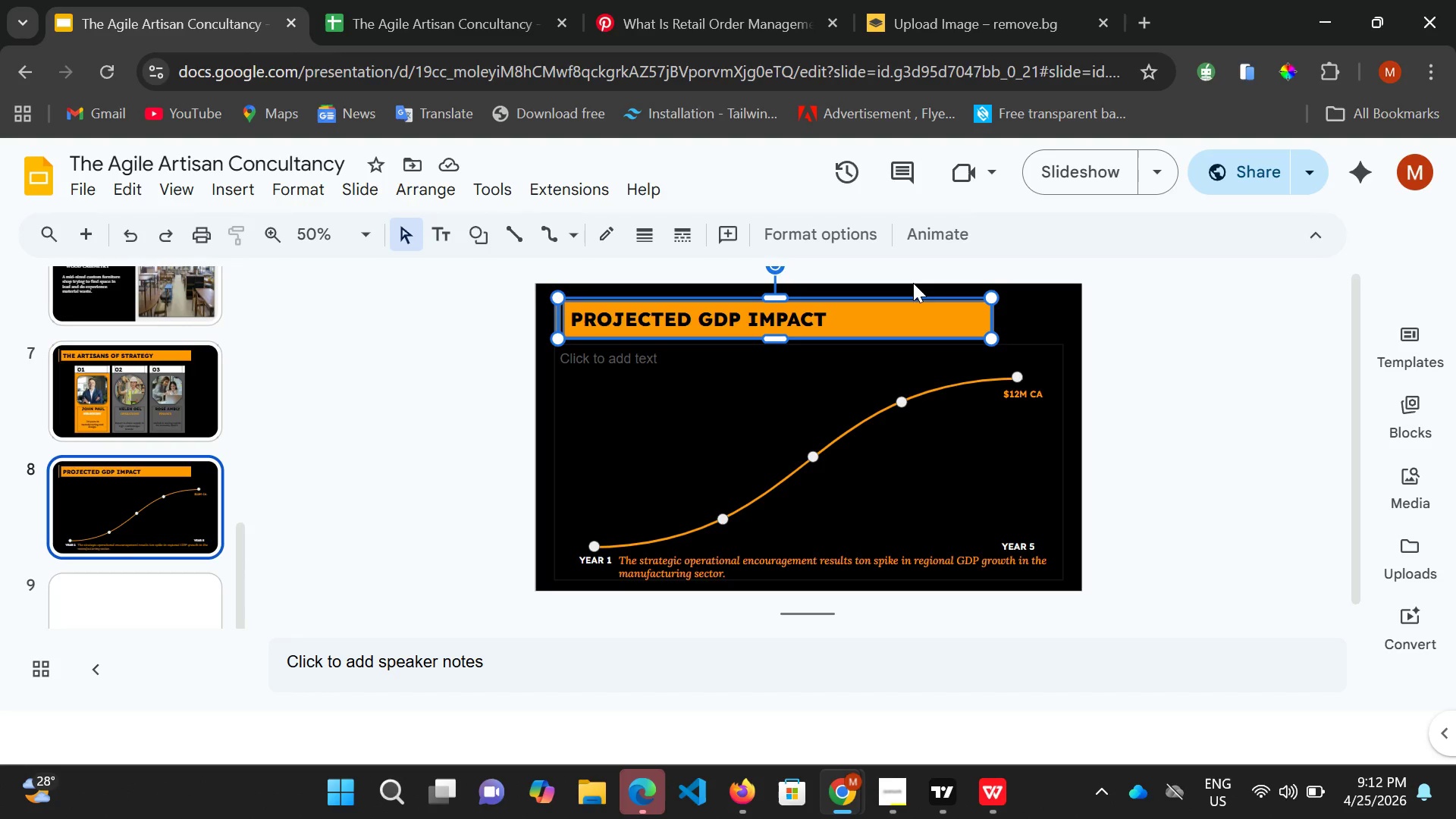 
key(Control+C)
 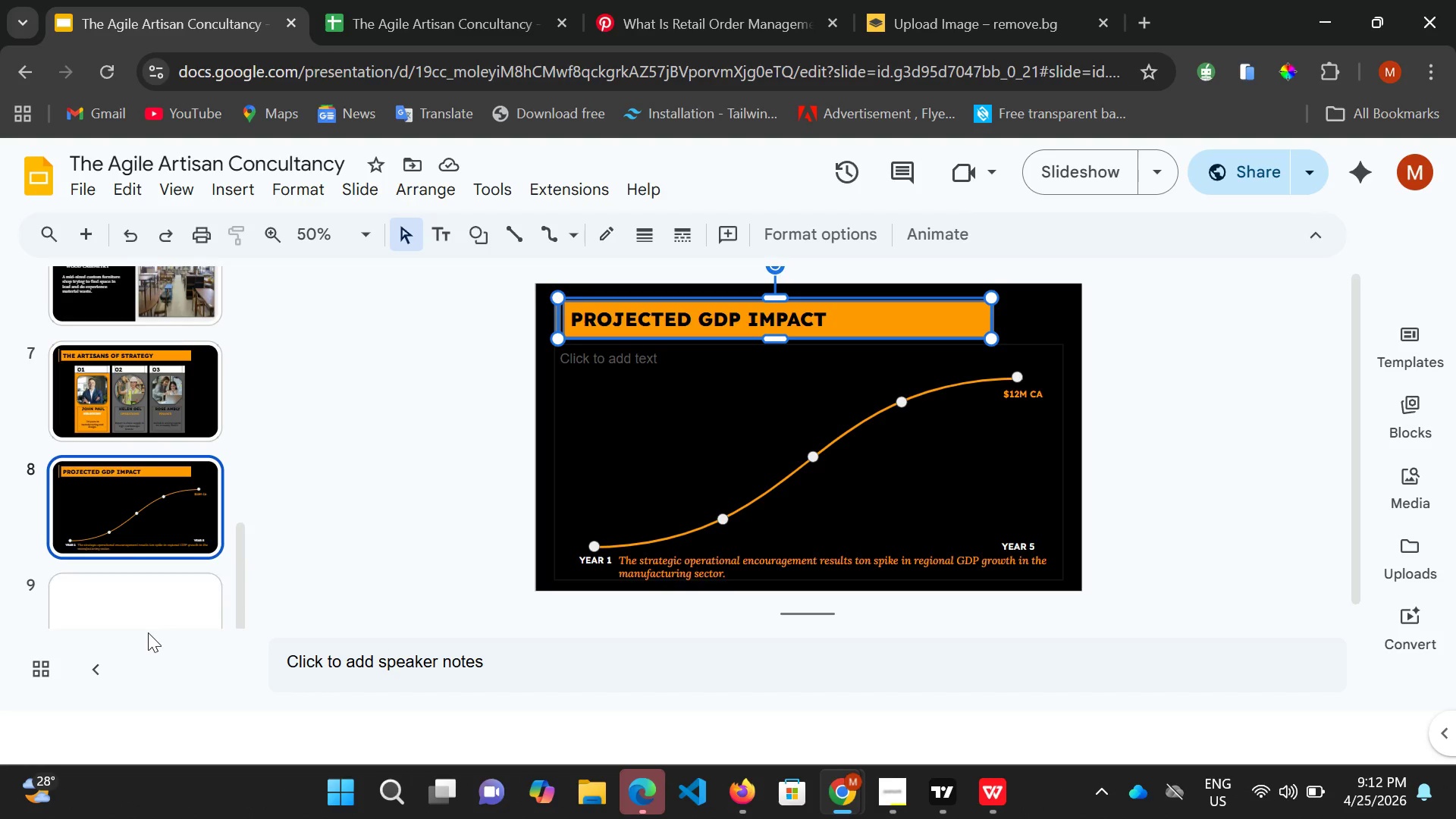 
left_click([151, 613])
 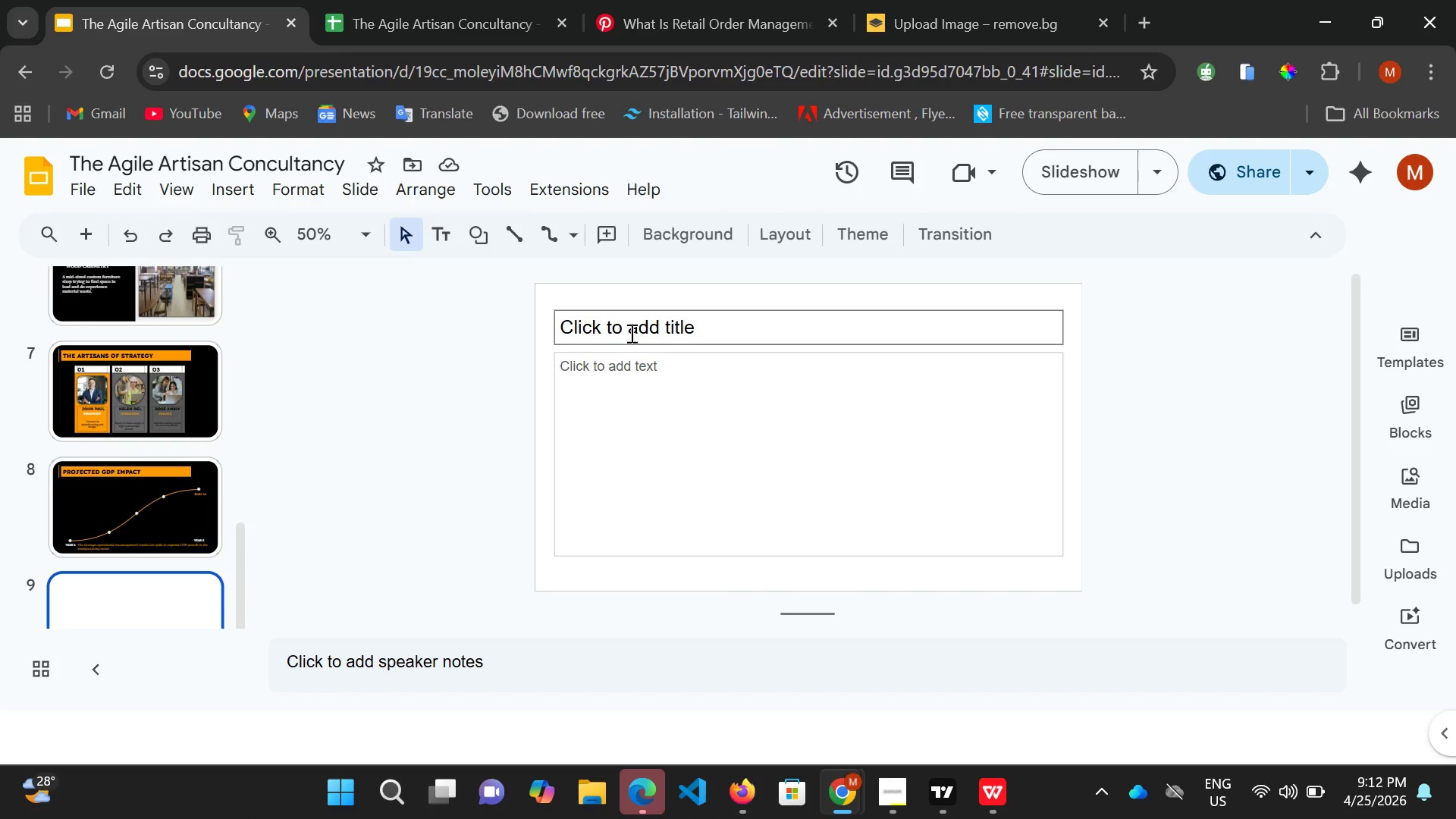 
left_click([630, 333])
 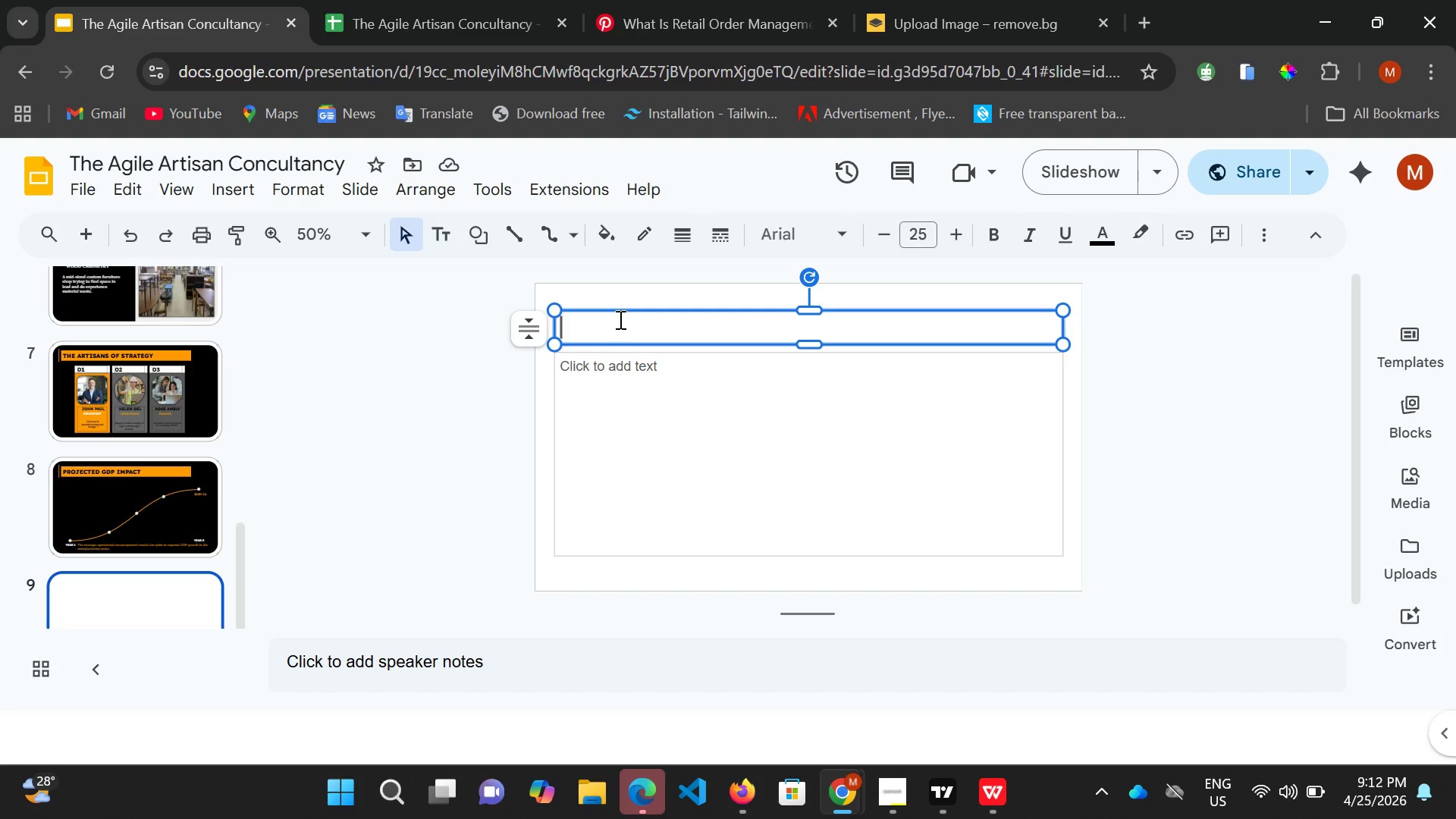 
key(Control+V)
 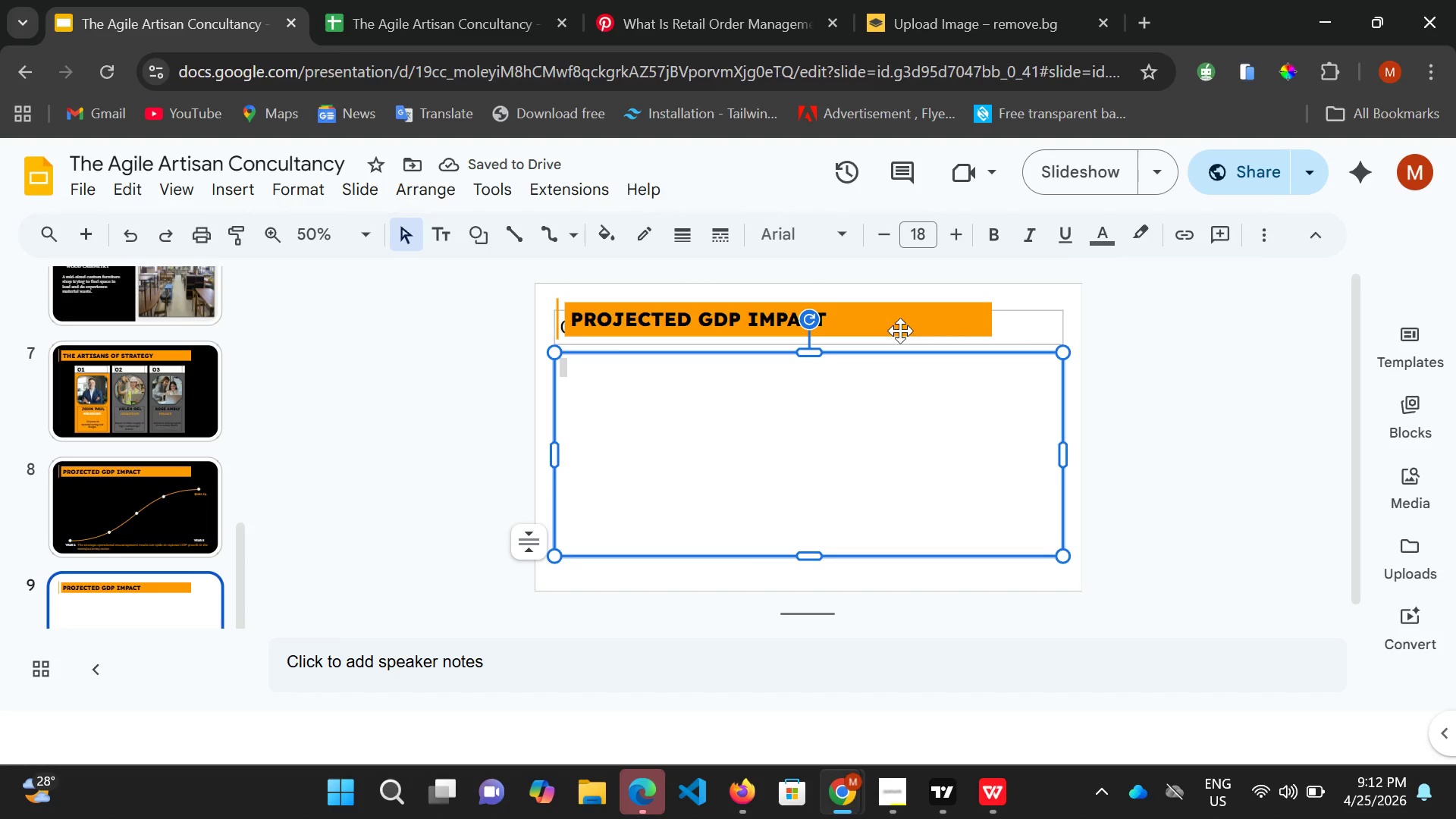 
left_click([1057, 295])
 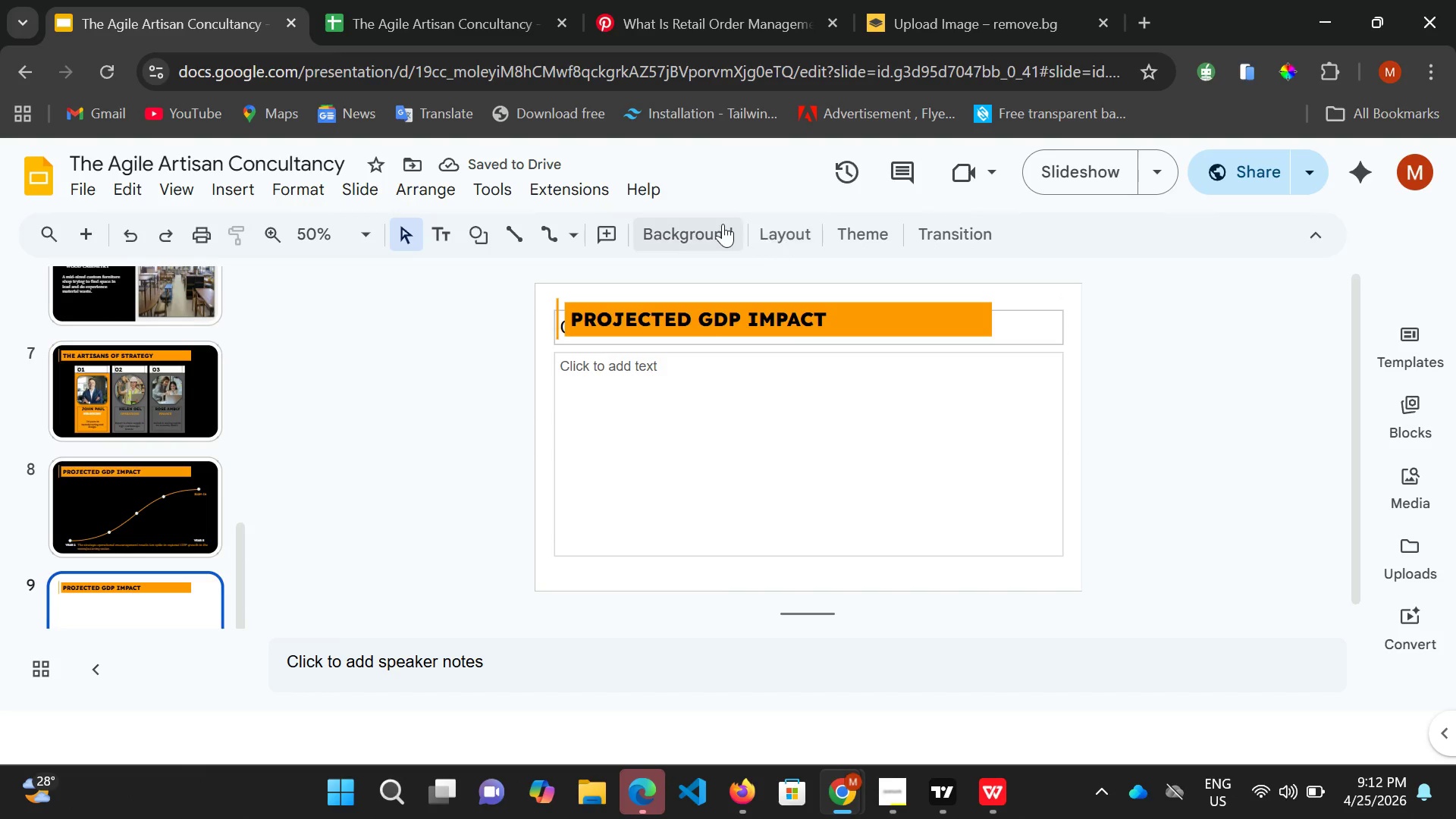 
left_click([711, 221])
 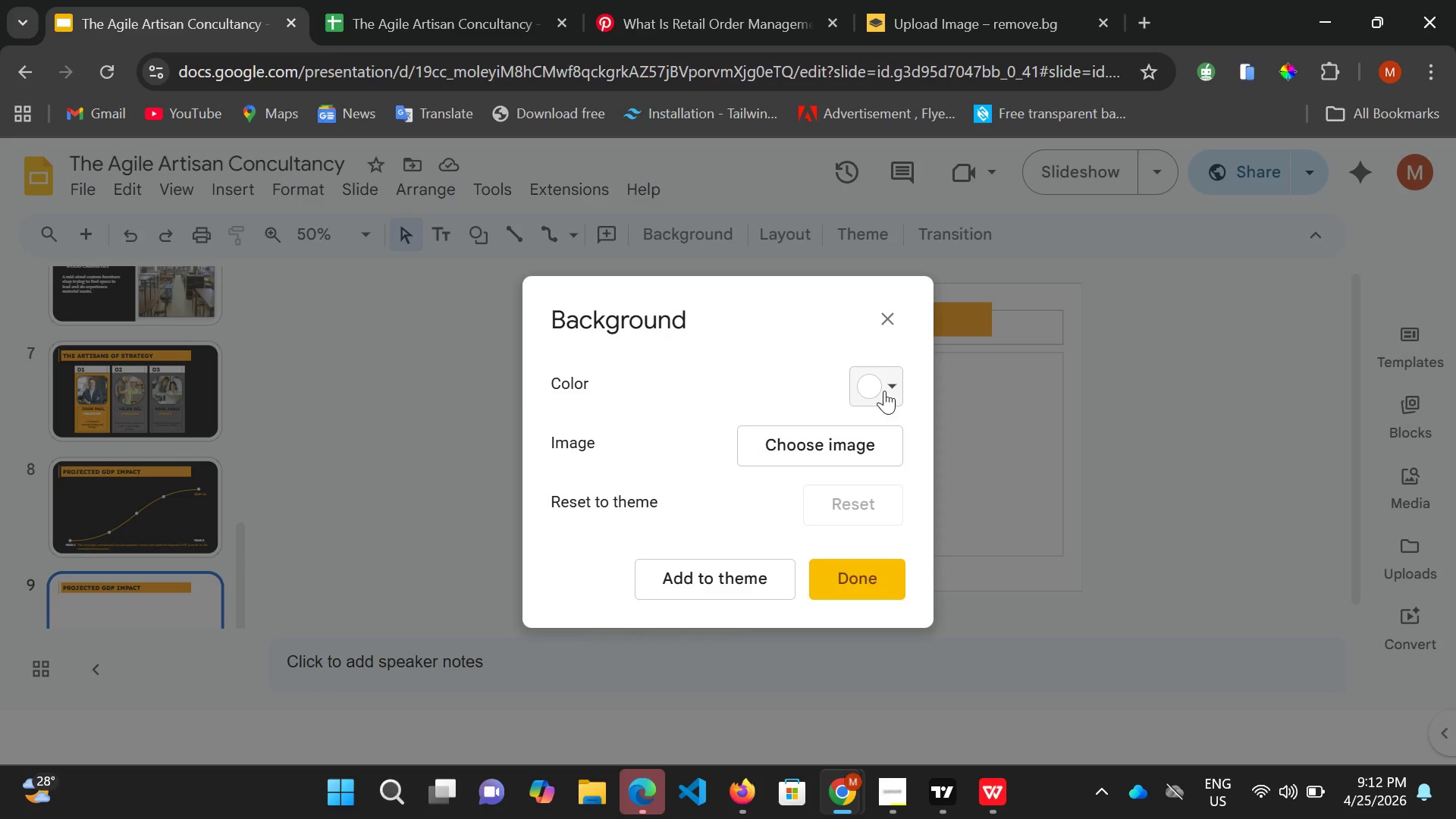 
left_click([895, 390])
 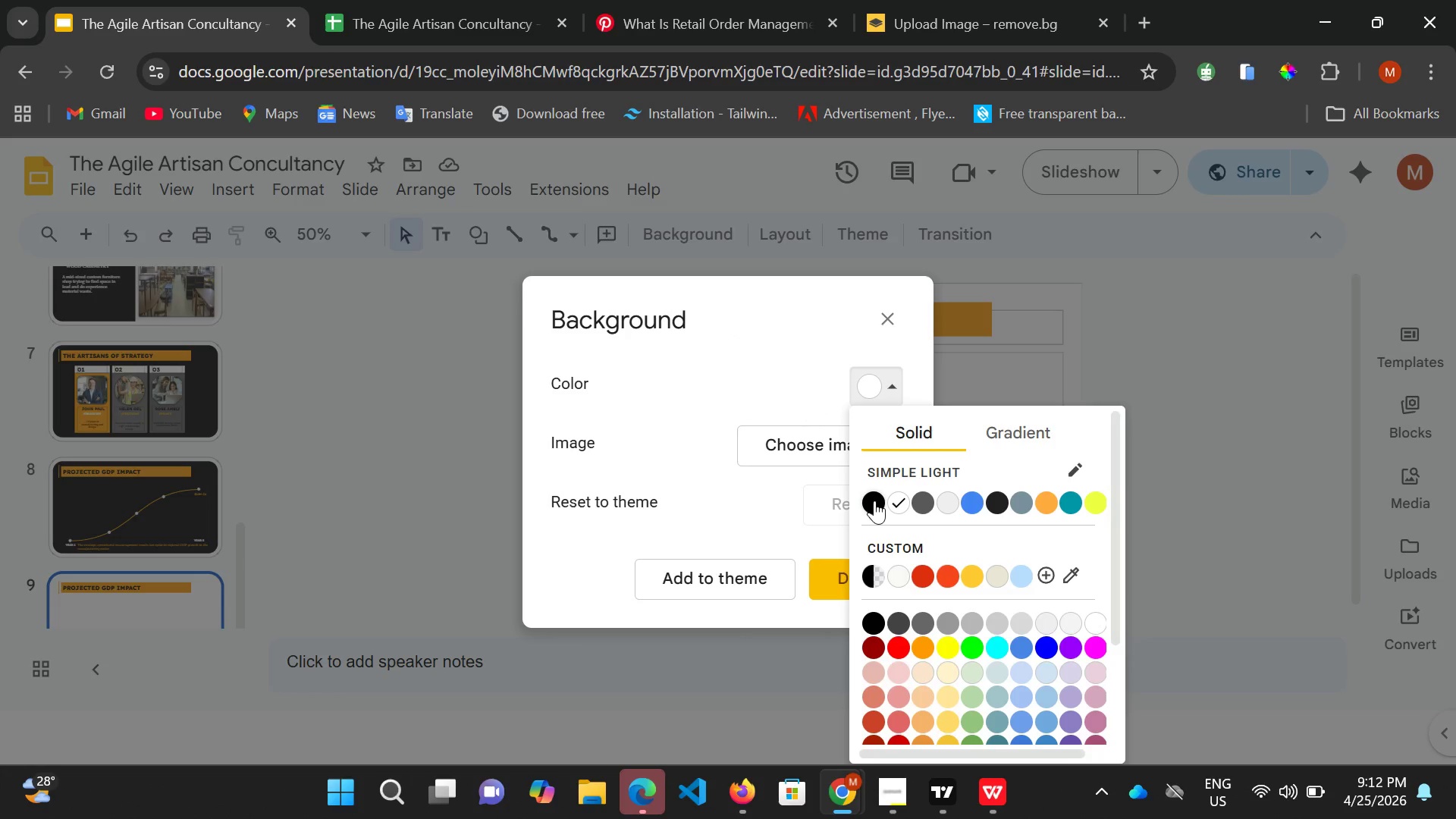 
left_click([874, 500])
 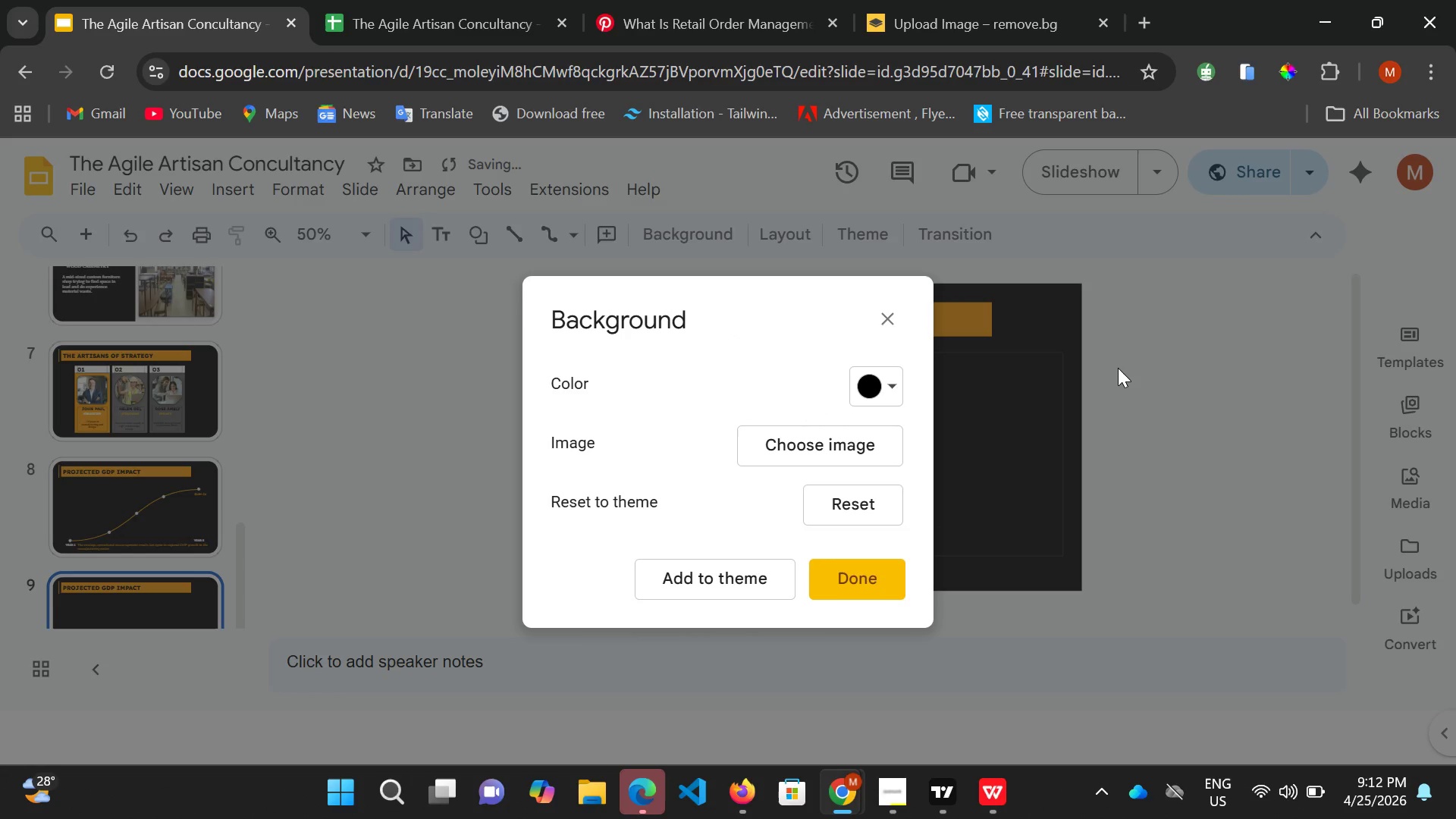 
left_click([1118, 368])
 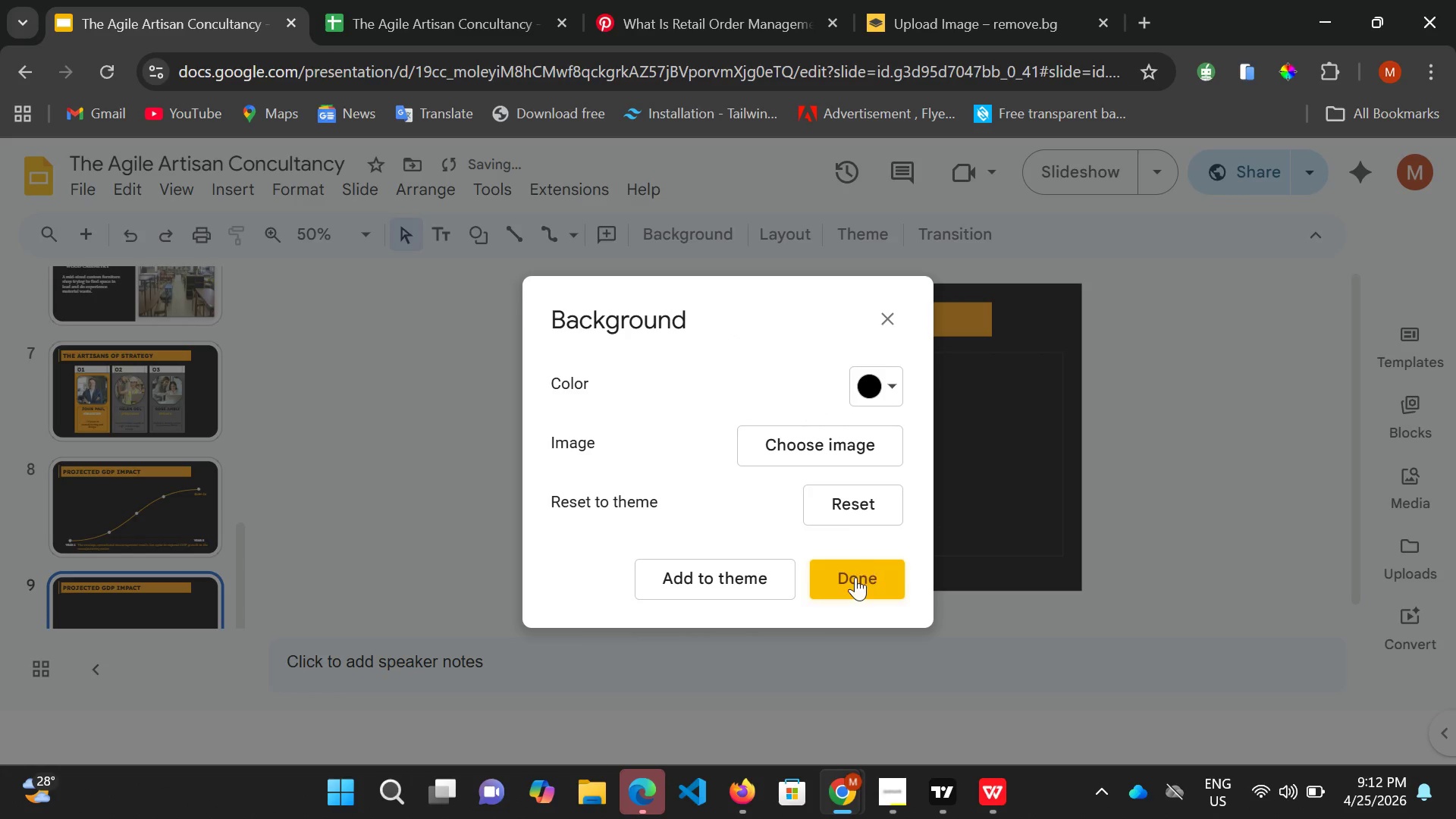 
left_click([853, 579])
 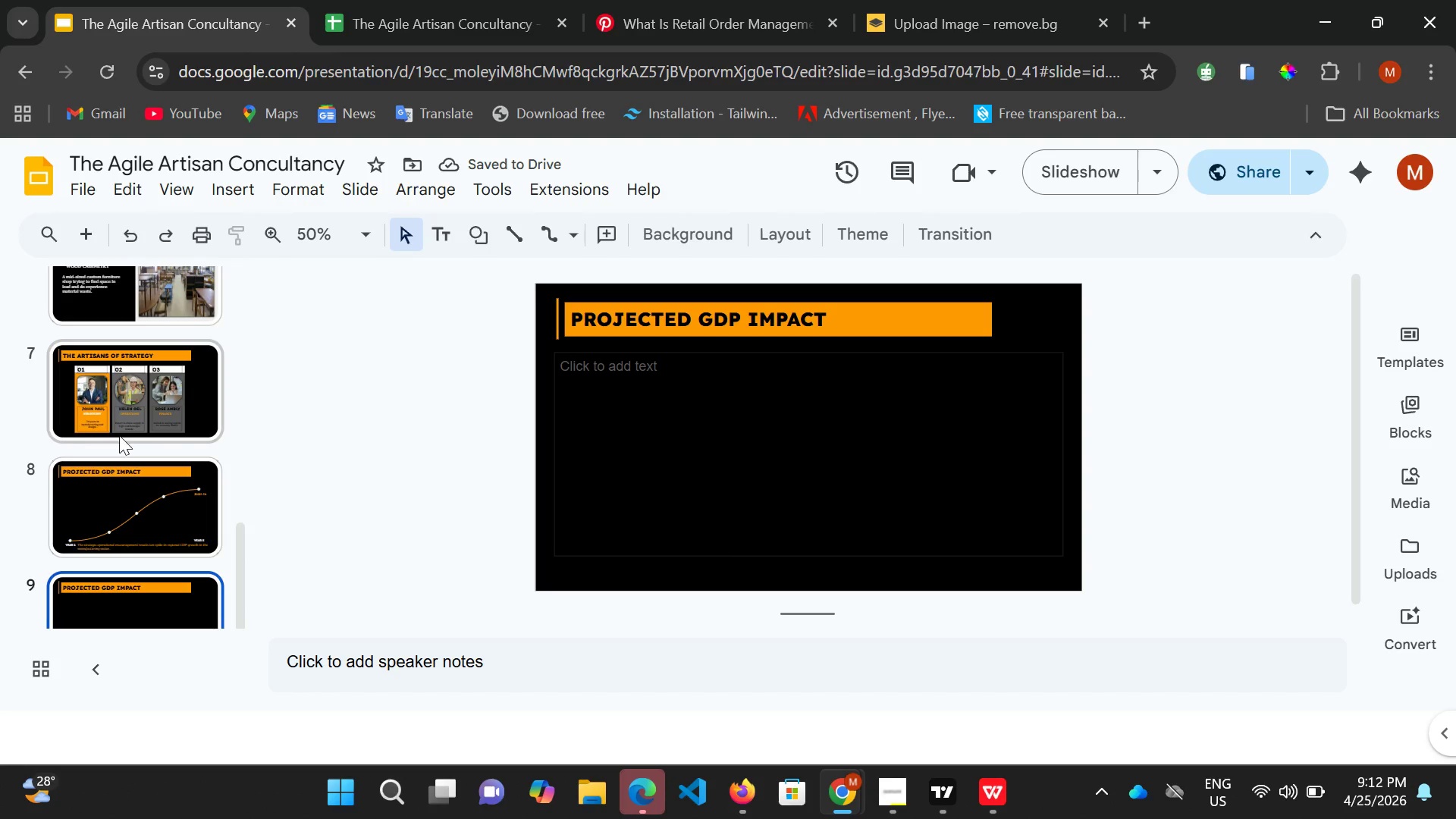 
scroll: coordinate [122, 431], scroll_direction: up, amount: 7.0
 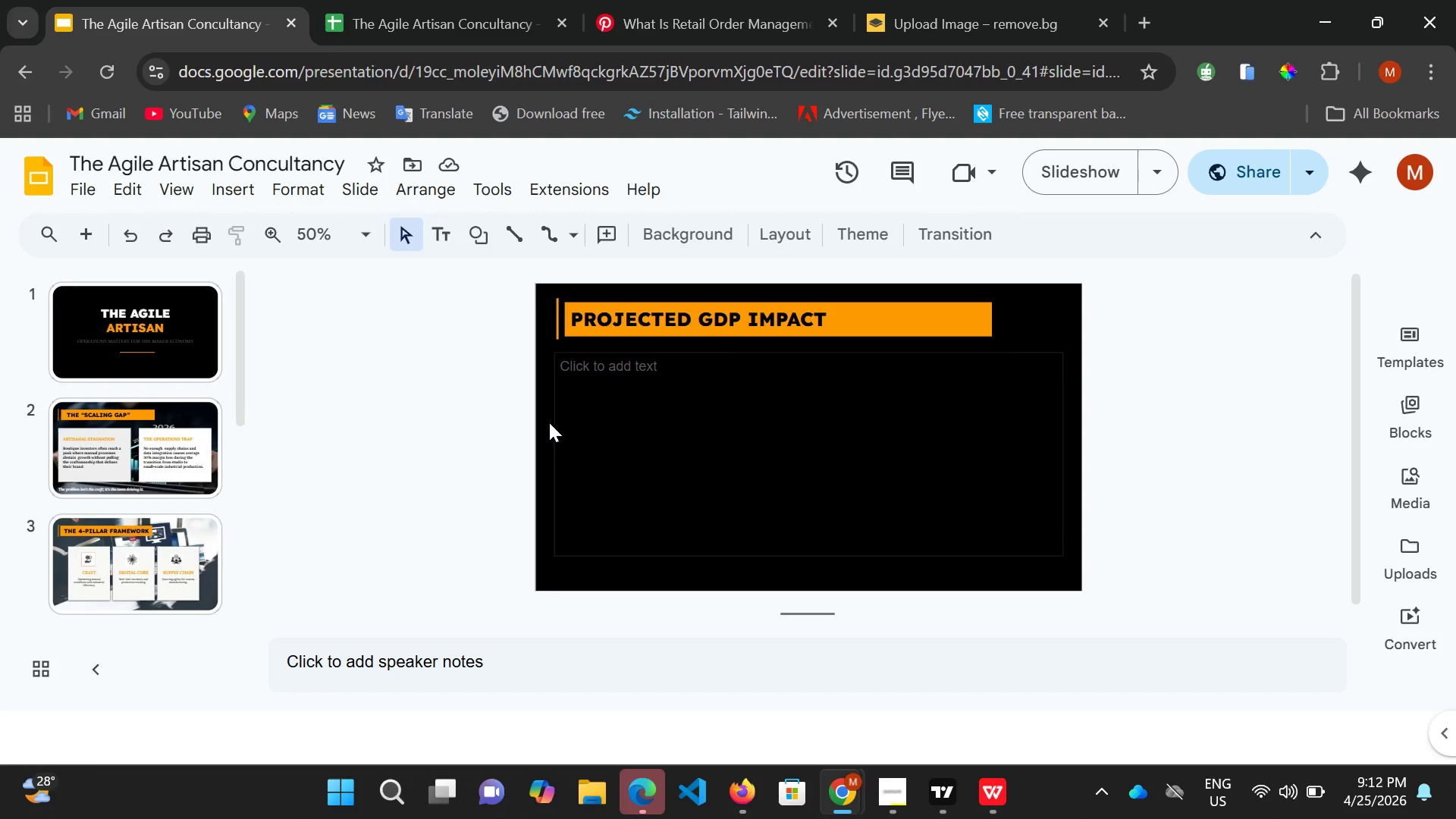 
wait(27.89)
 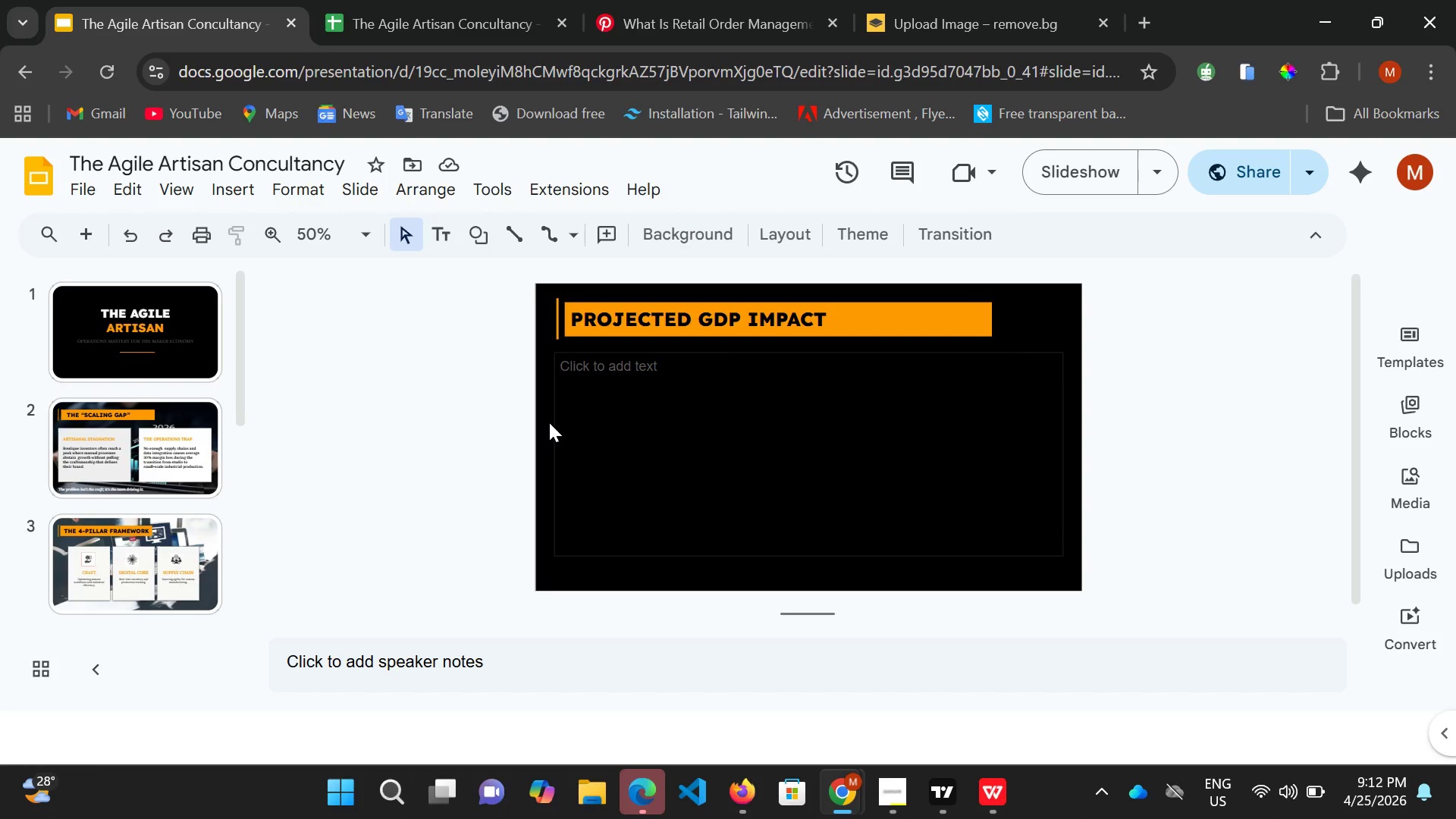 
left_click([730, 306])
 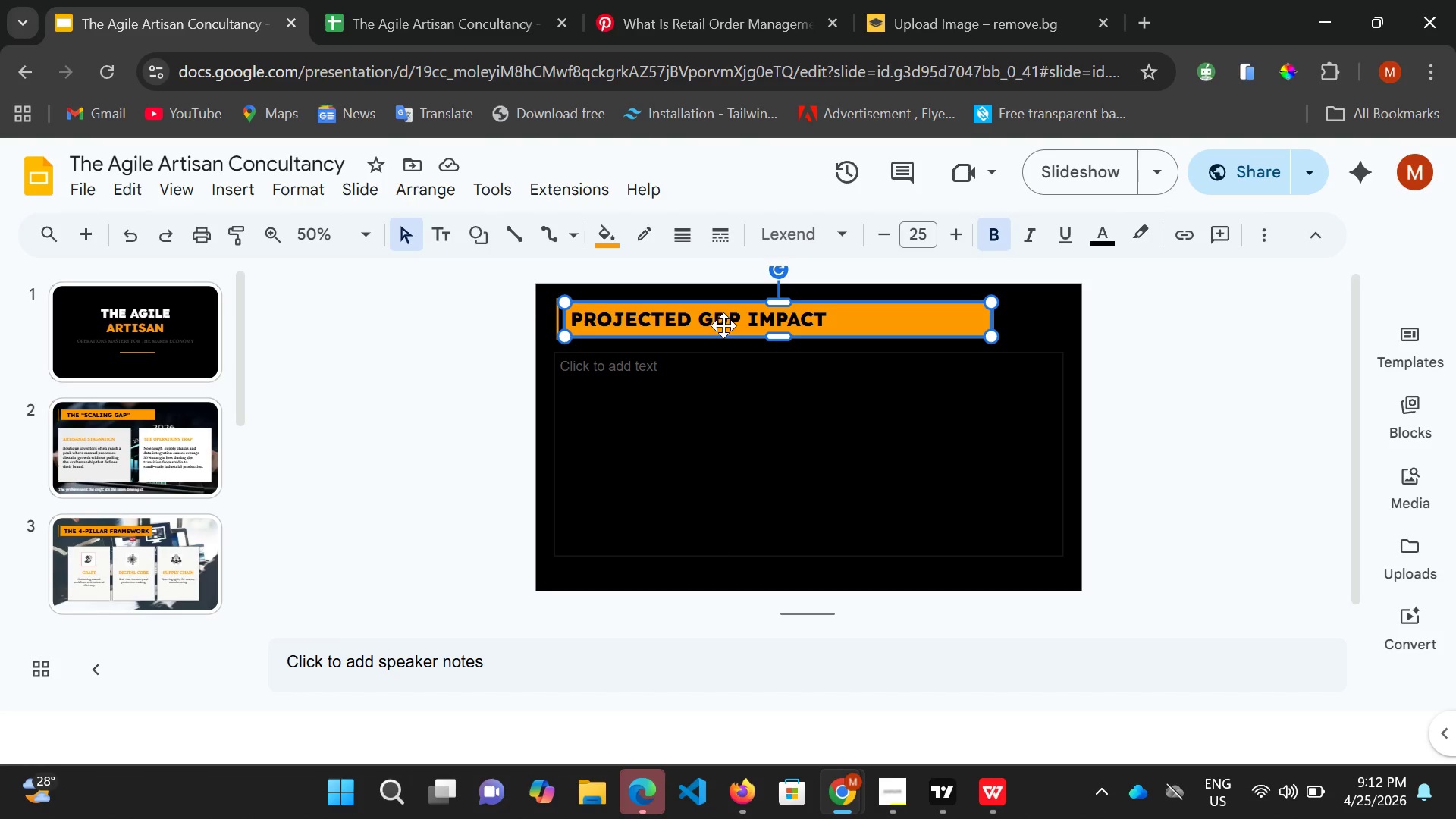 
left_click([723, 325])
 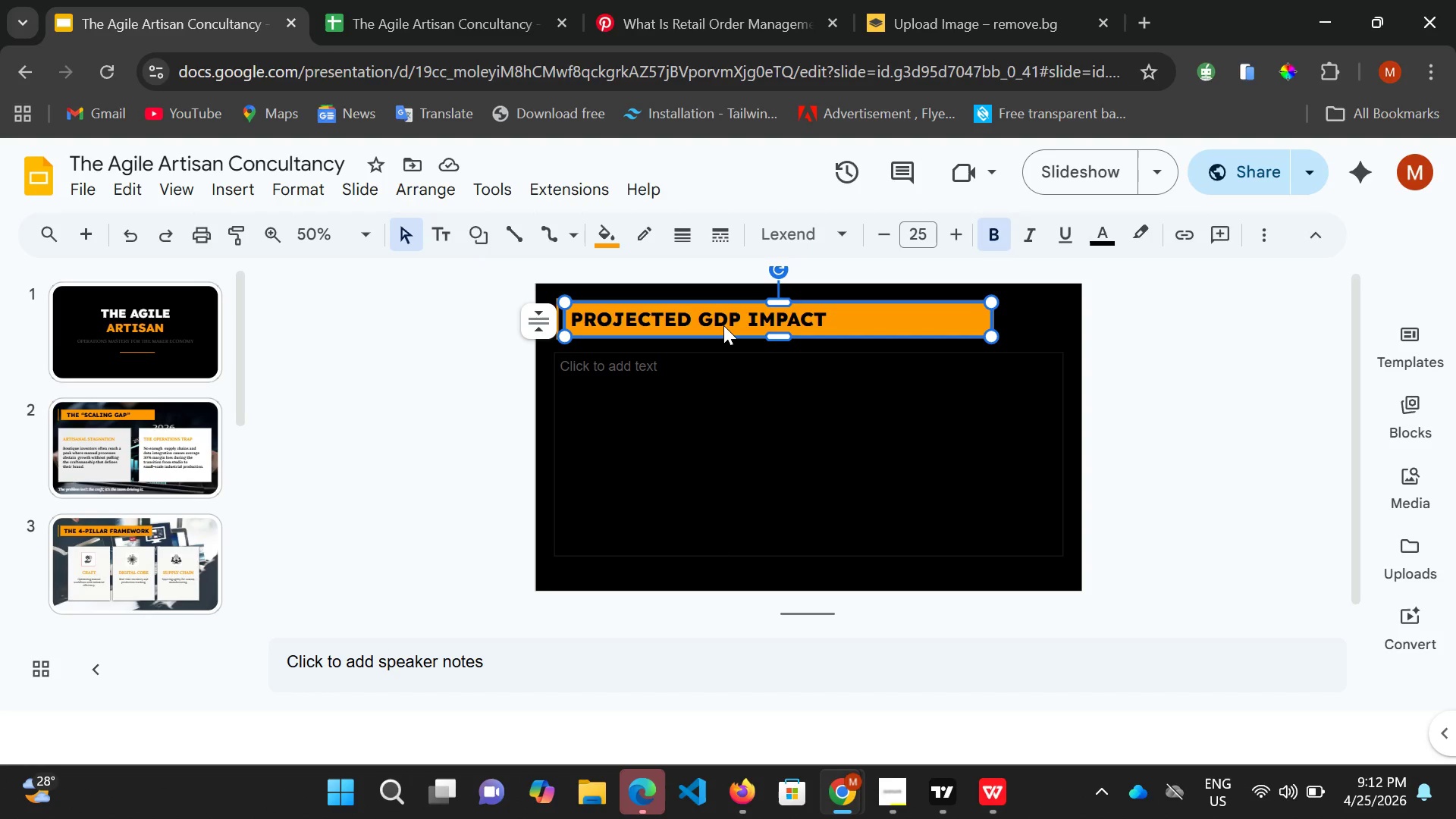 
key(Control+A)
 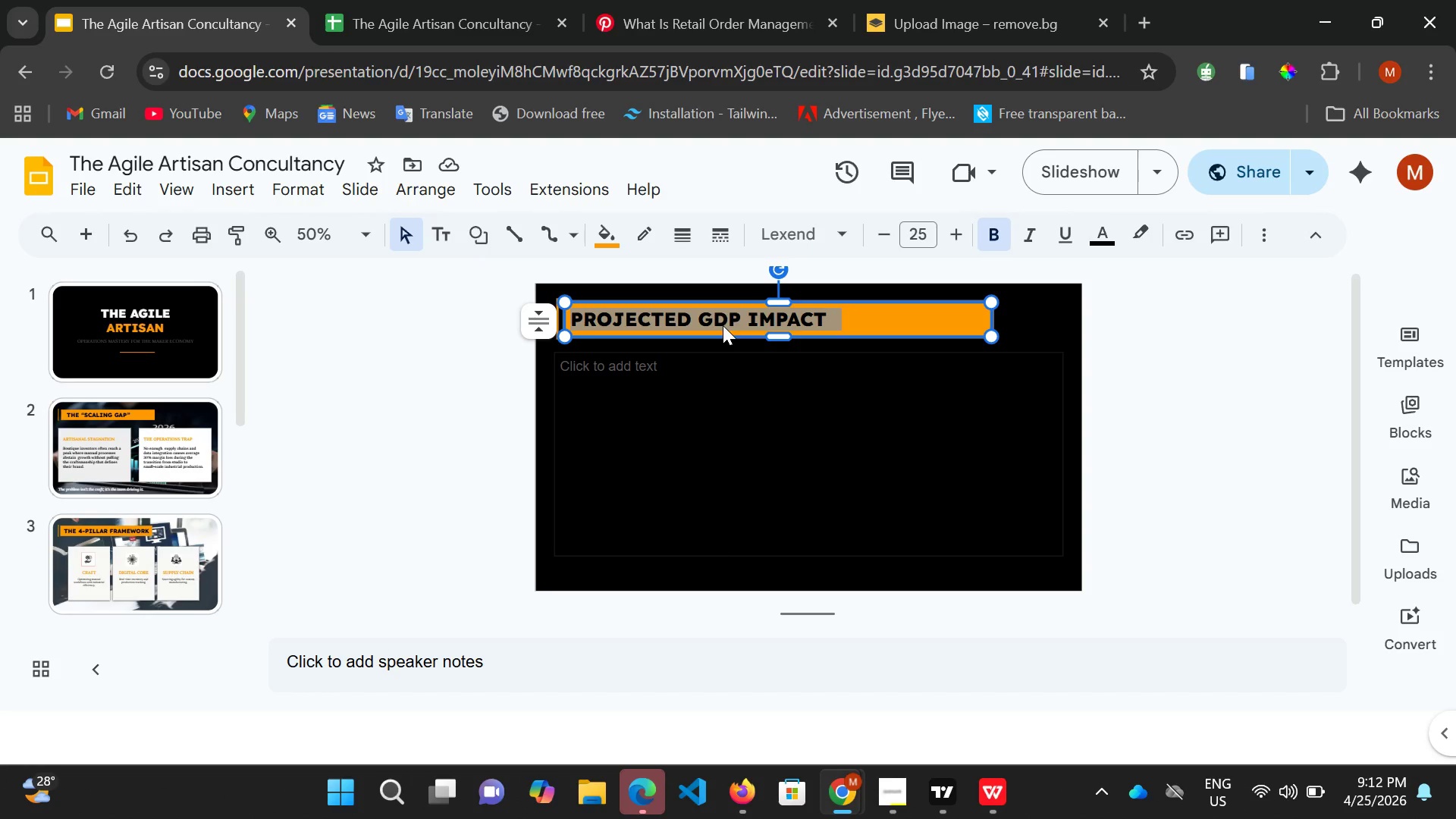 
type( the )
key(Backspace)
key(Backspace)
key(Backspace)
key(Backspace)
key(Backspace)
type(The b)
key(Backspace)
key(Backspace)
key(Backspace)
key(Backspace)
type(HE PROFESSIAL)
key(Backspace)
key(Backspace)
type(IONAL ASK)
 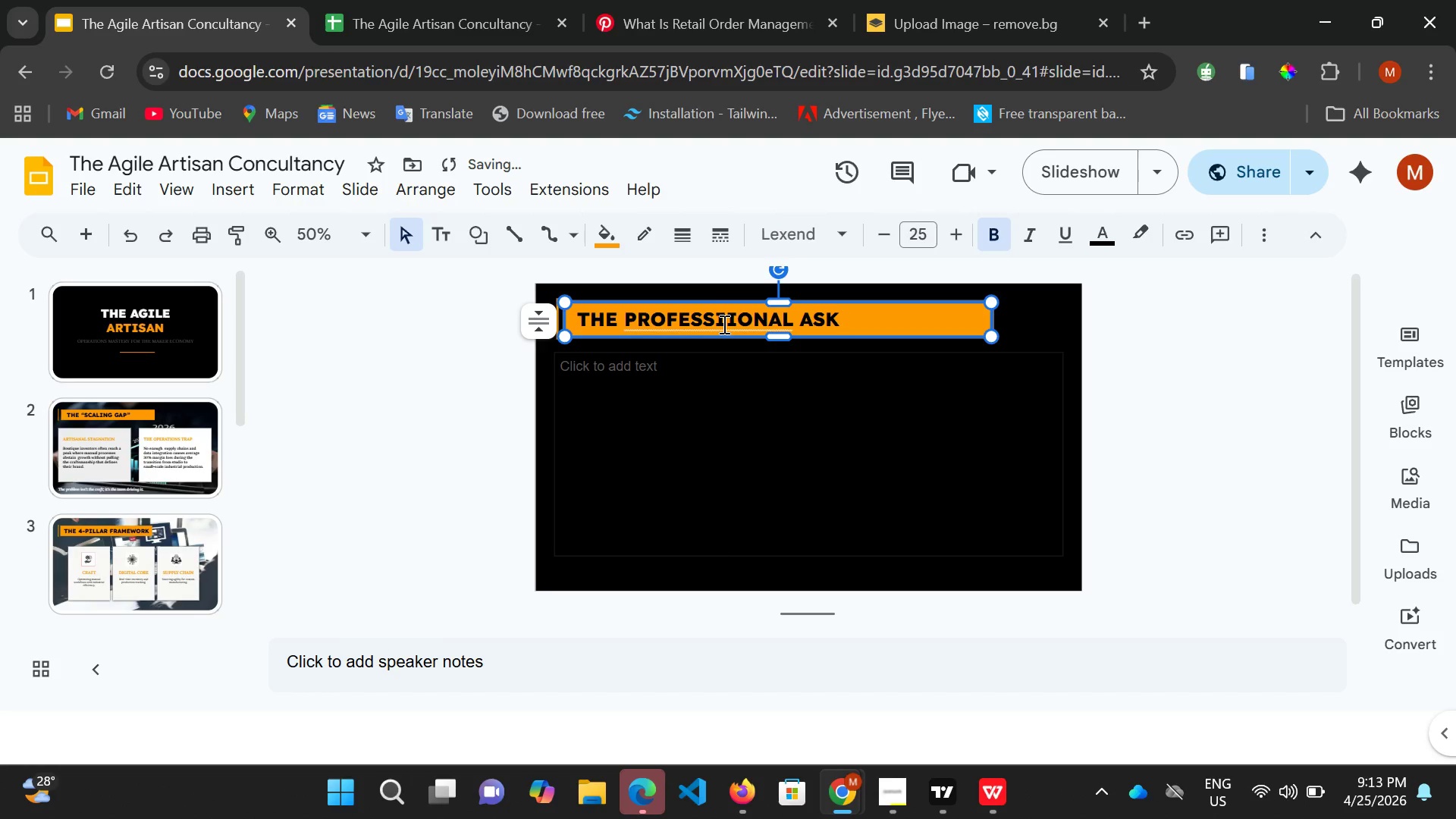 
left_click([663, 409])
 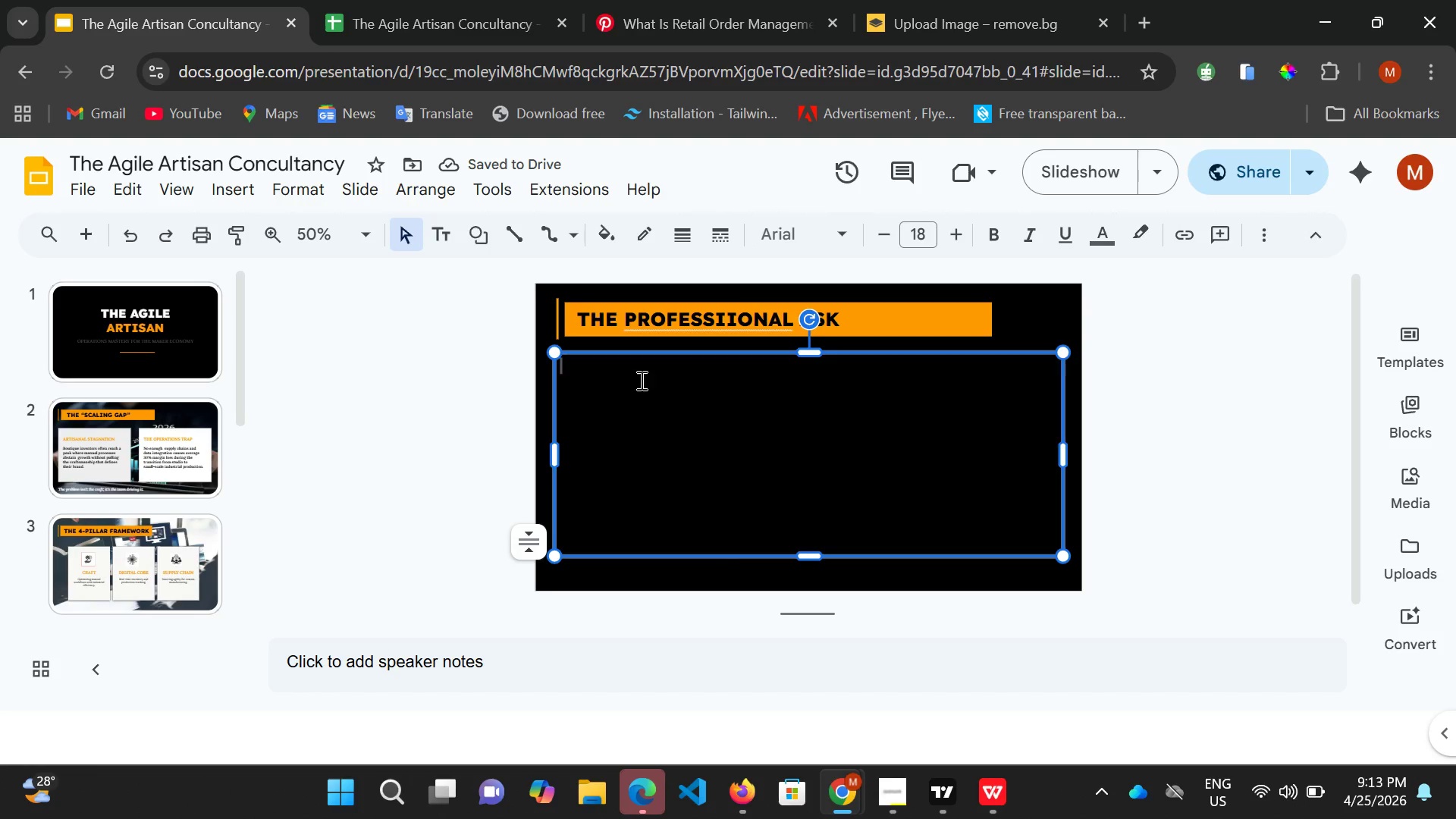 
key(Space)
 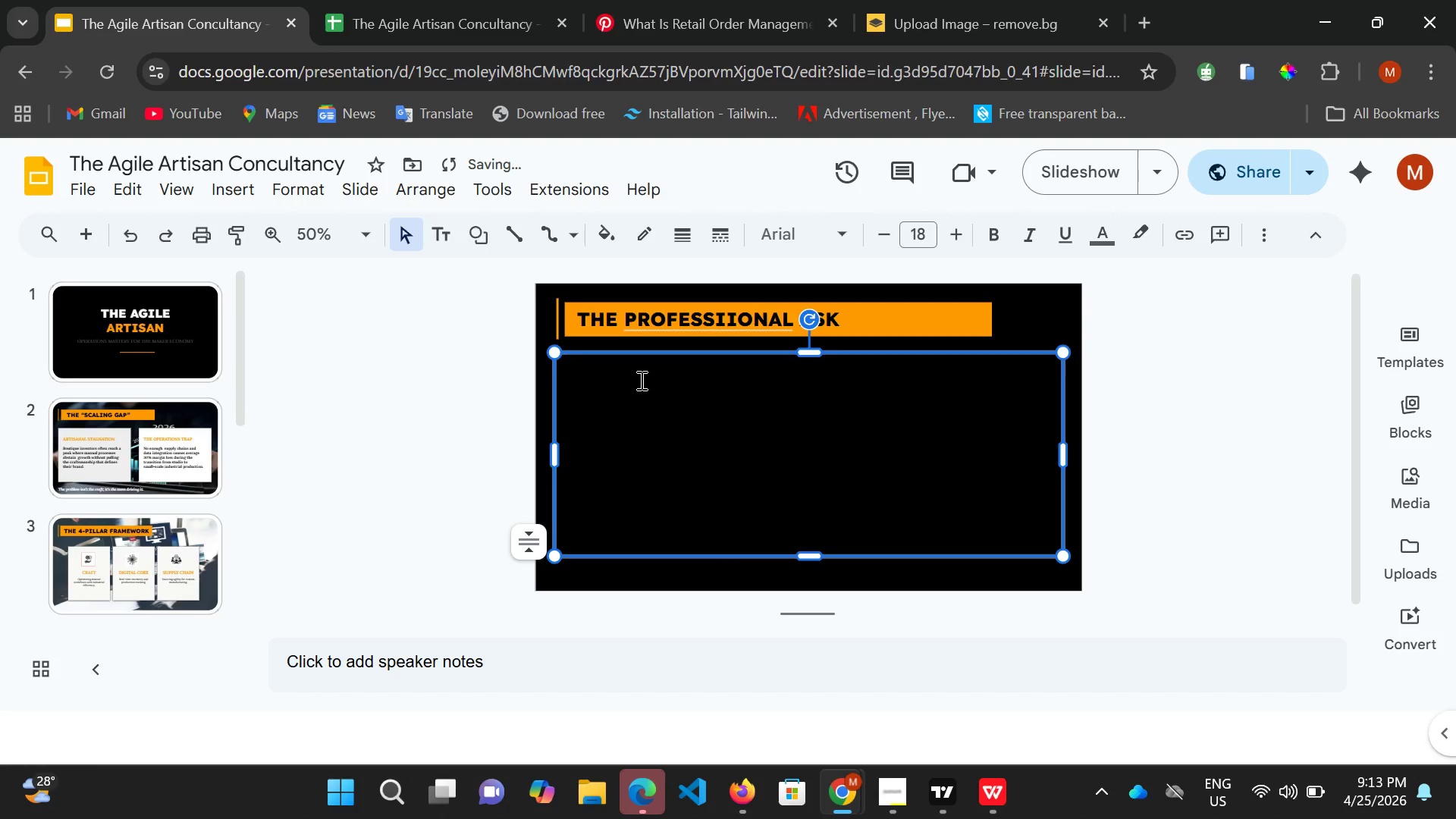 
key(E)
 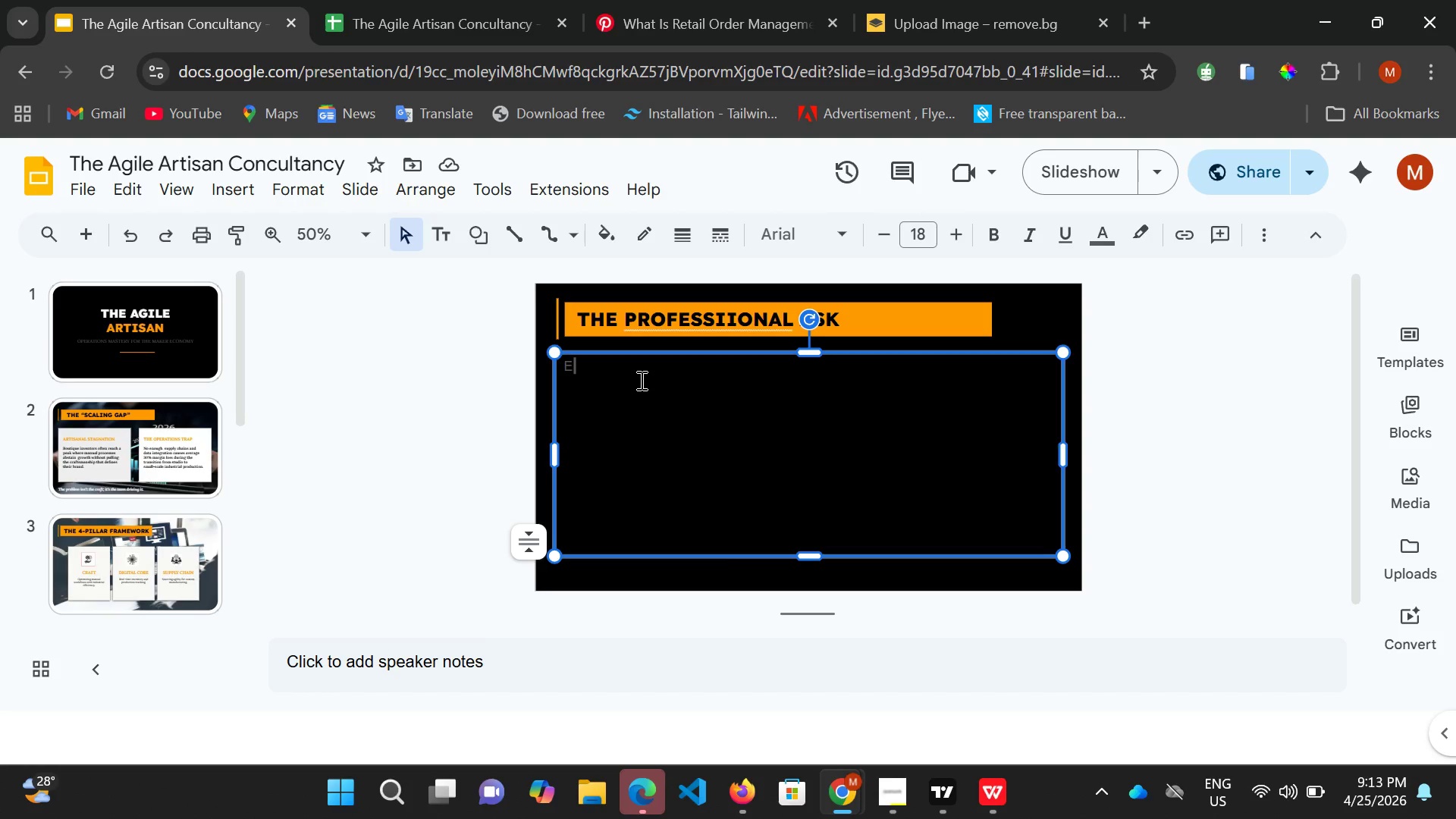 
wait(7.89)
 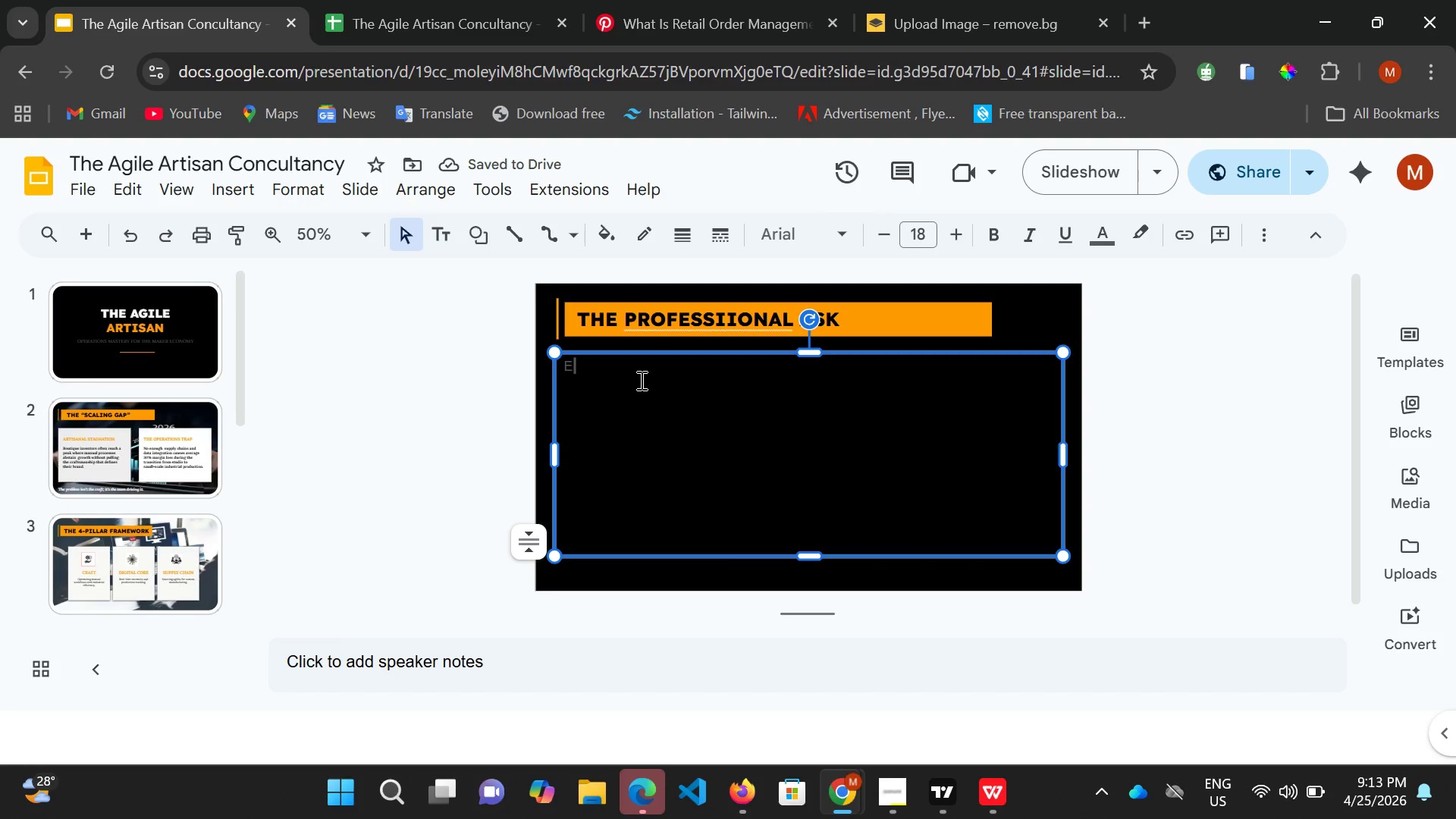 
type(XEMPTOO)
key(Backspace)
key(Backspace)
type(OPNAL )
 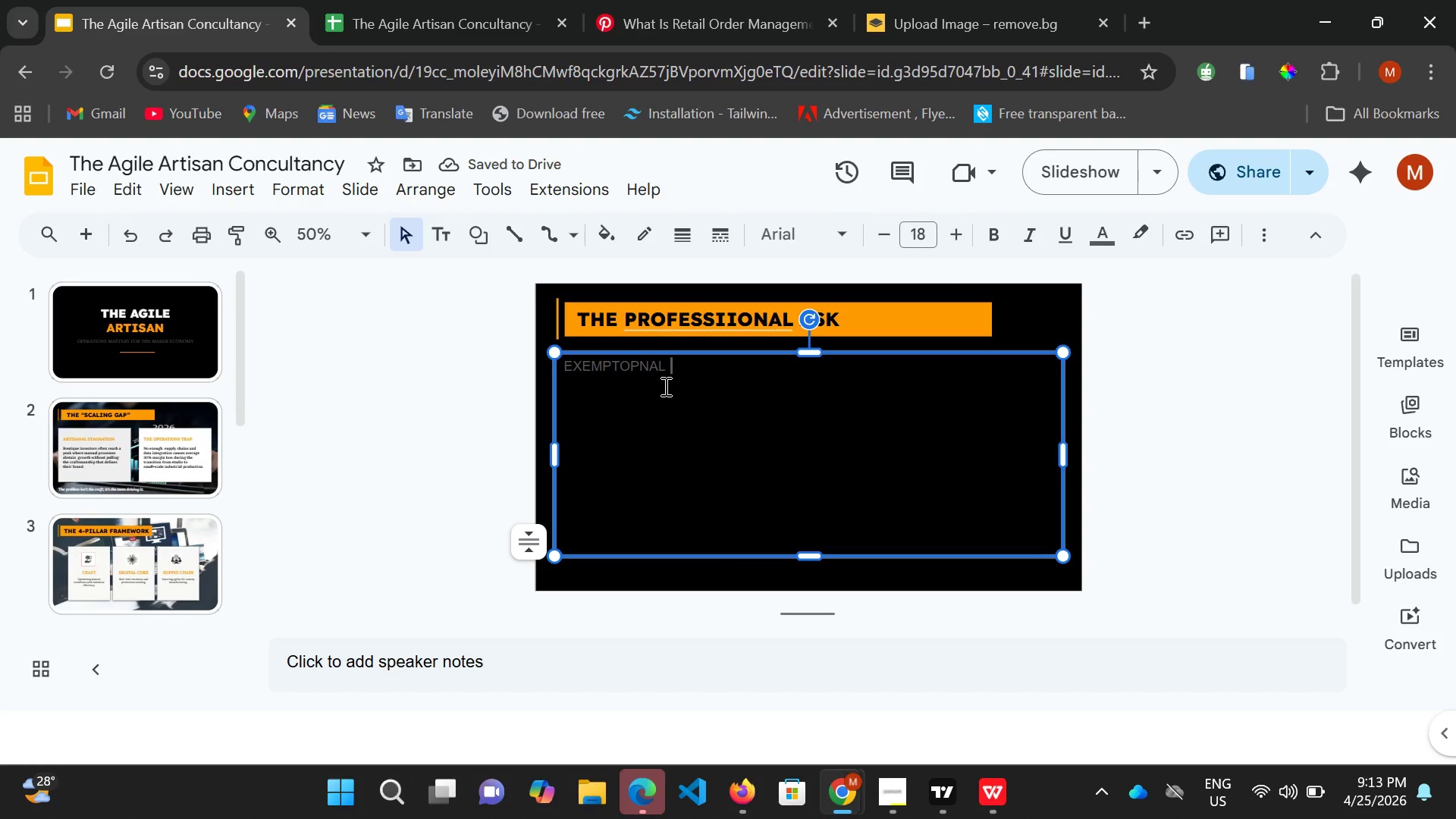 
wait(5.83)
 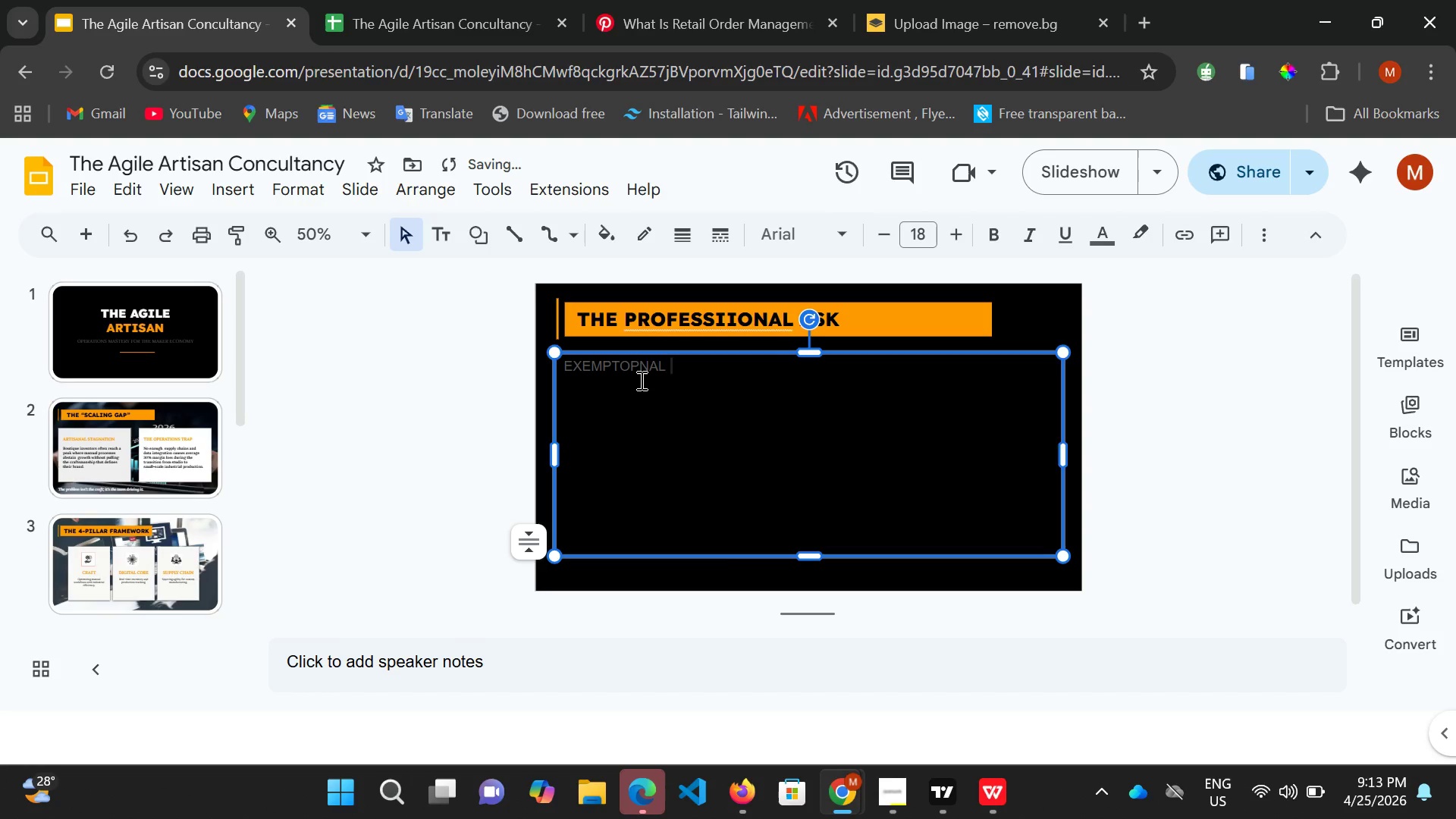 
left_click([639, 367])
 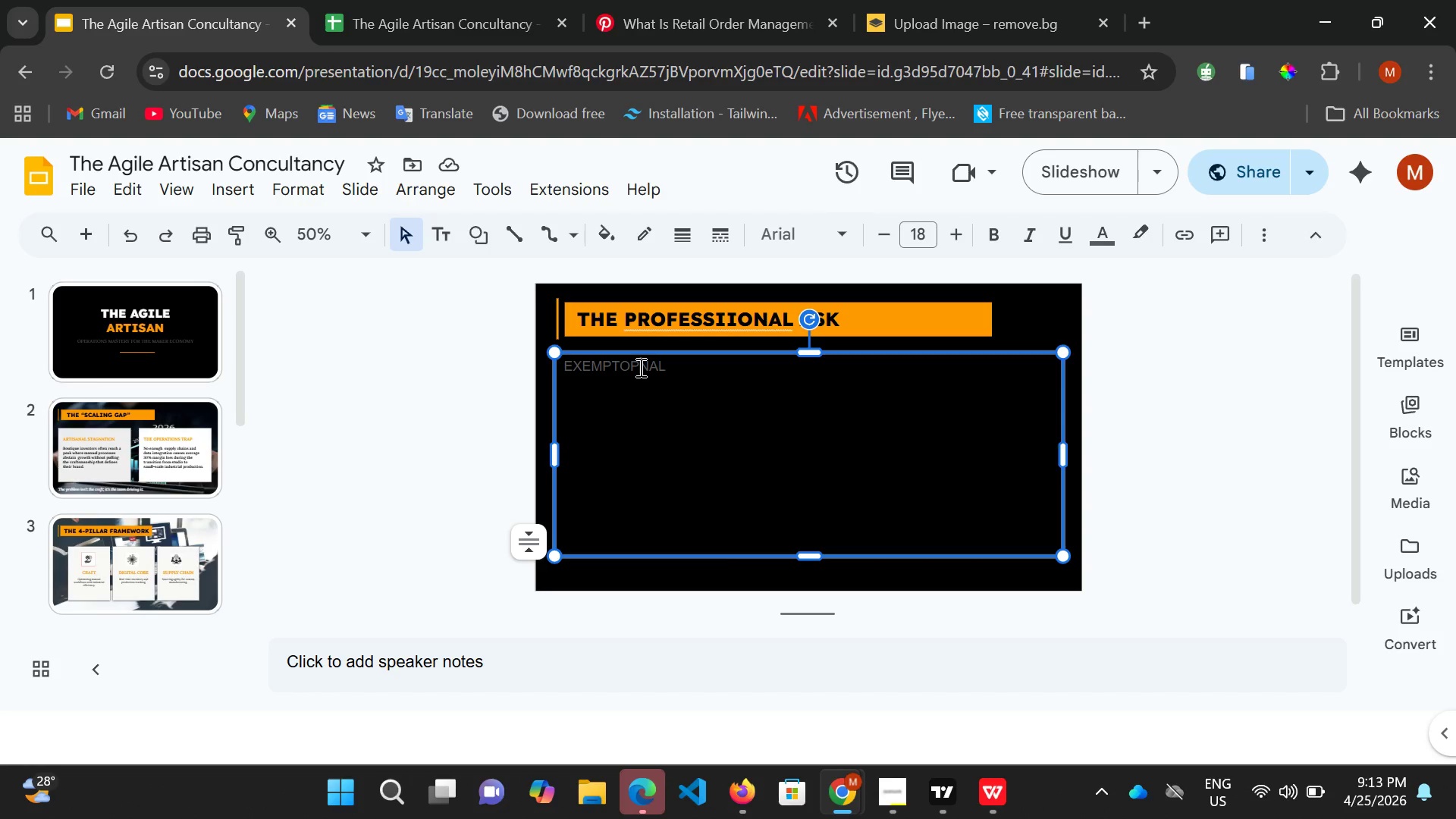 
wait(5.75)
 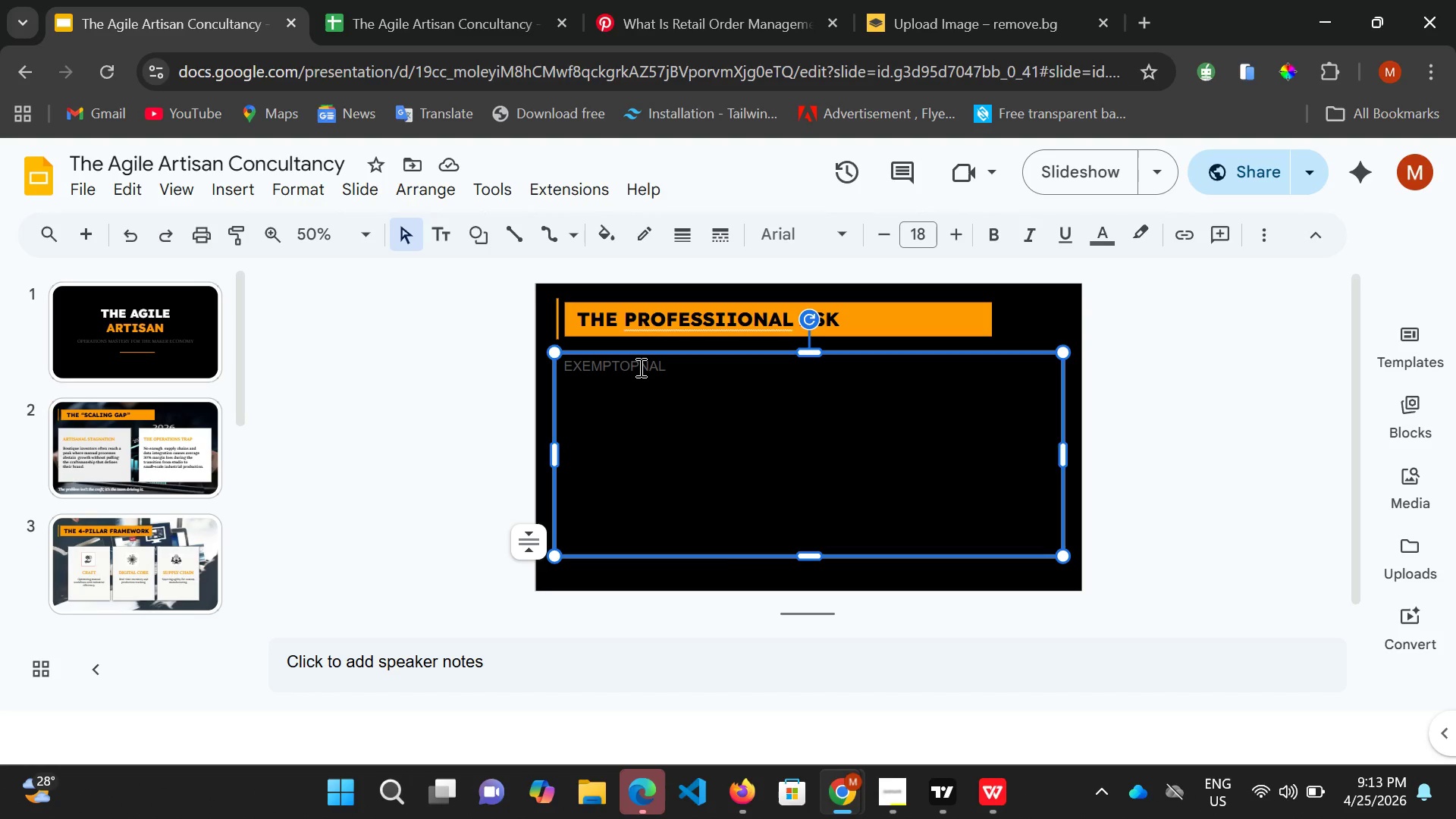 
key(Backspace)
 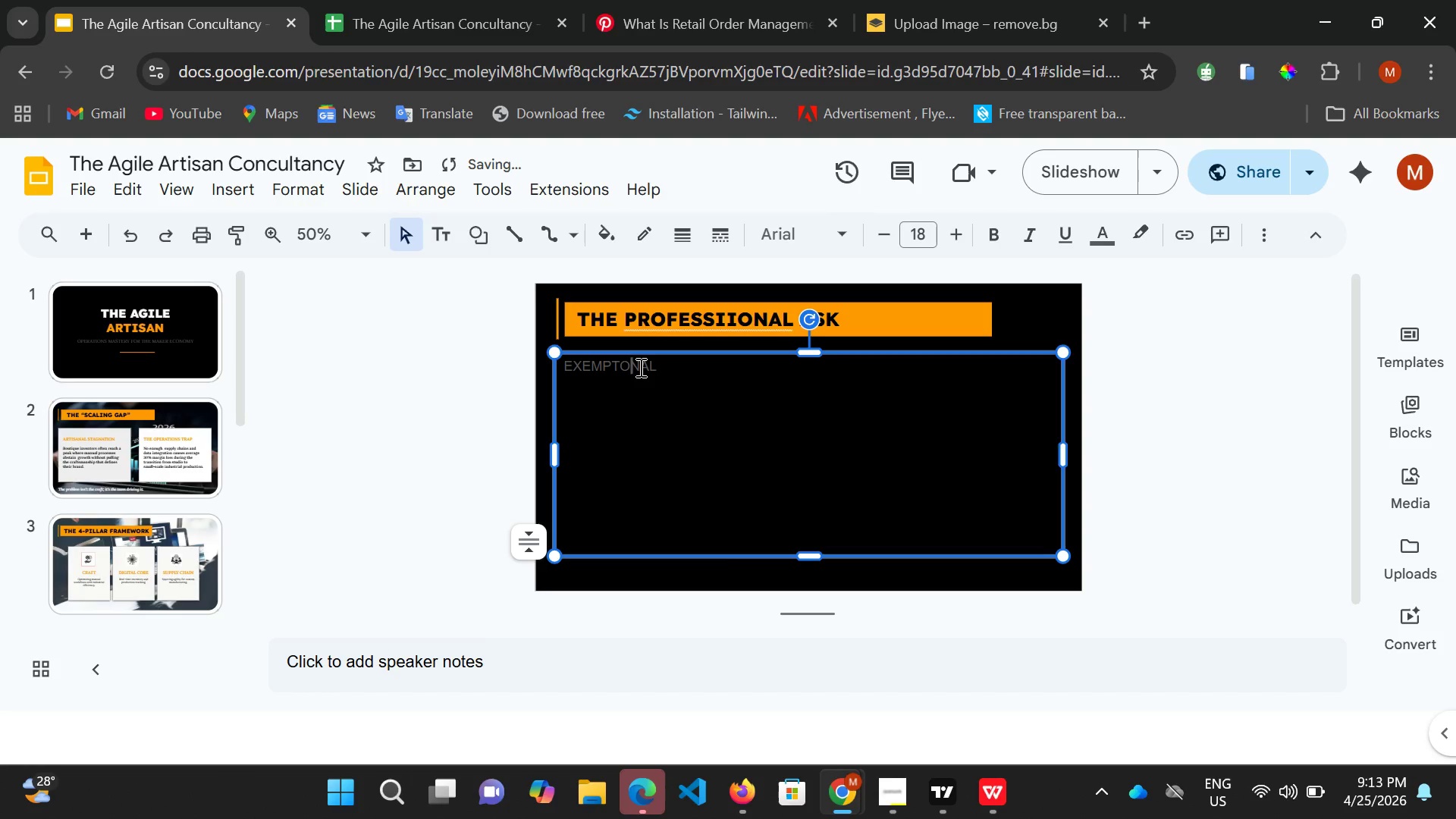 
key(I)
 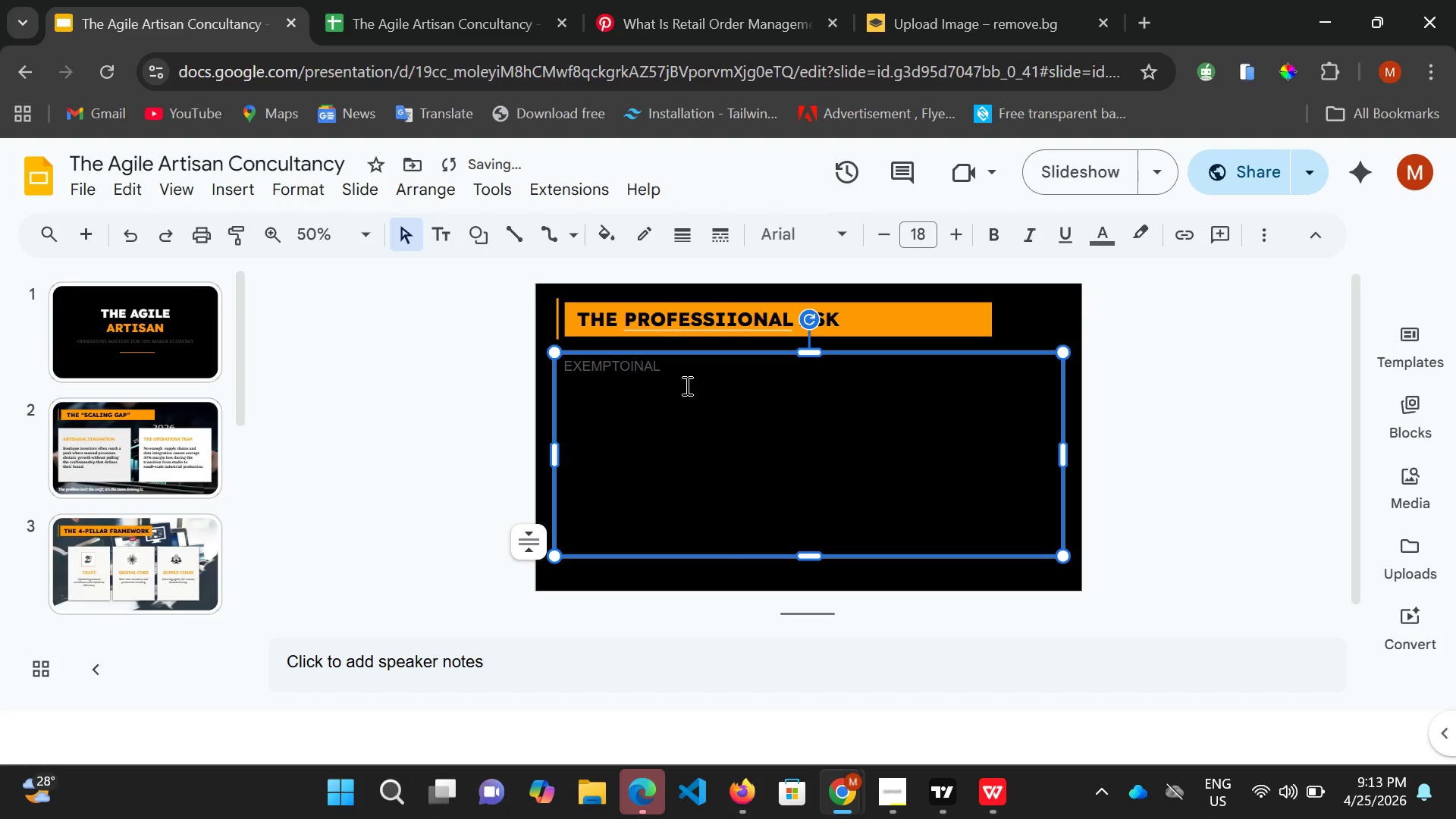 
key(Backspace)
key(Backspace)
type(IO)
 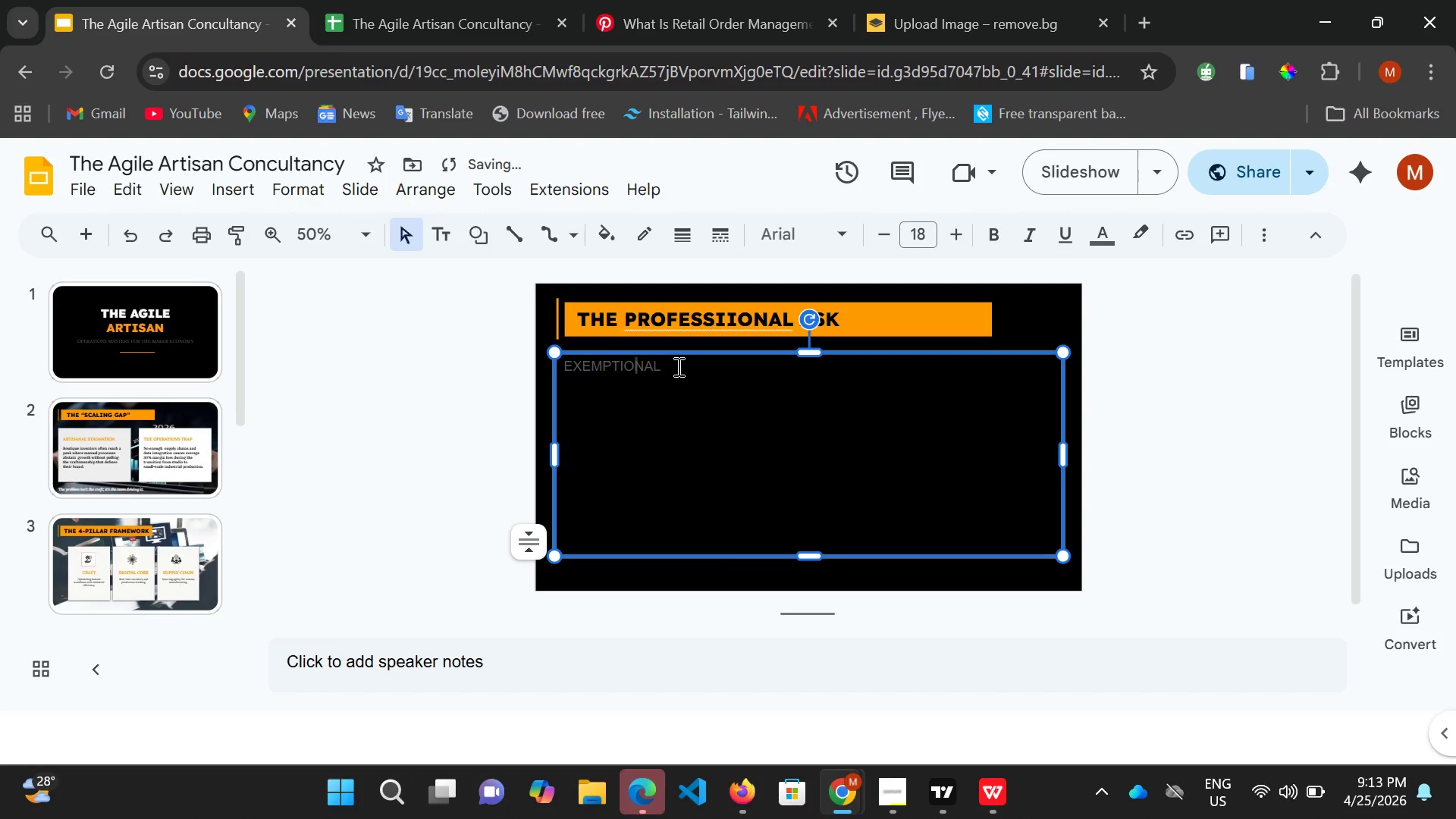 
left_click([677, 366])
 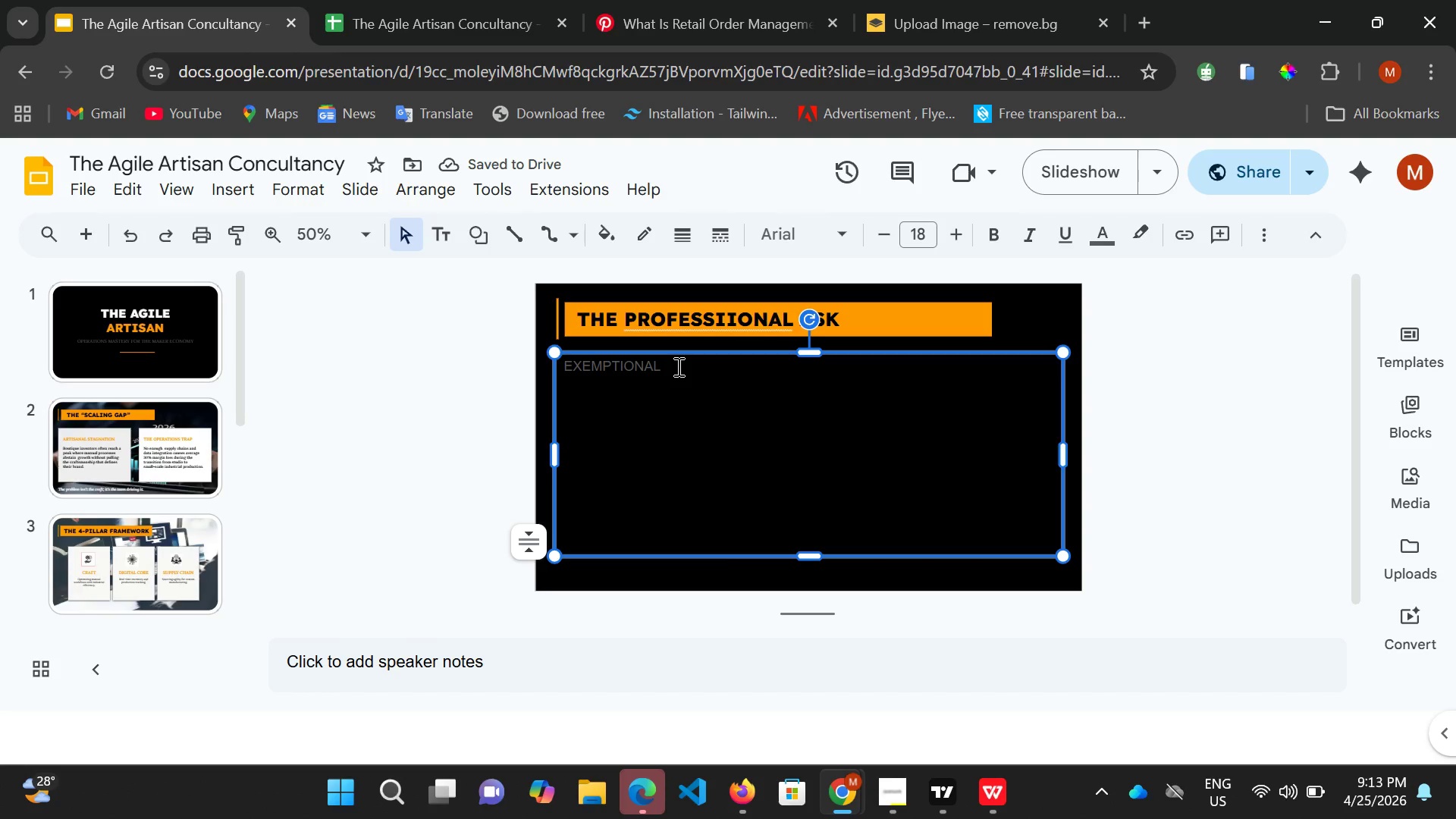 
type(ADVISORY)
 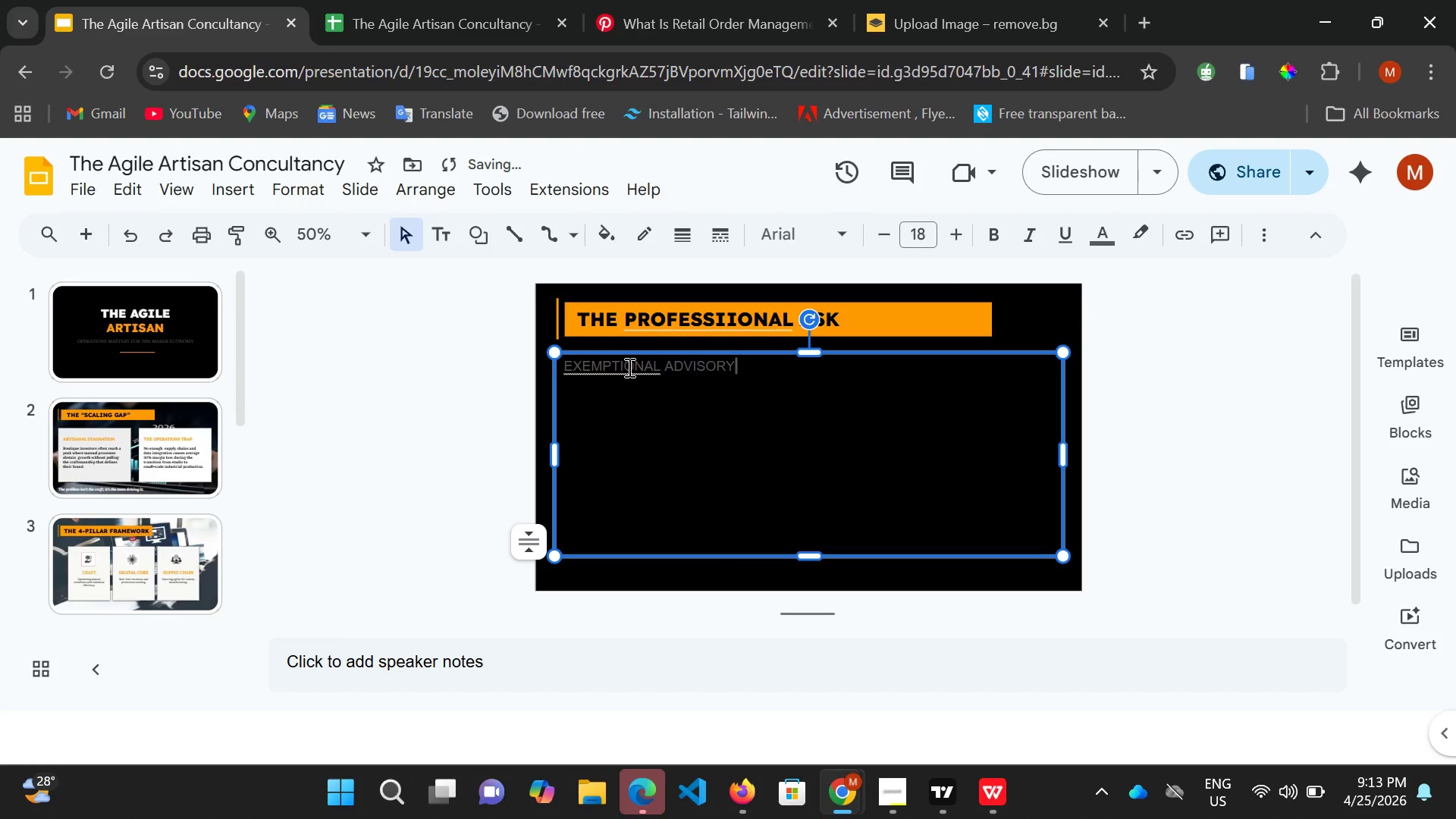 
left_click([627, 367])
 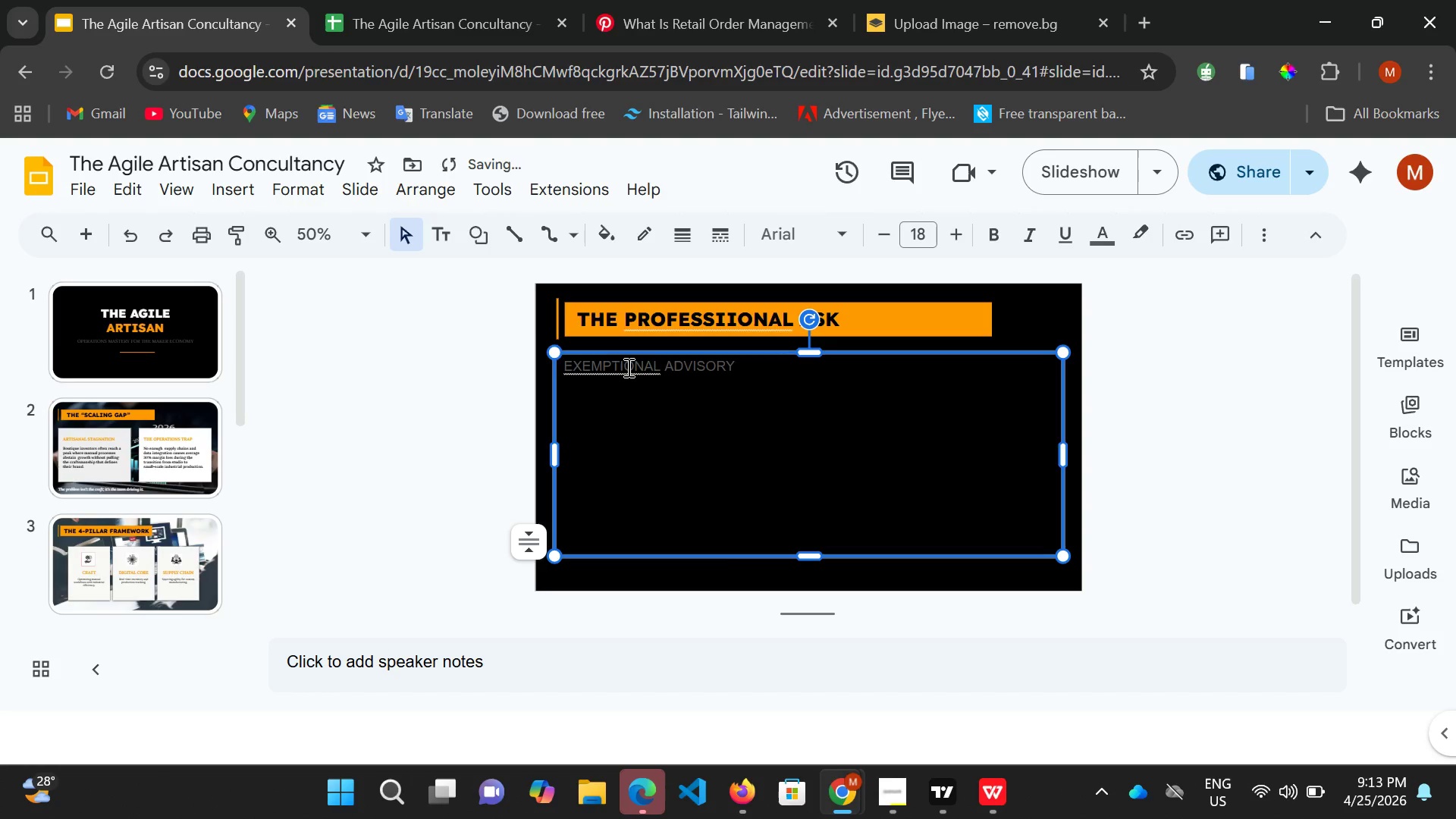 
left_click([627, 367])
 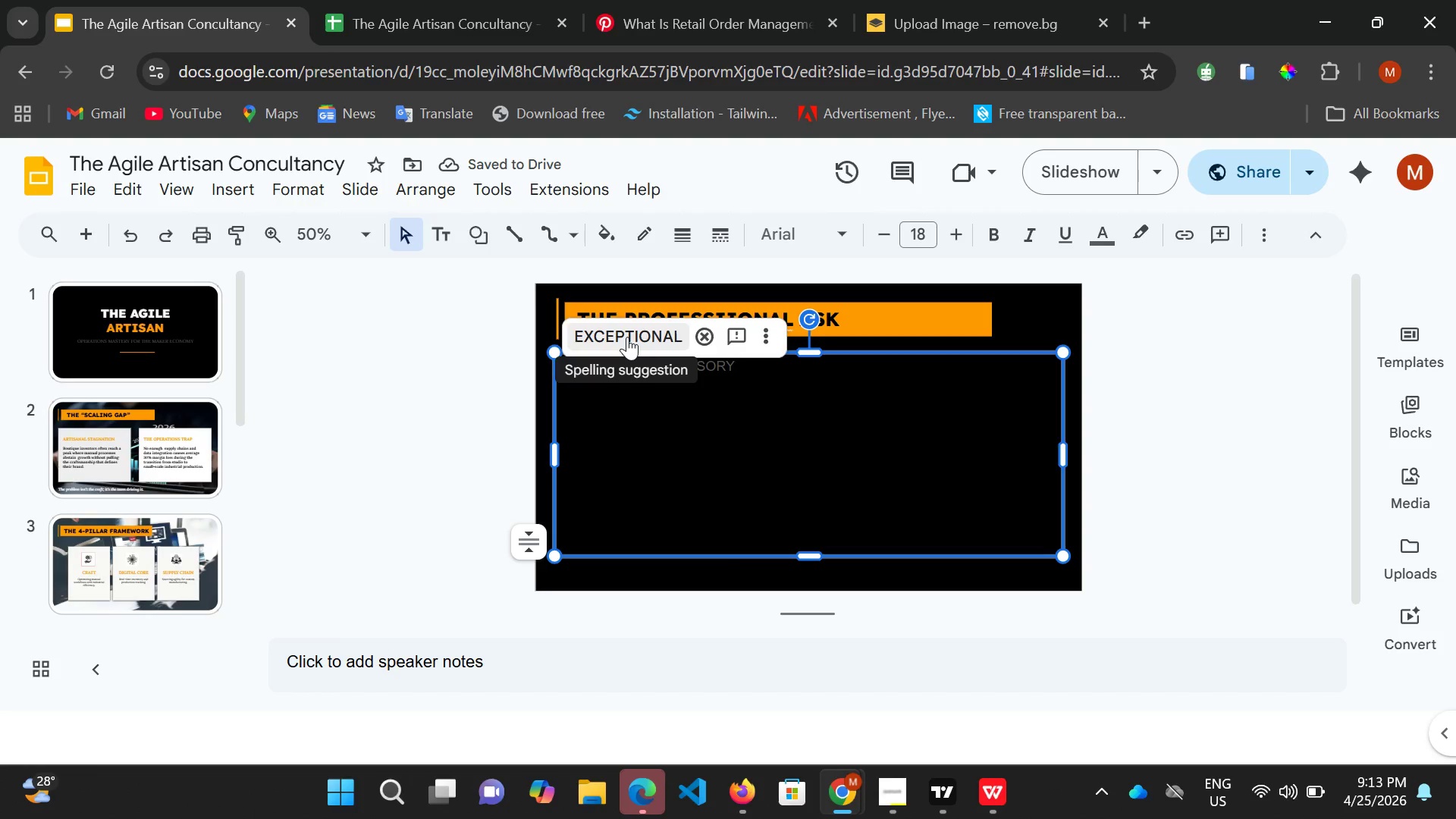 
left_click([627, 337])
 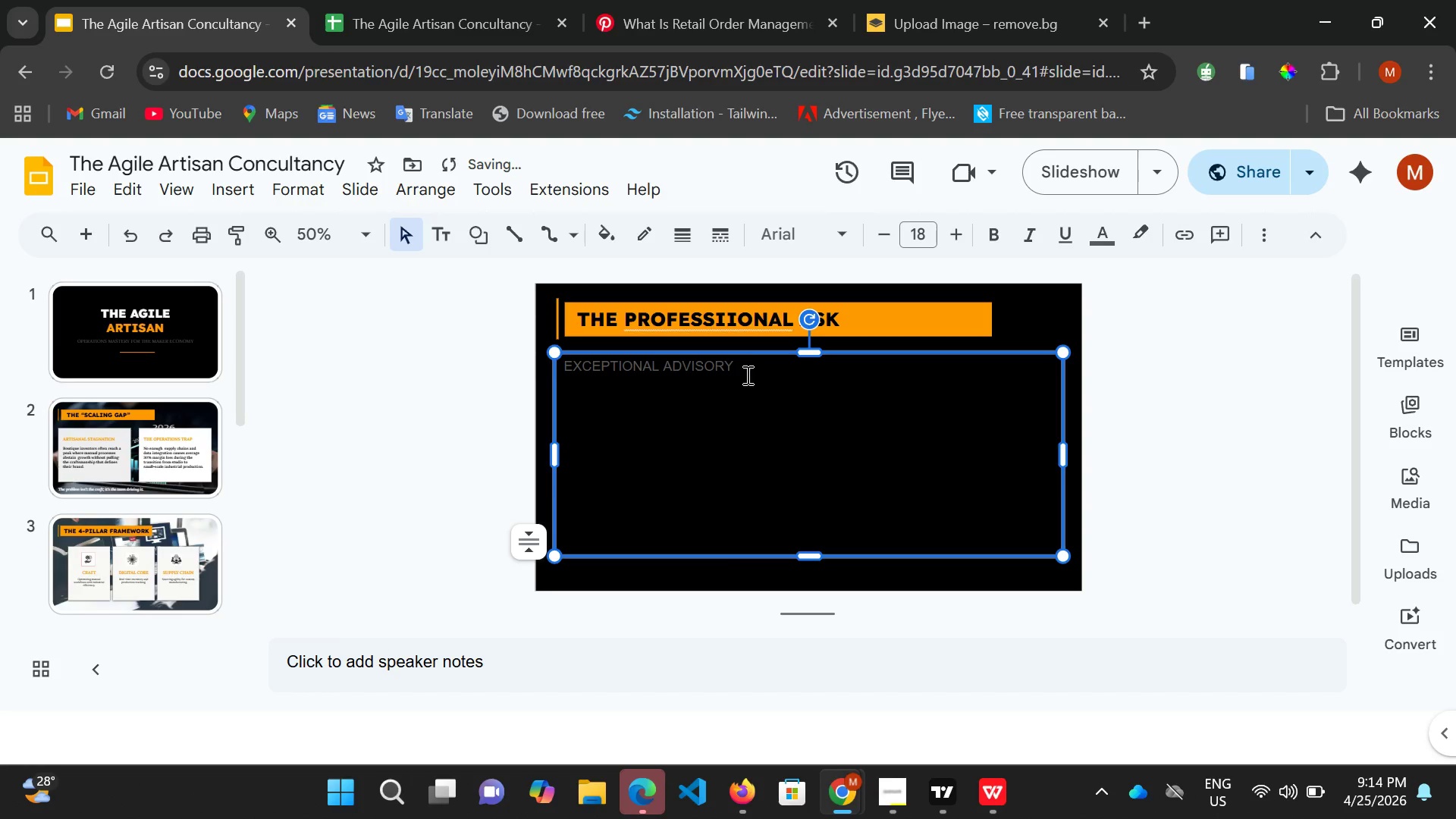 
left_click([744, 369])
 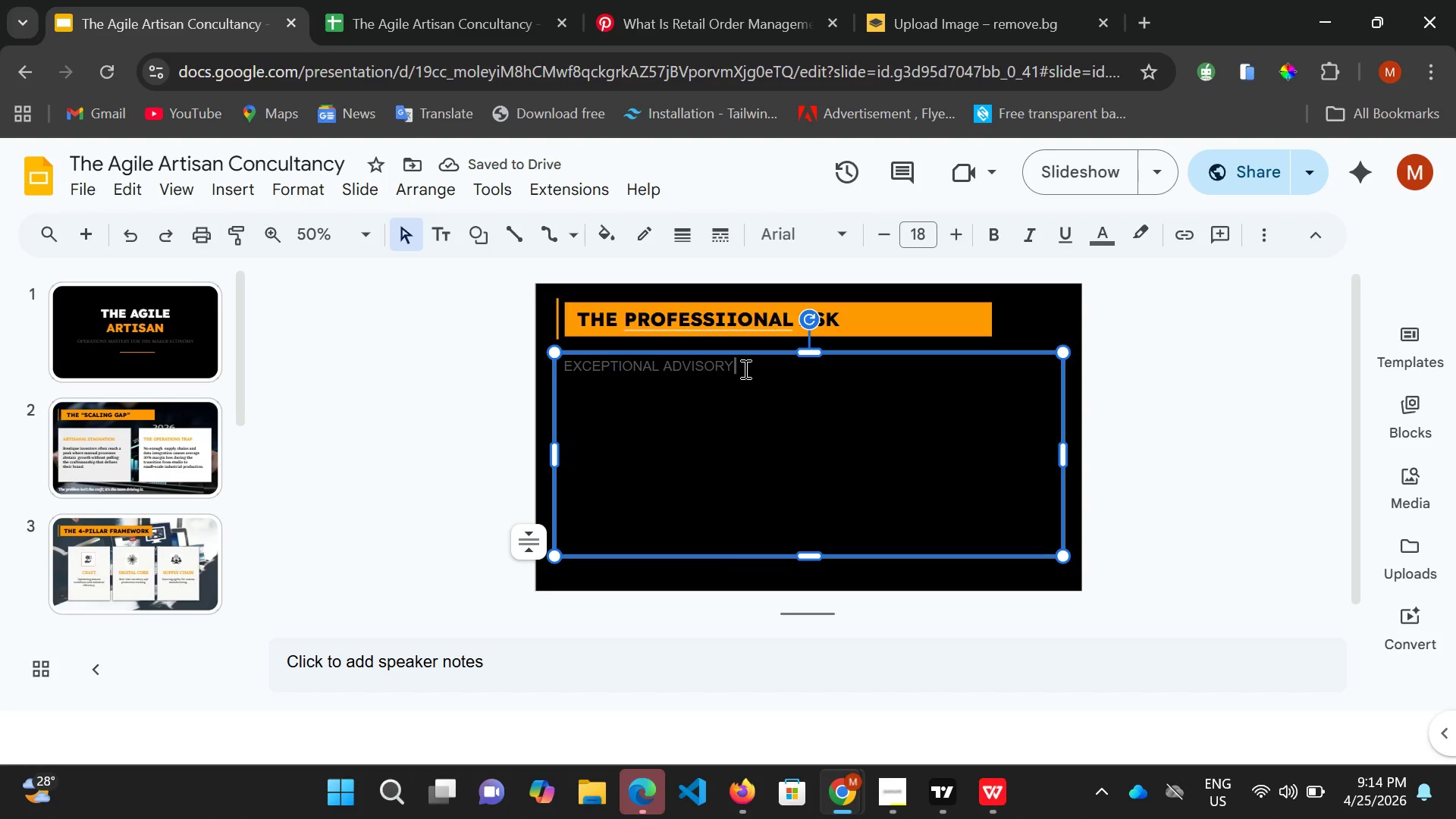 
key(Control+A)
 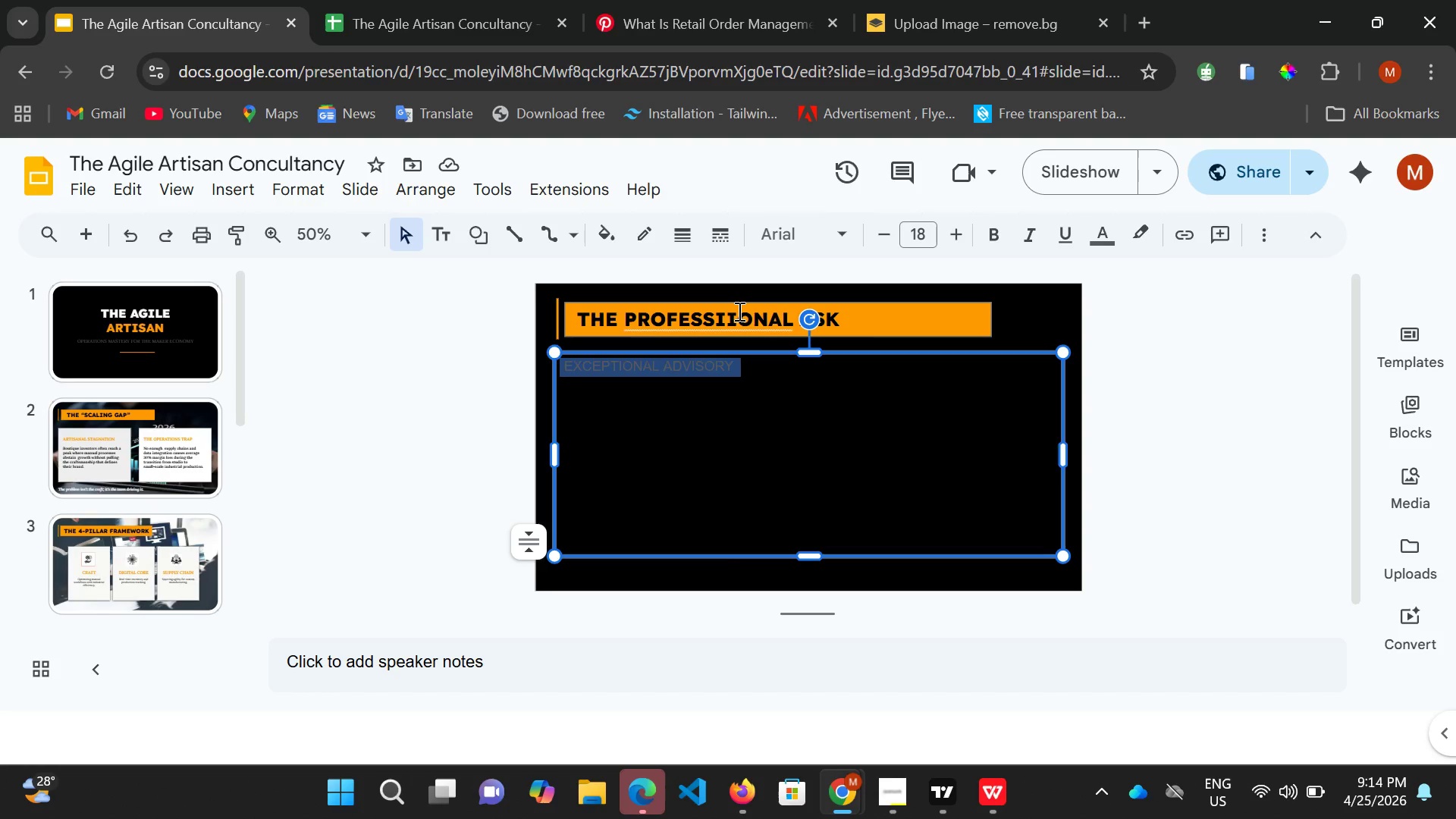 
left_click([736, 312])
 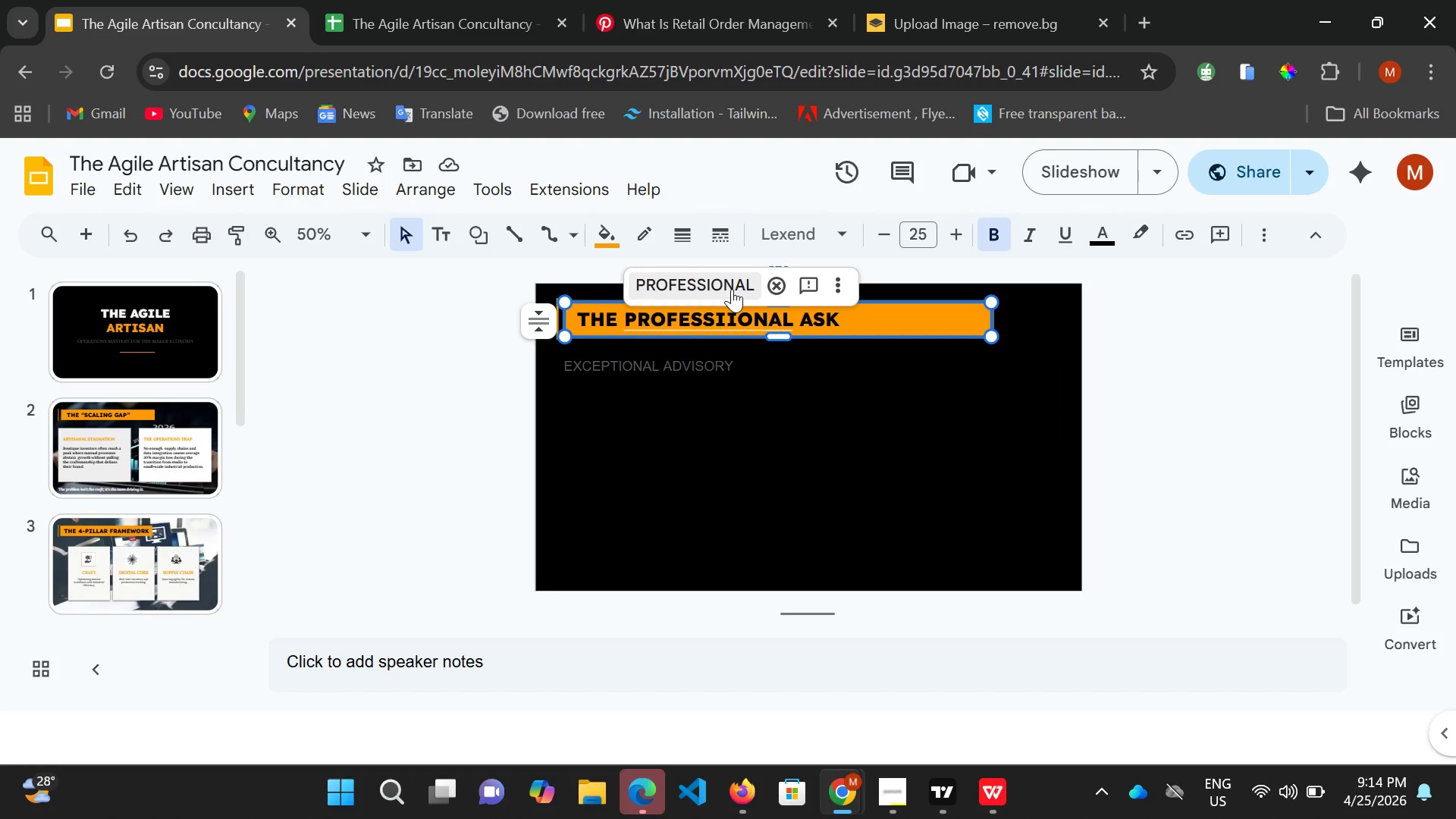 
left_click([732, 289])
 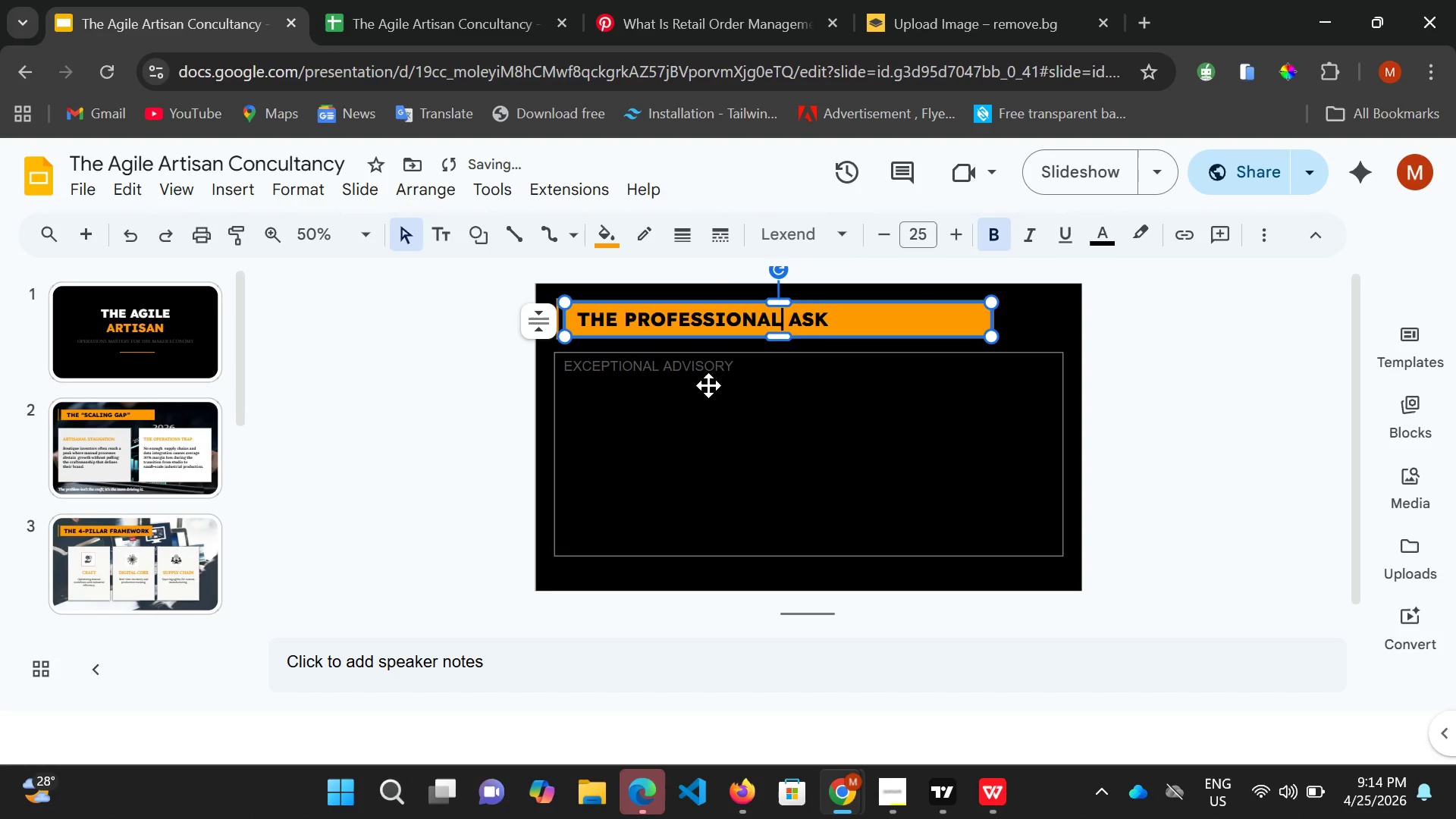 
left_click([716, 367])
 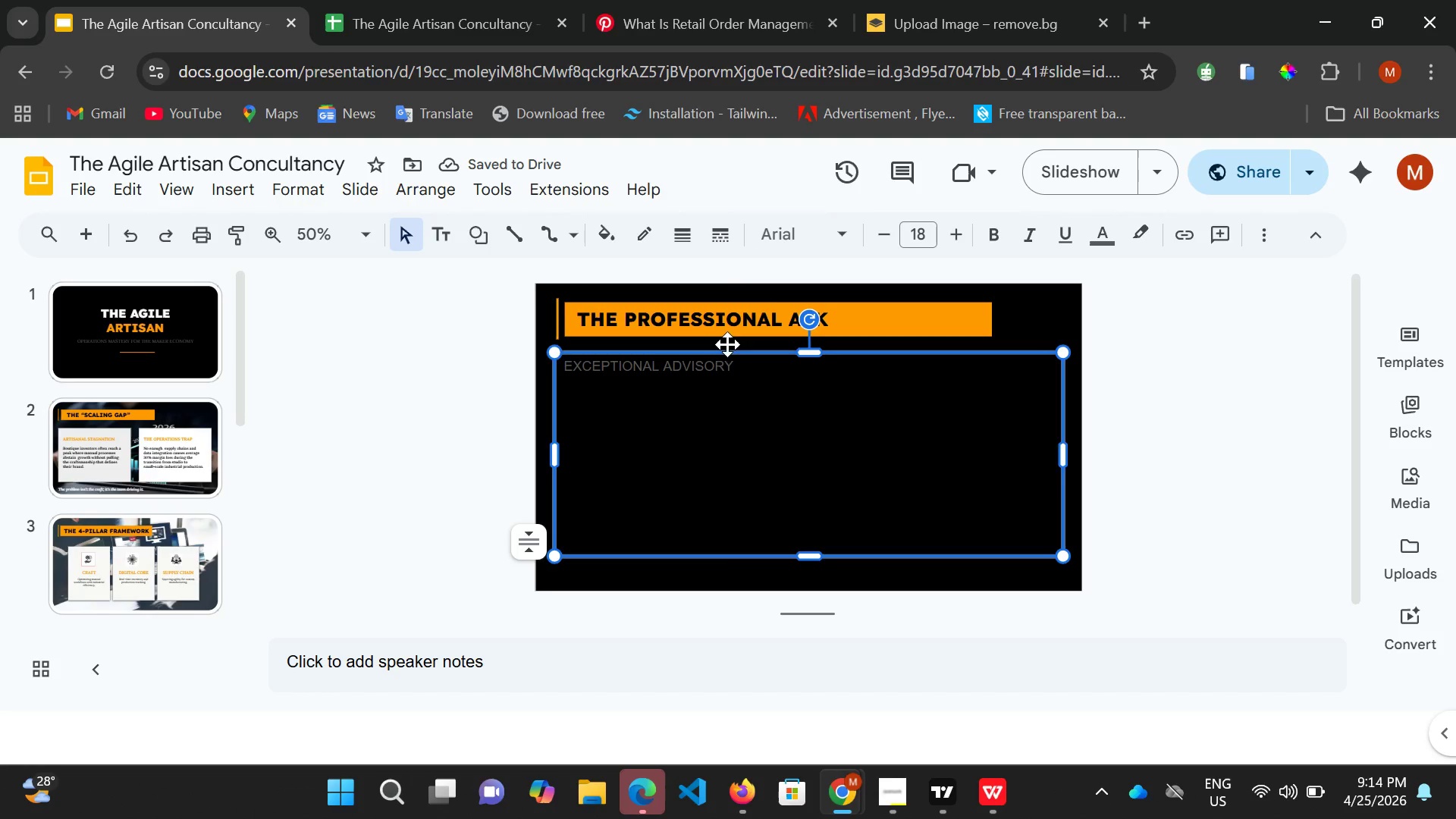 
key(Control+A)
 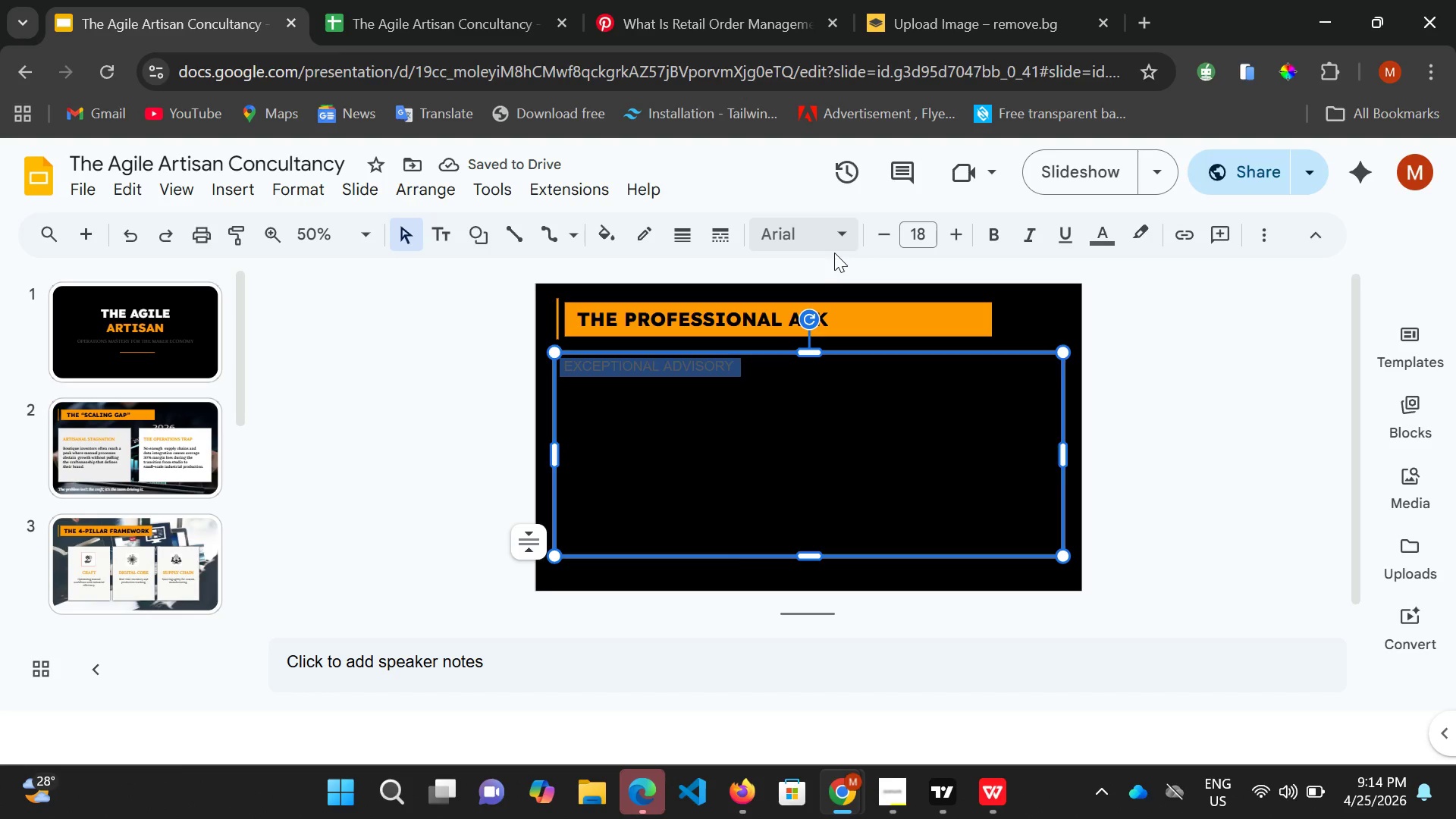 
left_click([846, 231])
 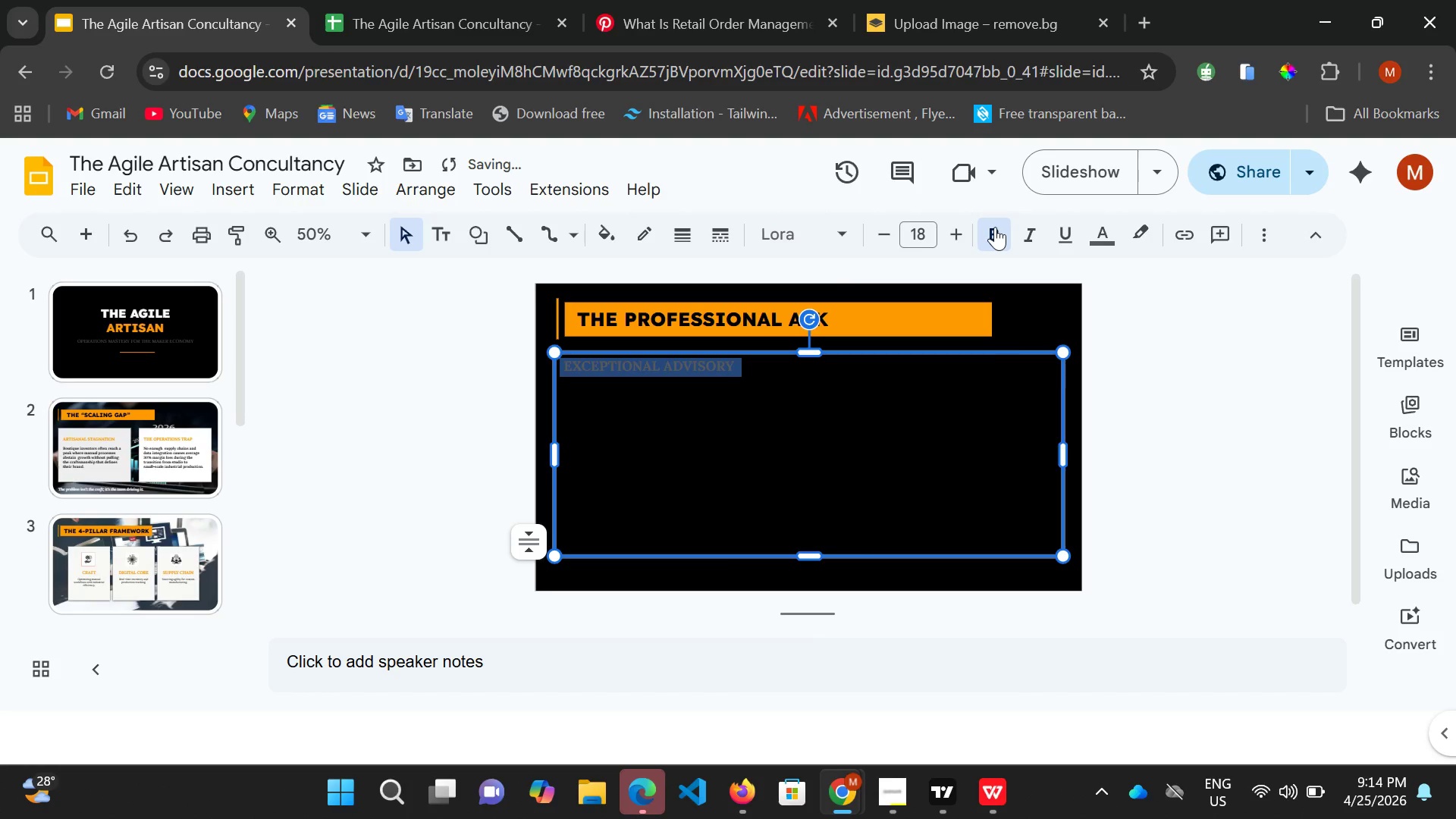 
left_click([965, 245])
 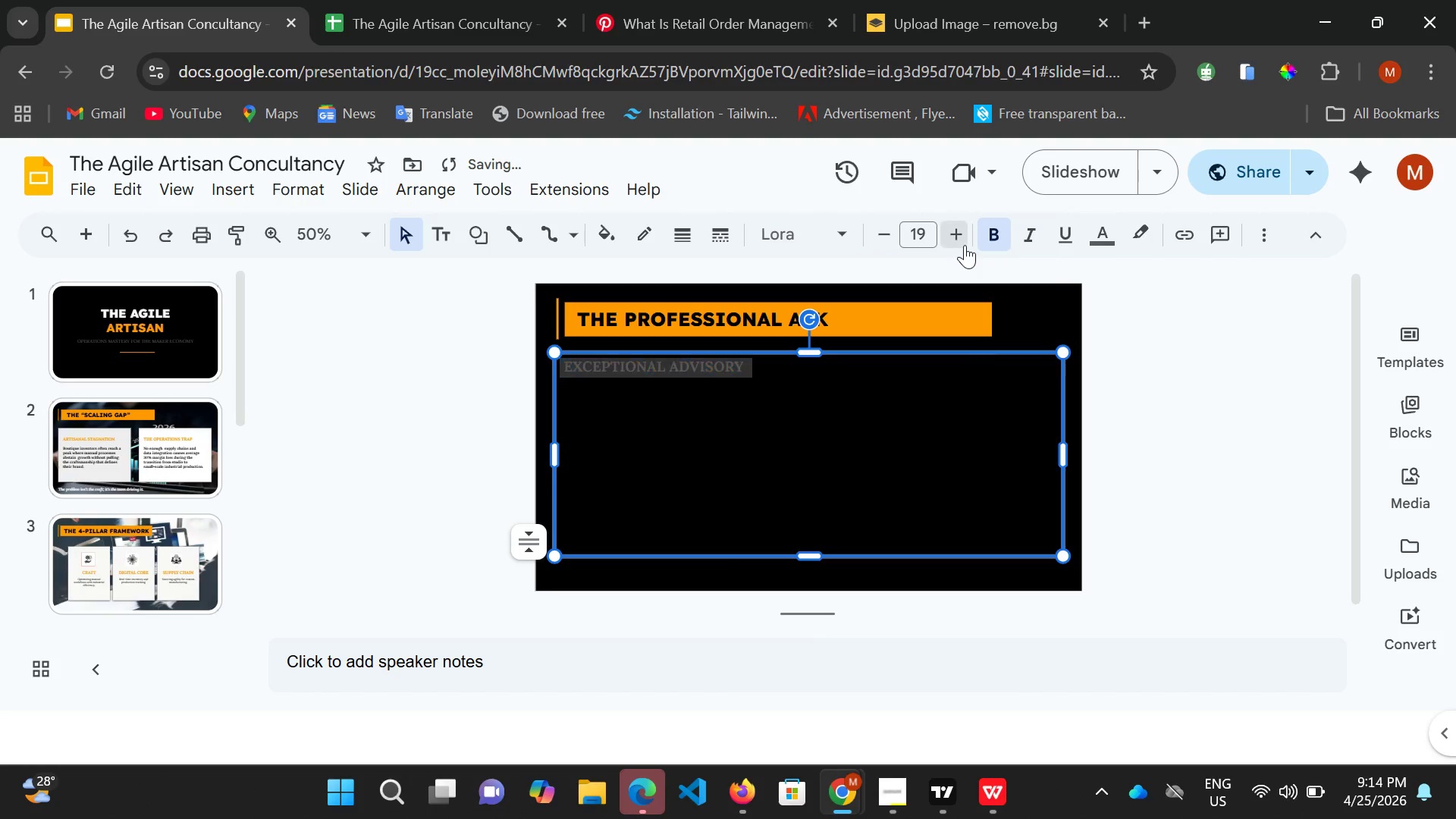 
left_click([965, 245])
 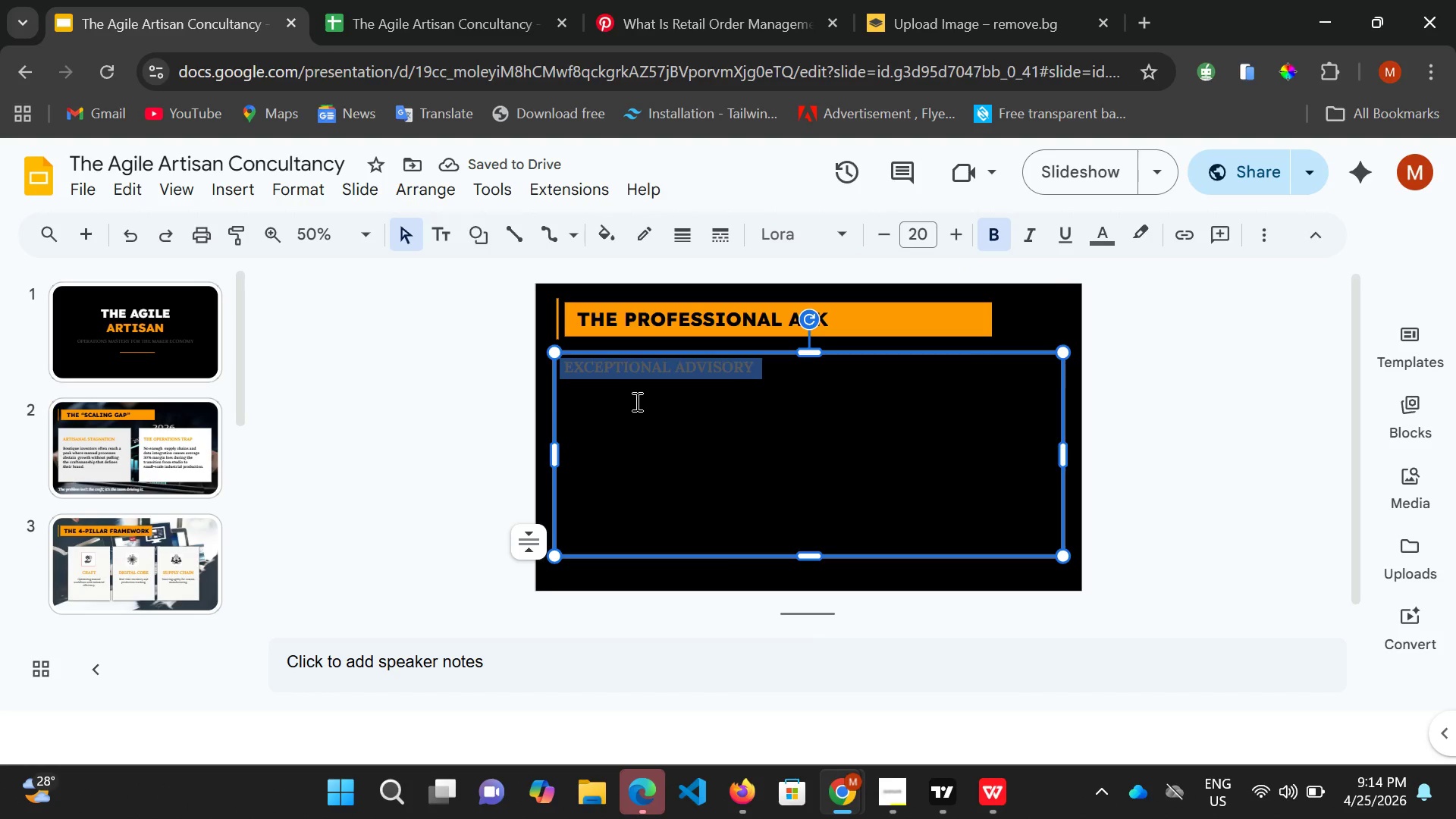 
left_click([563, 367])
 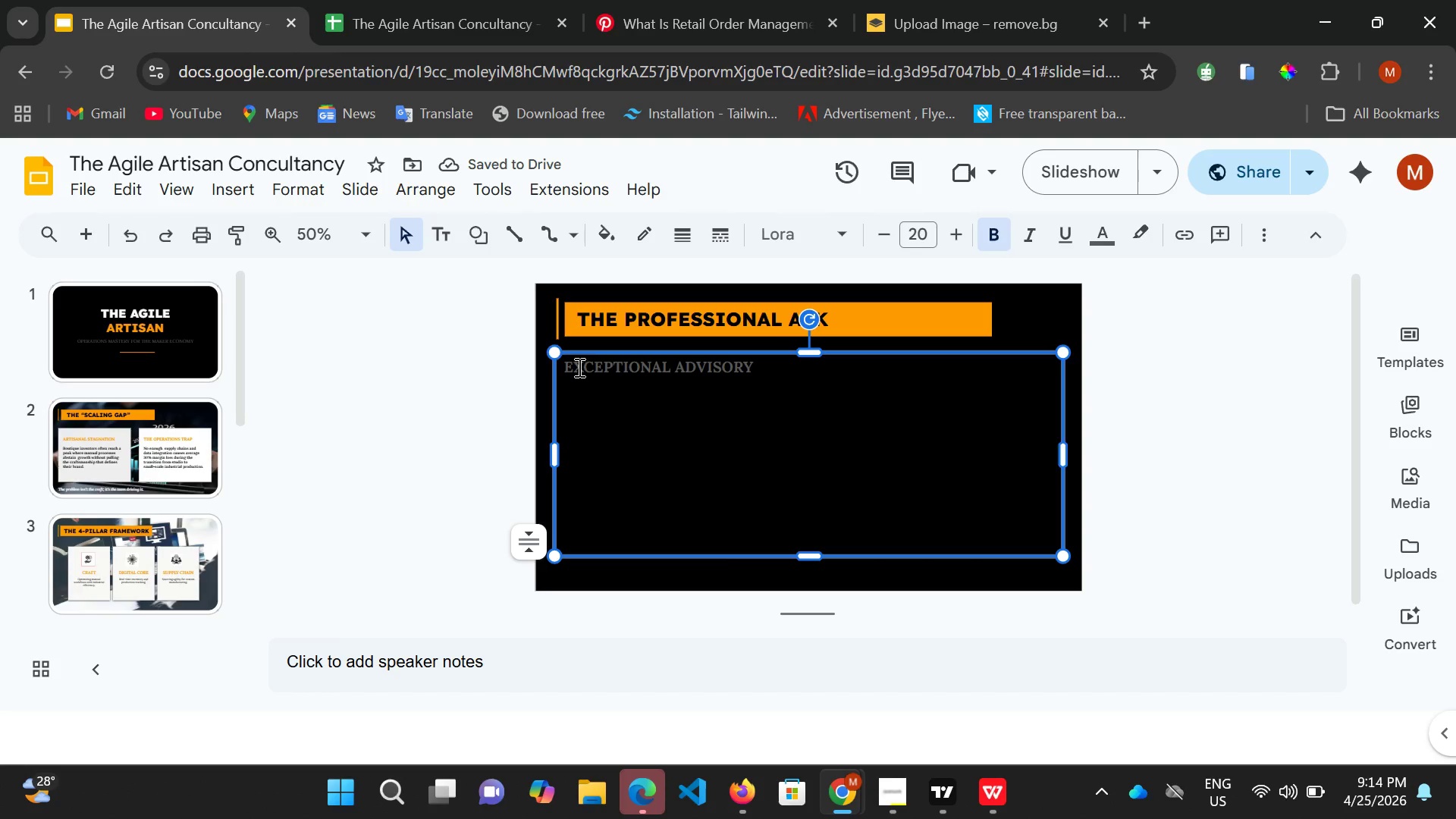 
key(Space)
 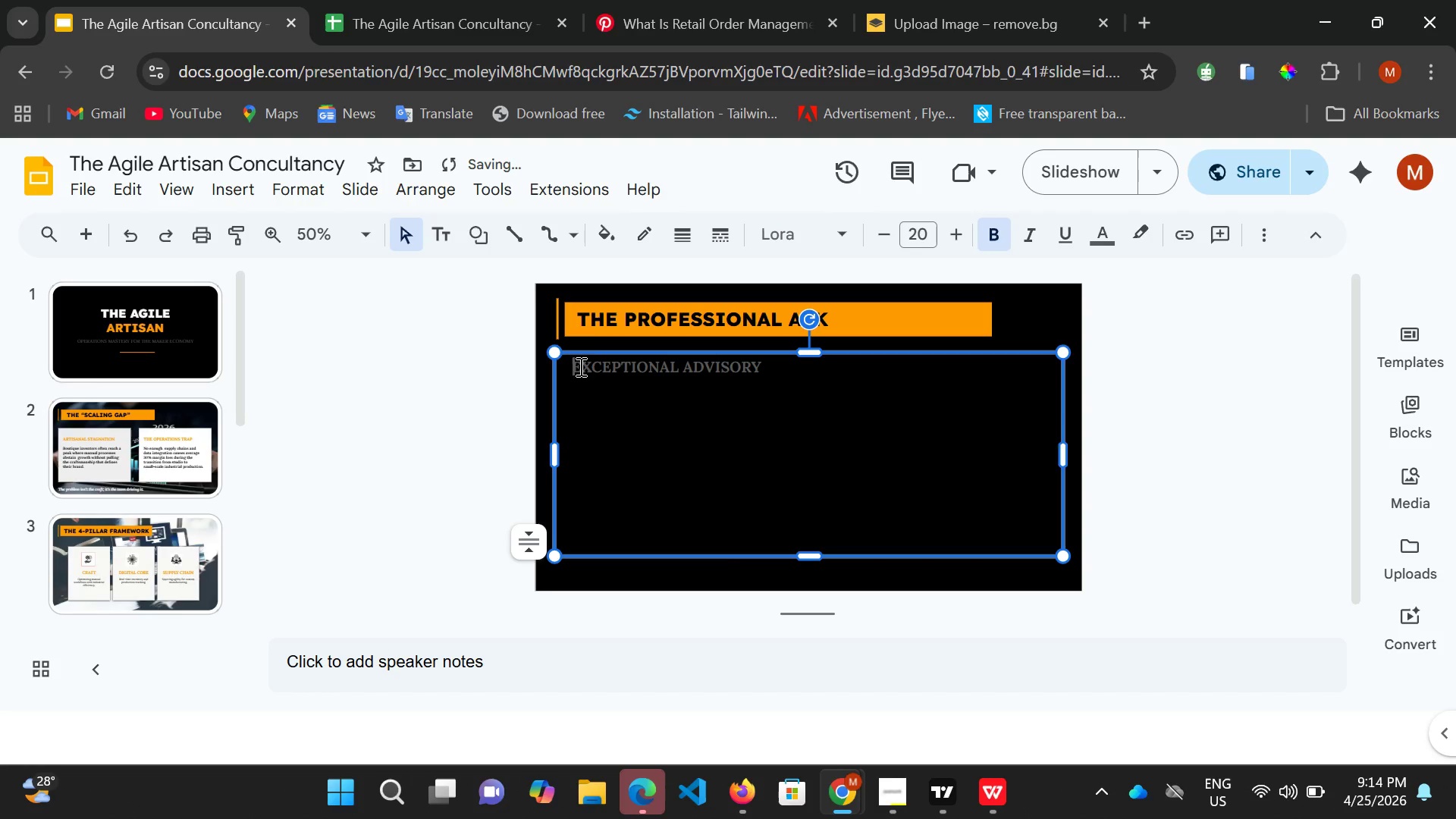 
key(Space)
 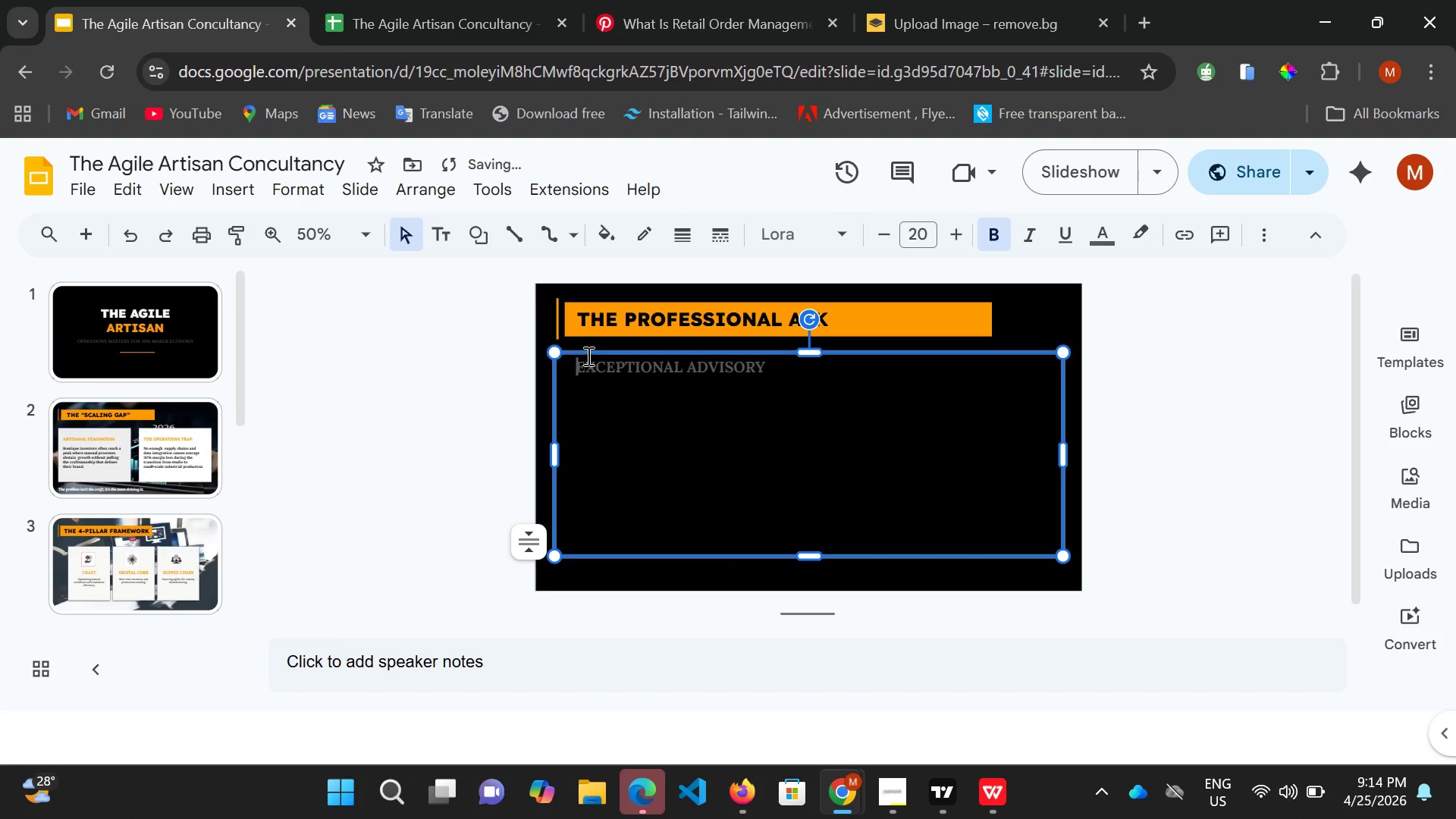 
key(Space)
 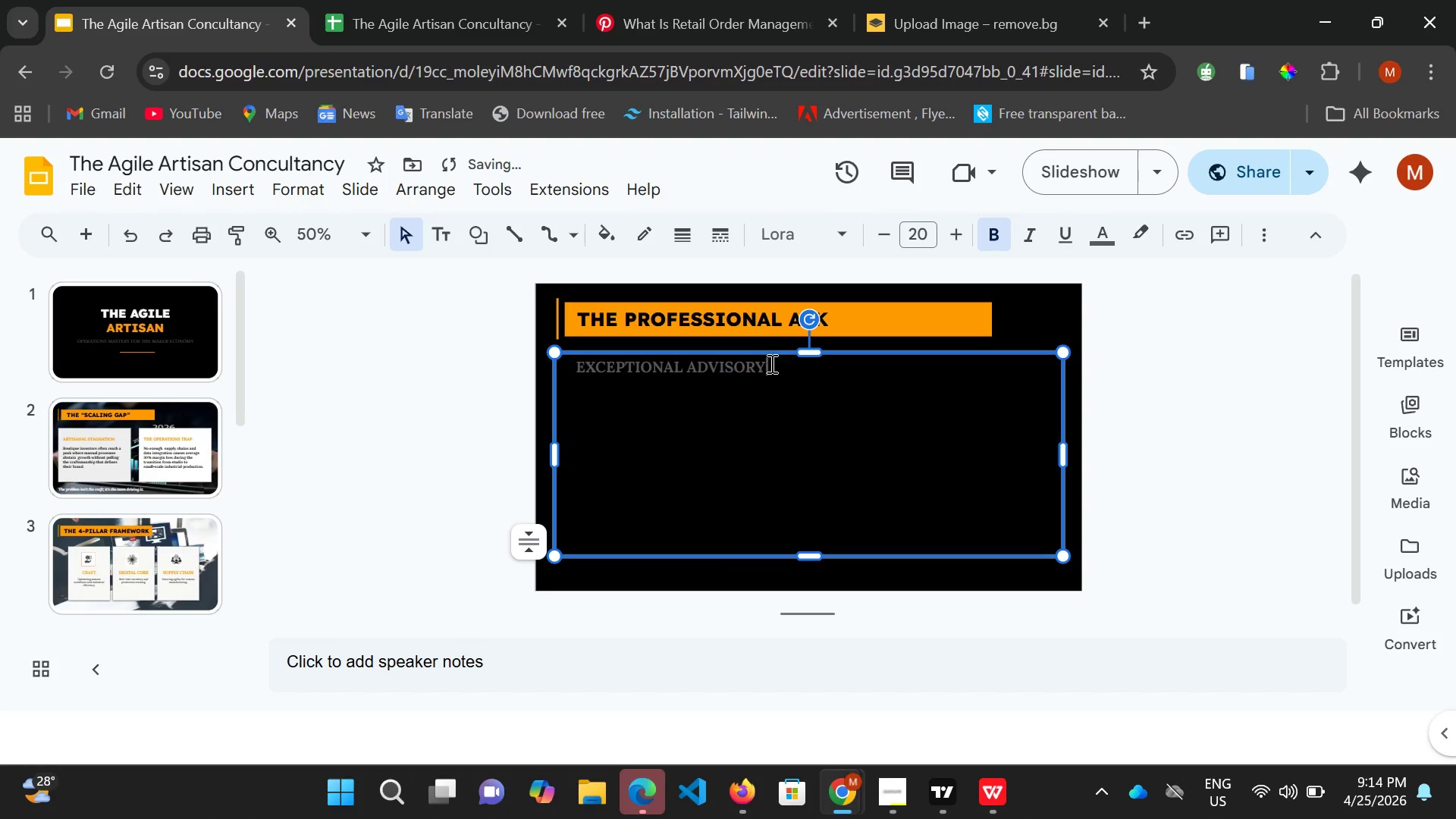 
key(Enter)
 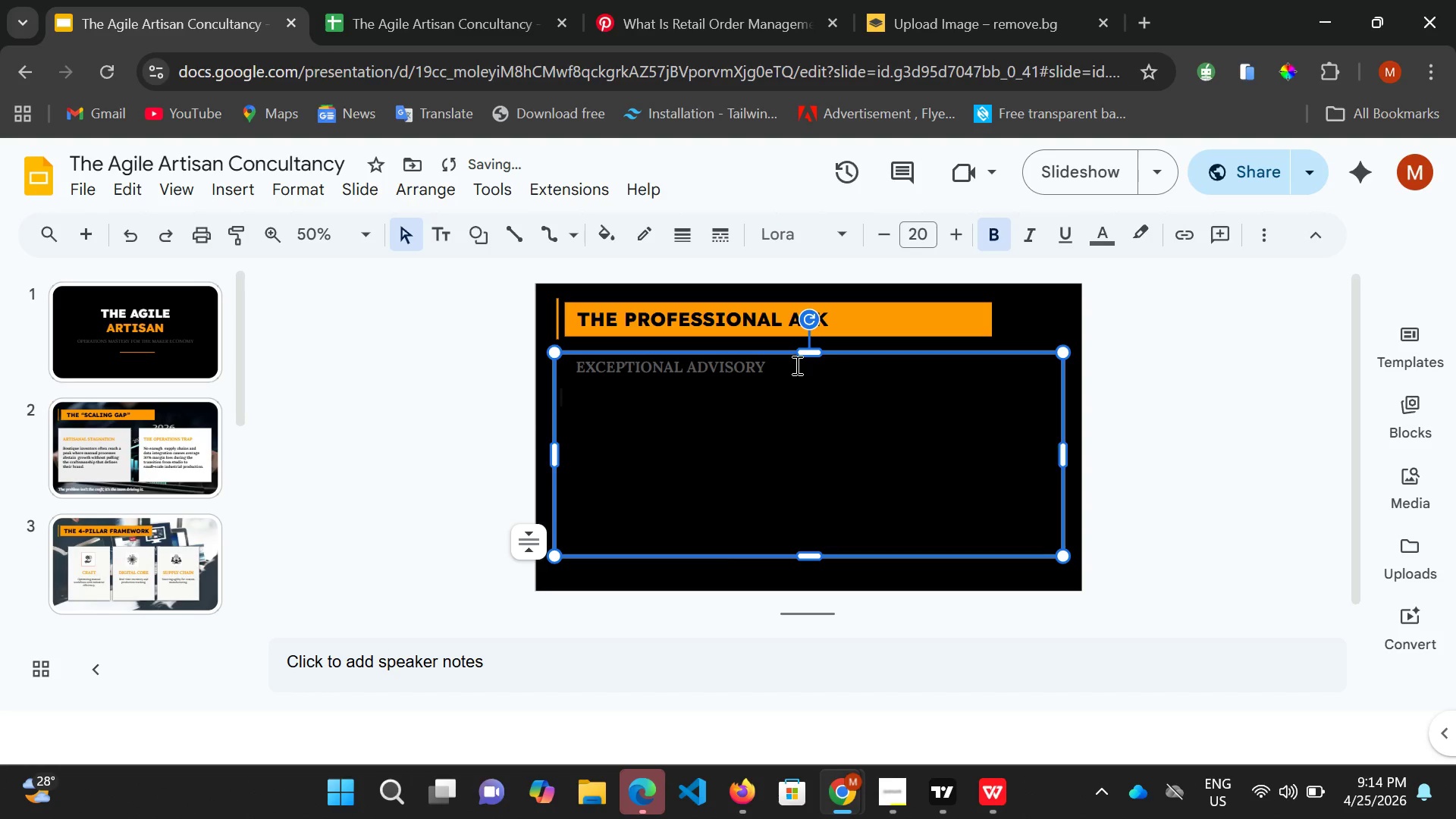 
key(Space)
 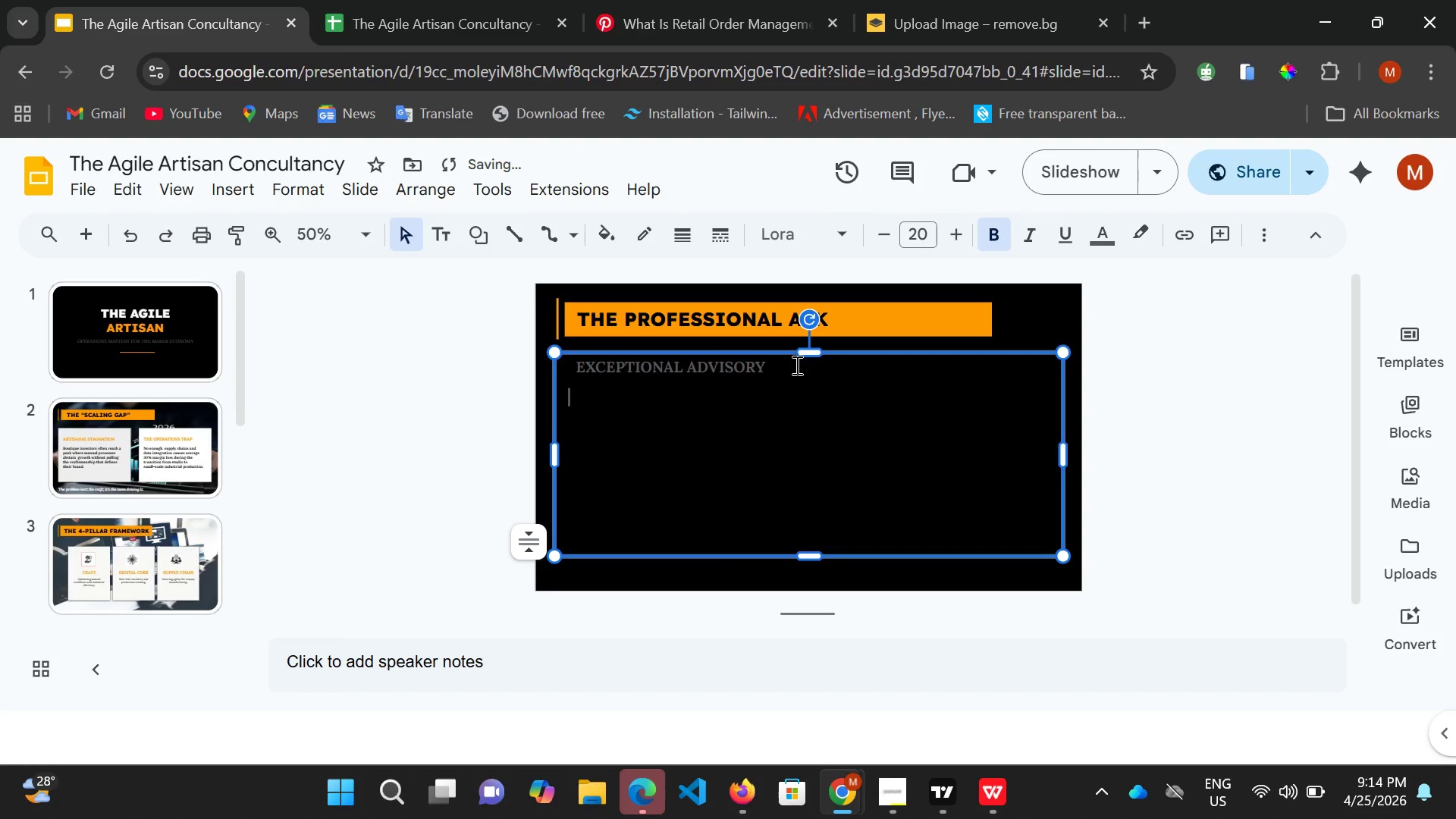 
key(Space)
 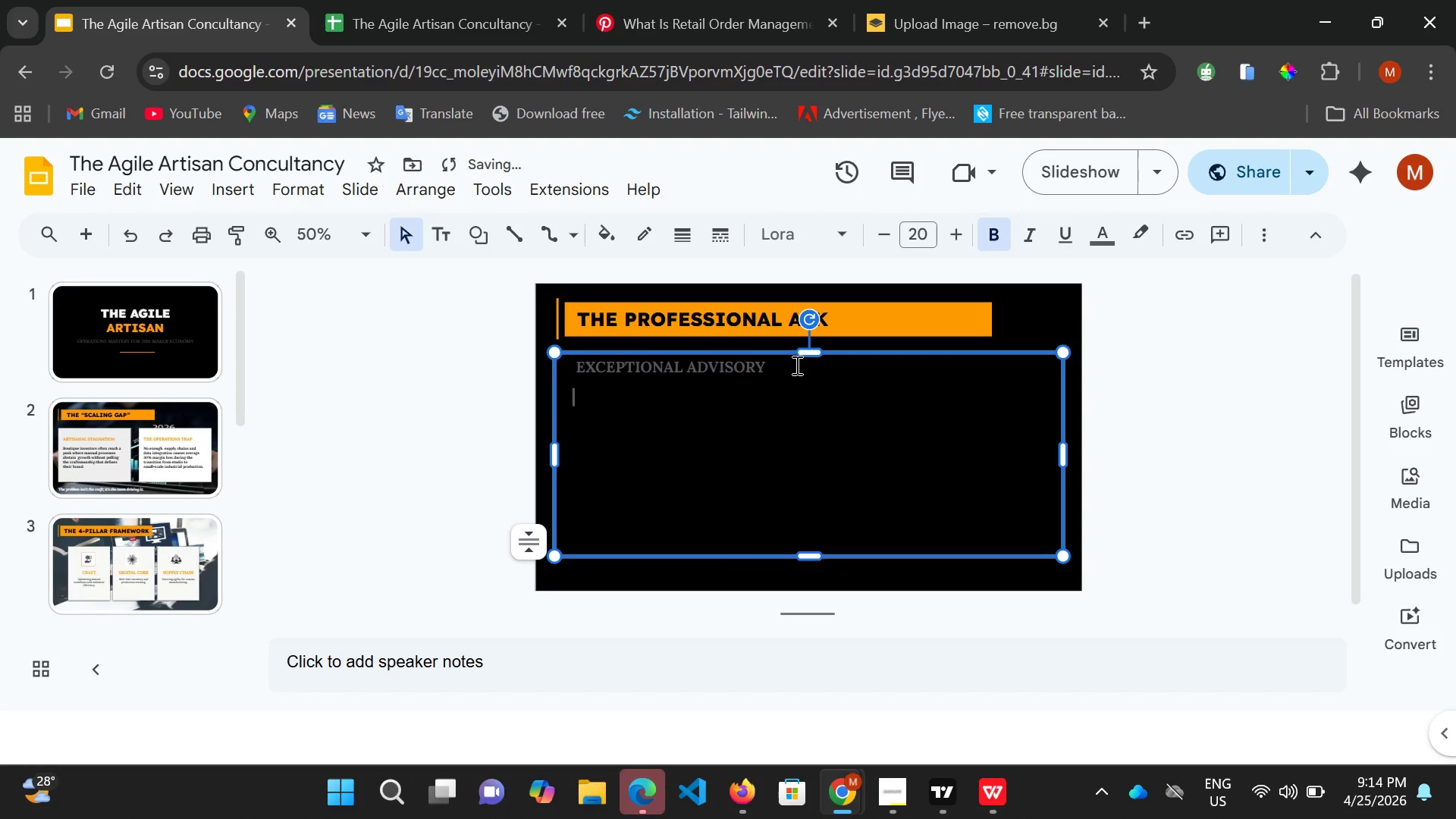 
key(Space)
 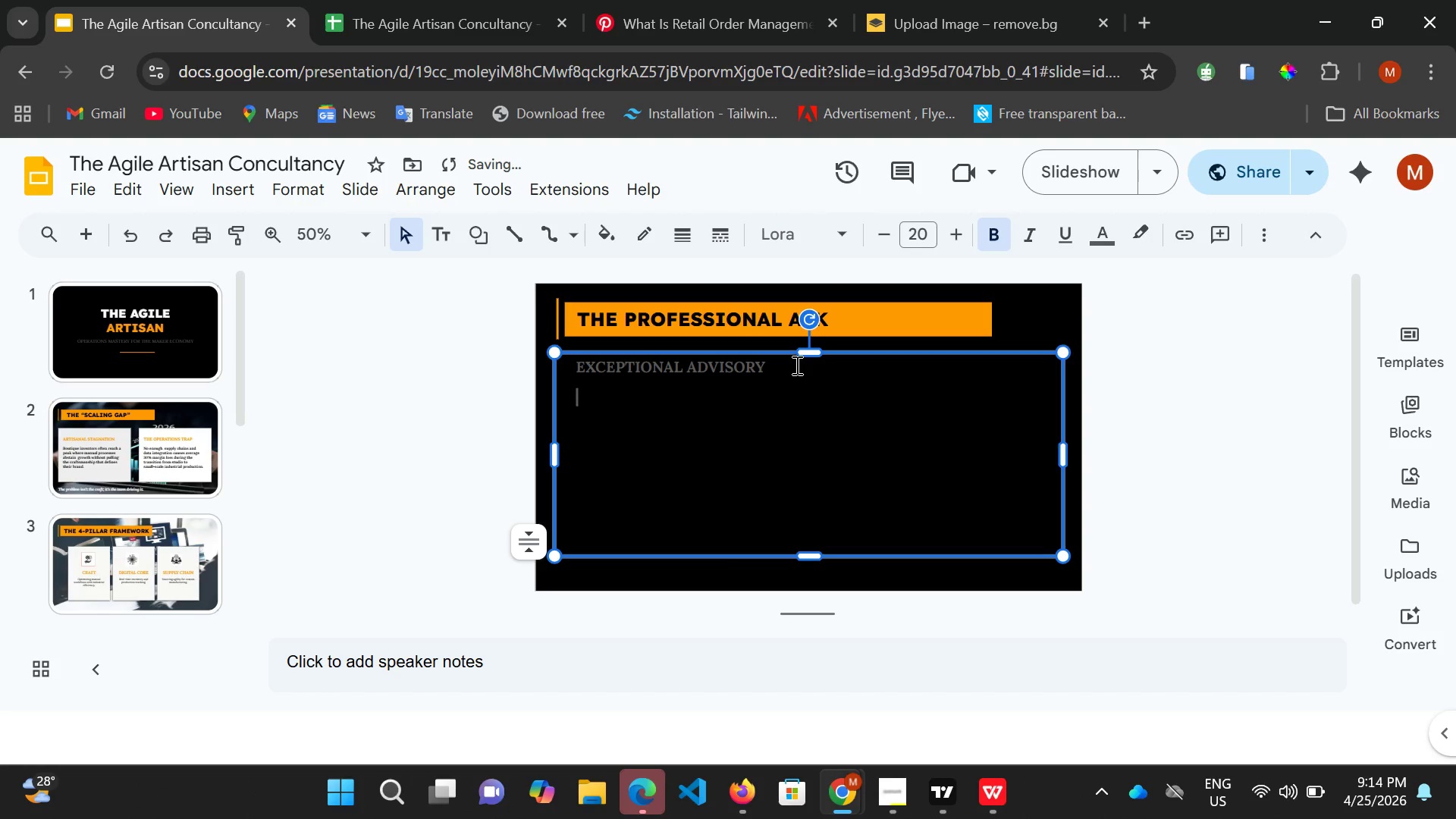 
key(Space)
 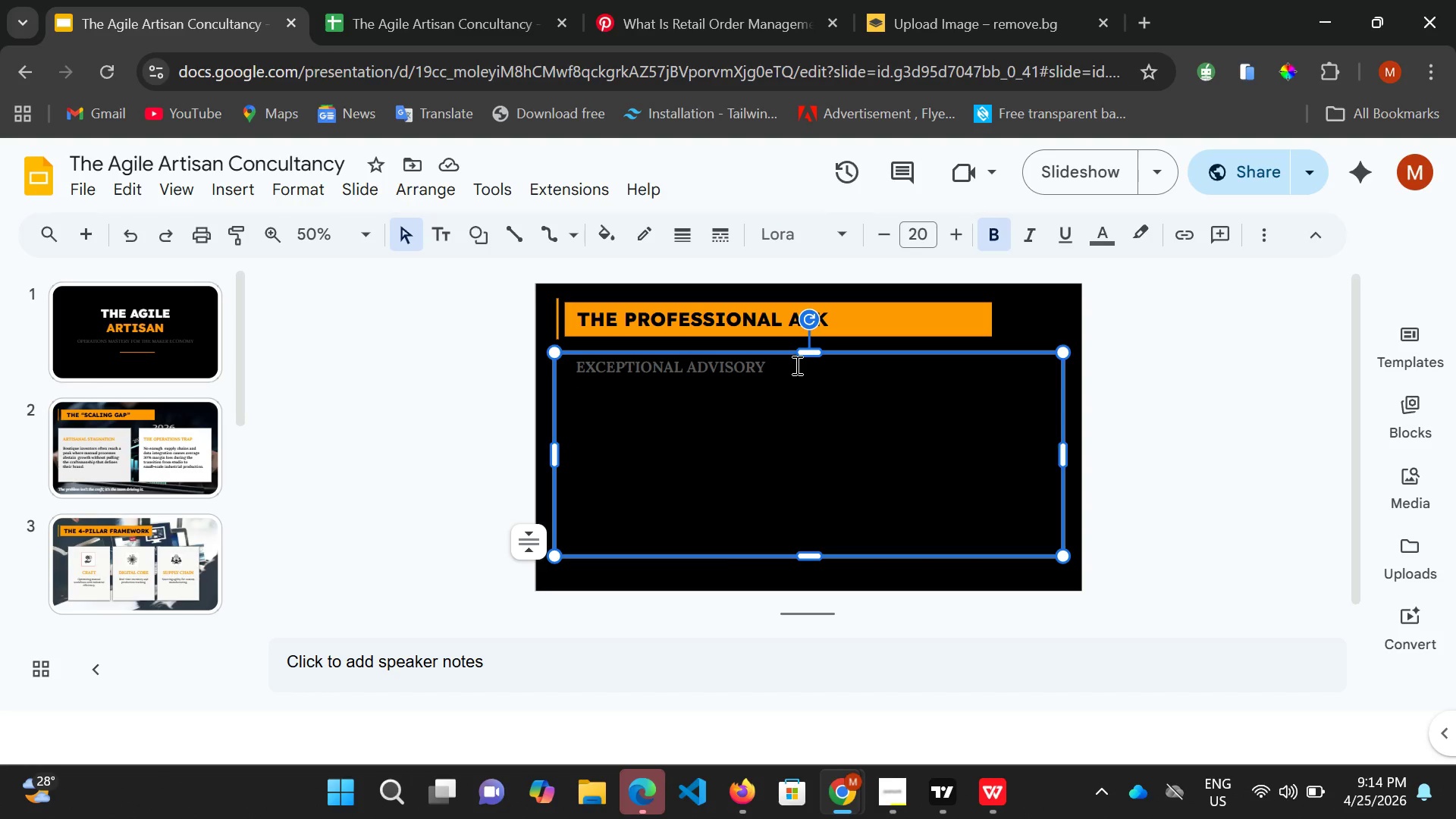 
wait(20.73)
 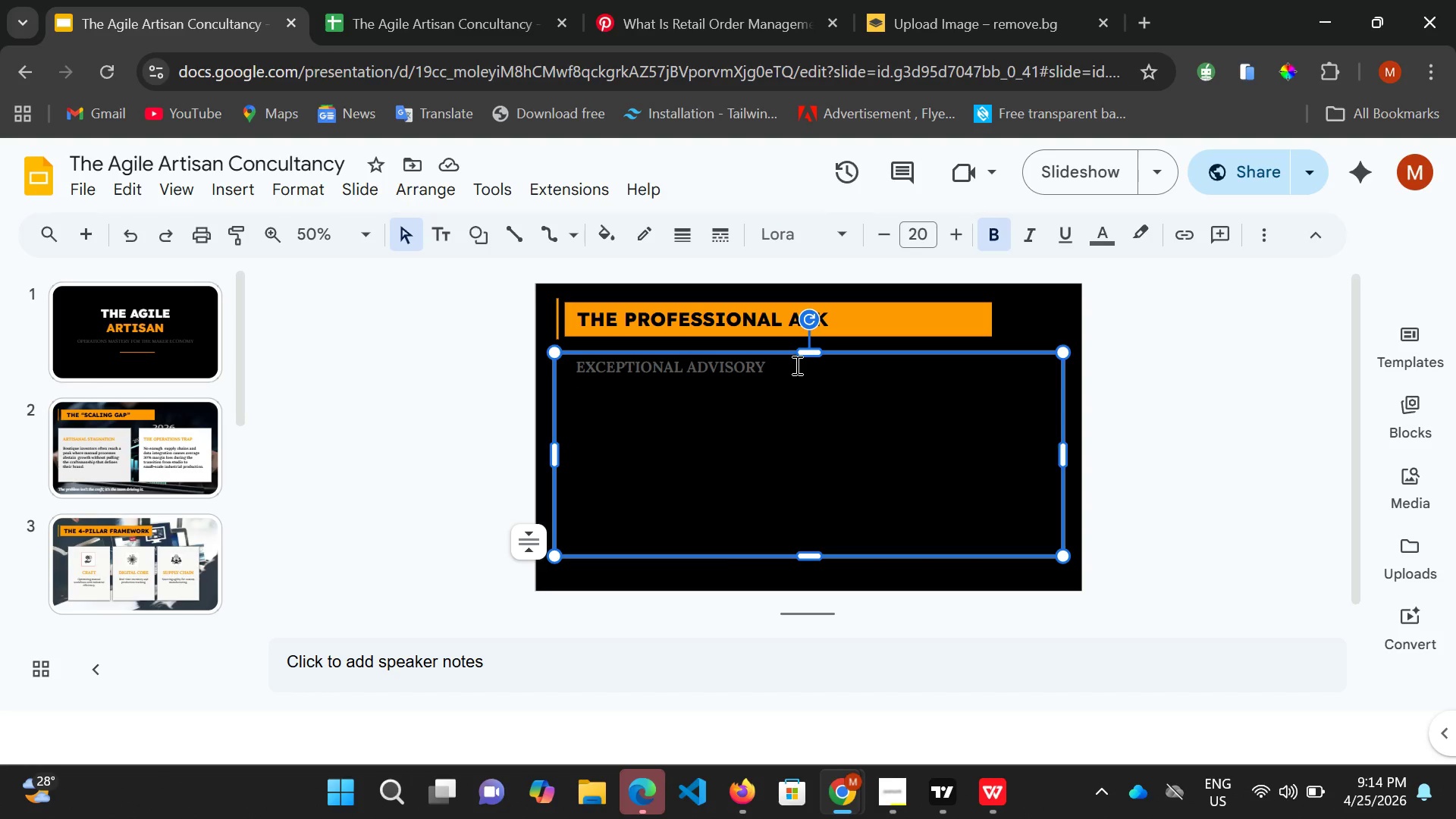 
type(w)
key(Backspace)
type(We aee looking)
 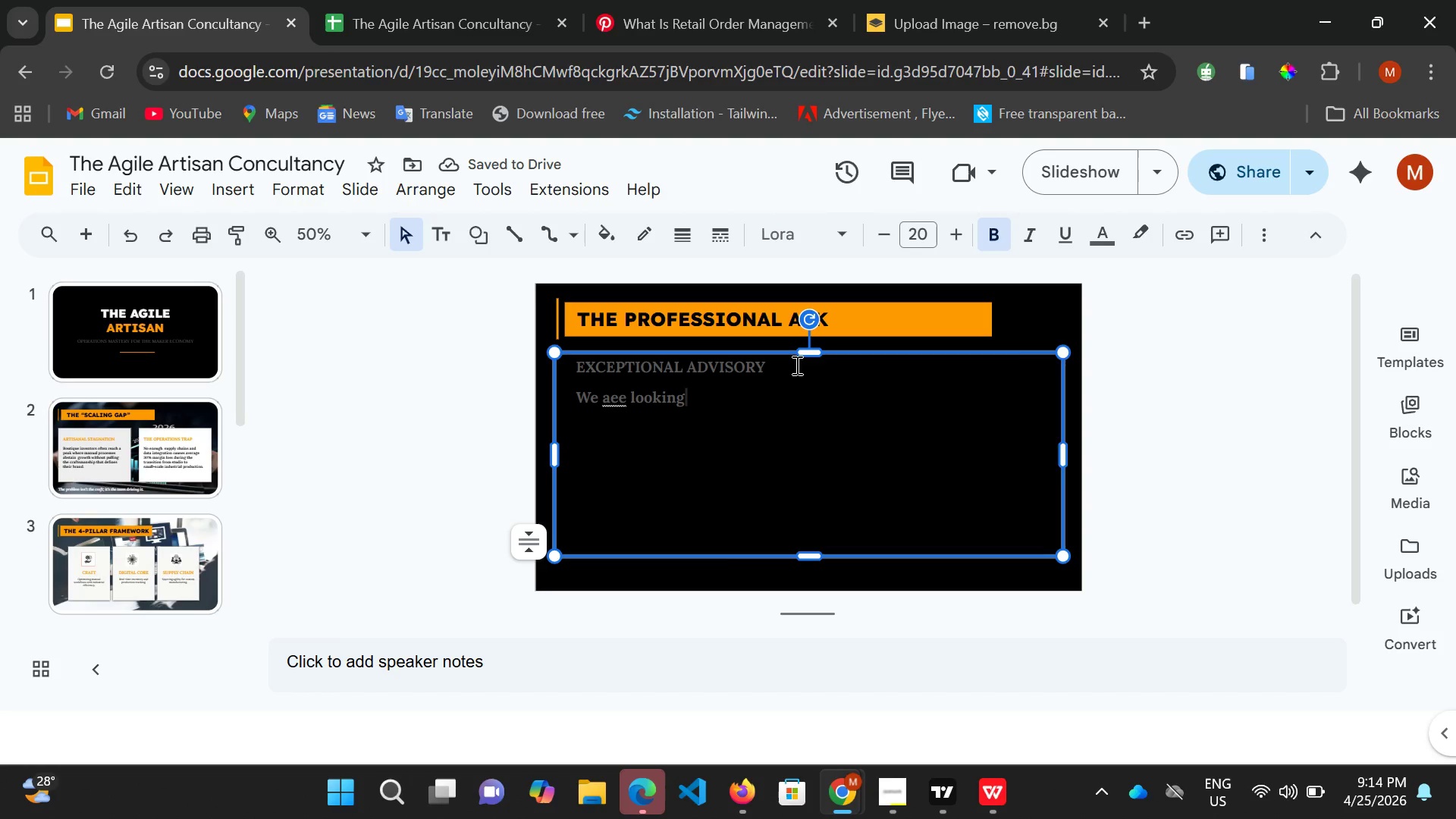 
type( foa )
 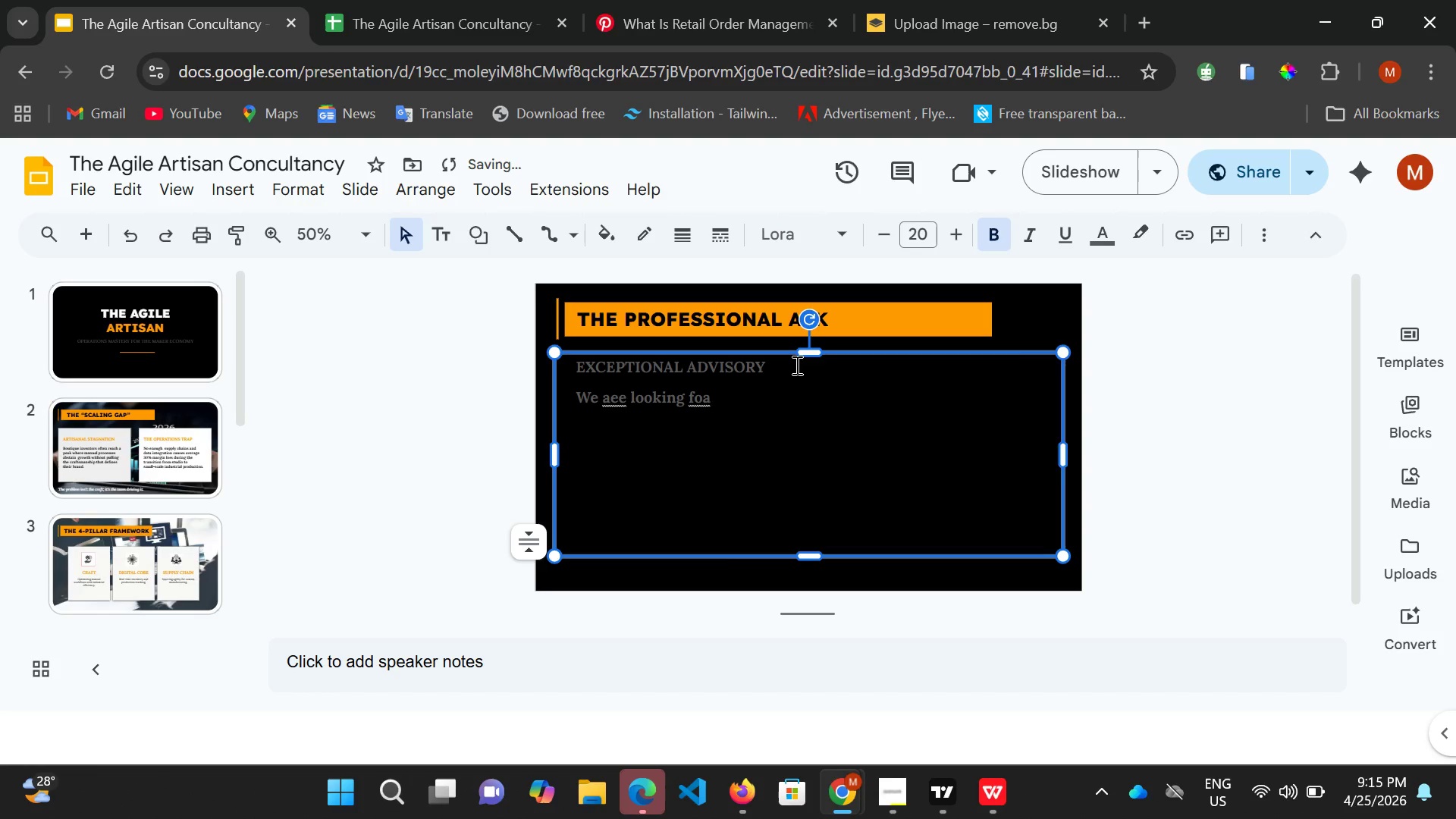 
hold_key(key=Backspace, duration=0.8)
 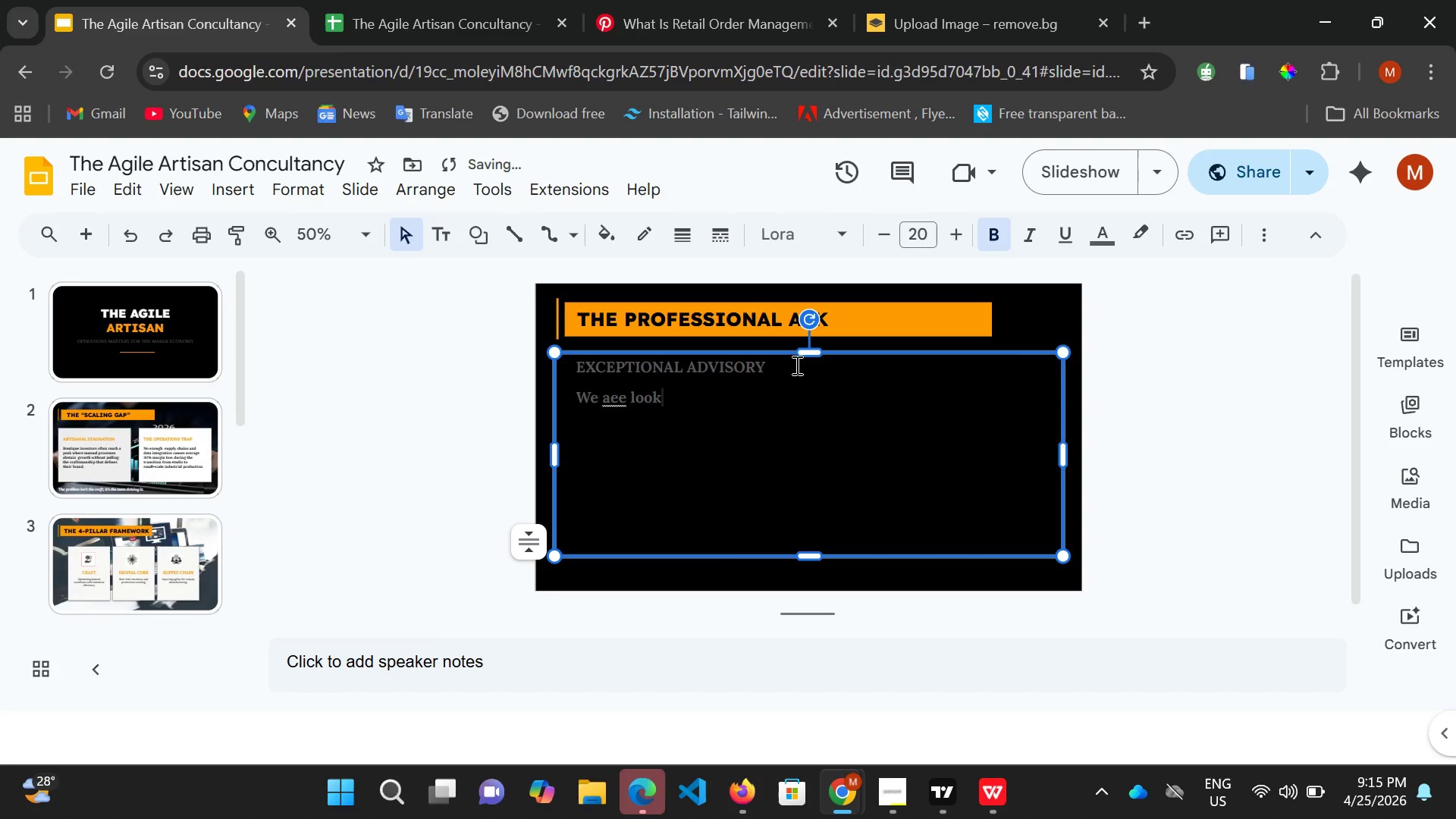 
type(ing)
key(Backspace)
key(Backspace)
key(Backspace)
key(Backspace)
key(Backspace)
key(Backspace)
key(Backspace)
key(Backspace)
key(Backspace)
key(Backspace)
type(e)
key(Backspace)
type(re proposing a 2-year professional )
 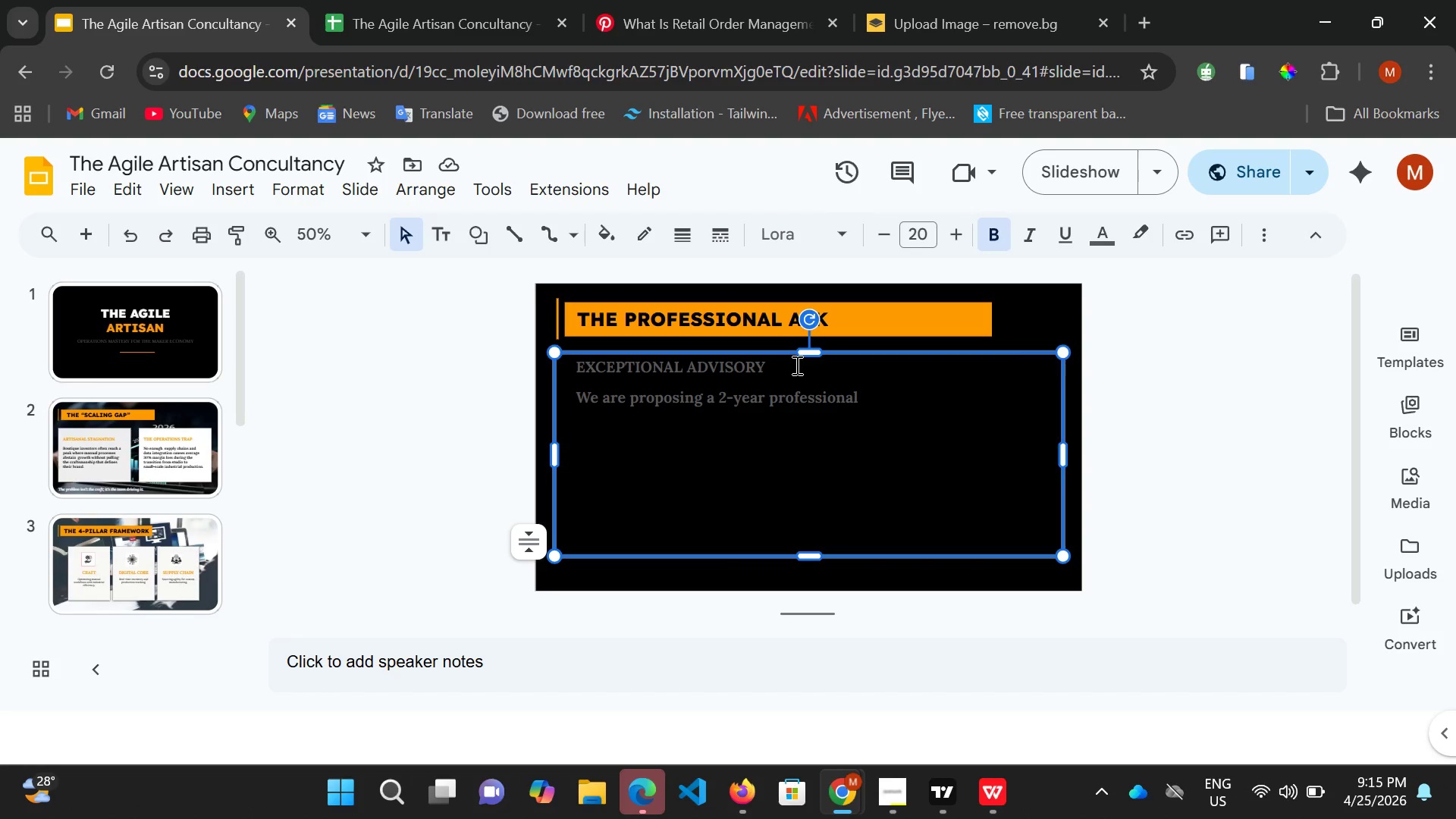 
wait(7.84)
 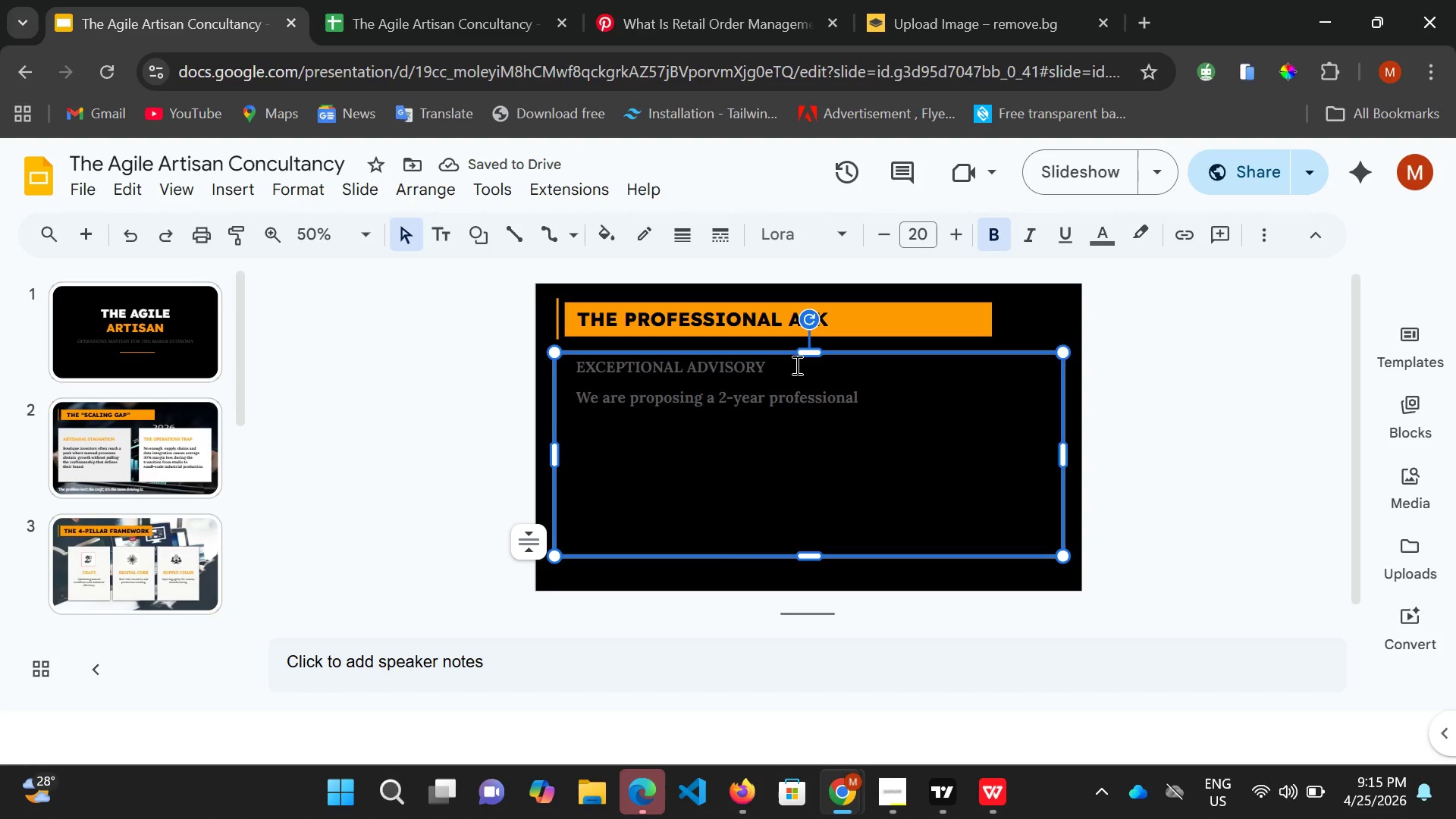 
type(patenr)
key(Backspace)
key(Backspace)
key(Backspace)
type(tenrship woth the )
 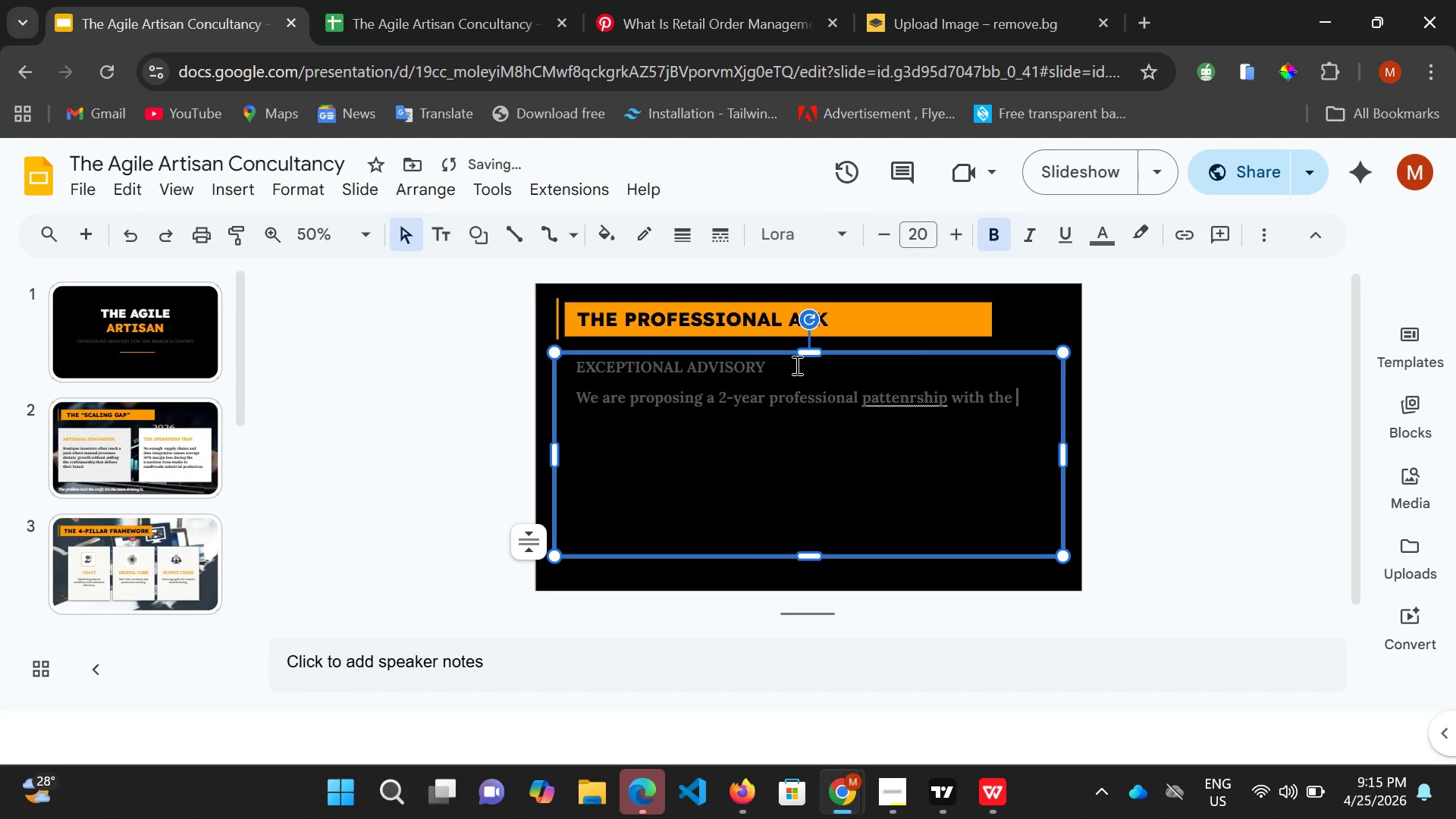 
type(industrial de)
 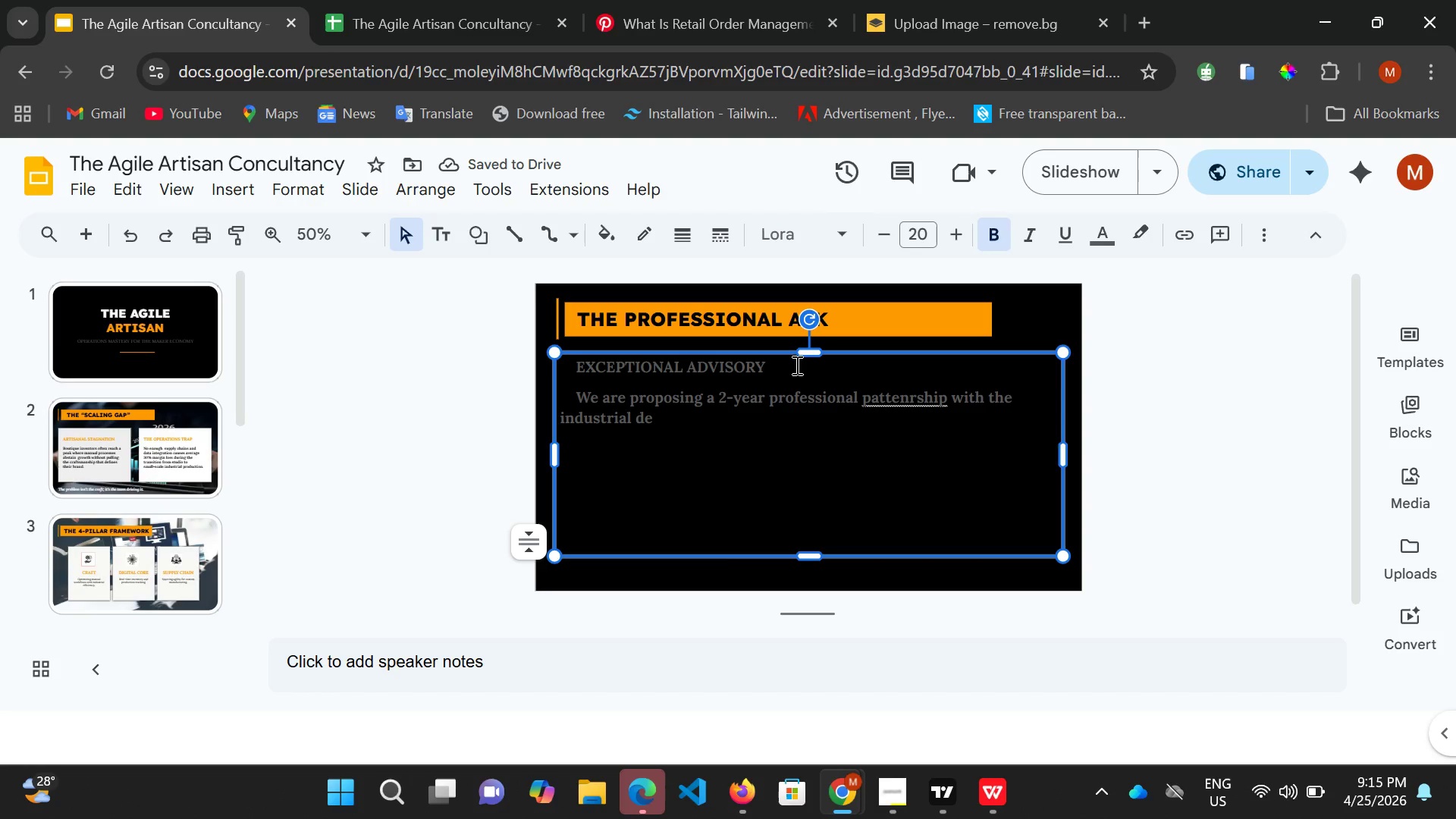 
key(Backspace)
key(Backspace)
type(implove)
key(Backspace)
key(Backspace)
key(Backspace)
key(Backspace)
type(o)
key(Backspace)
type(rovement and innovation)
 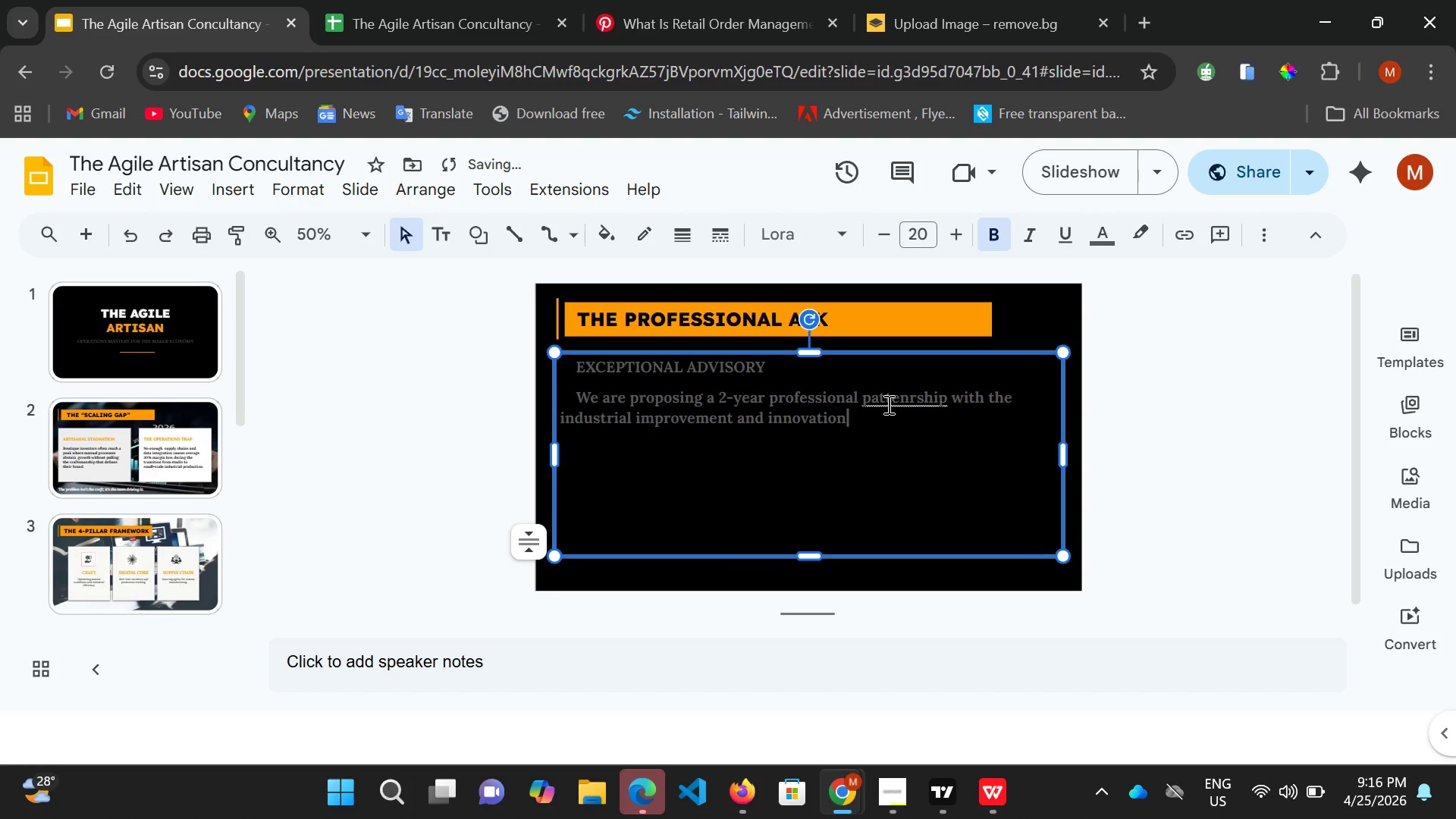 
left_click([890, 402])
 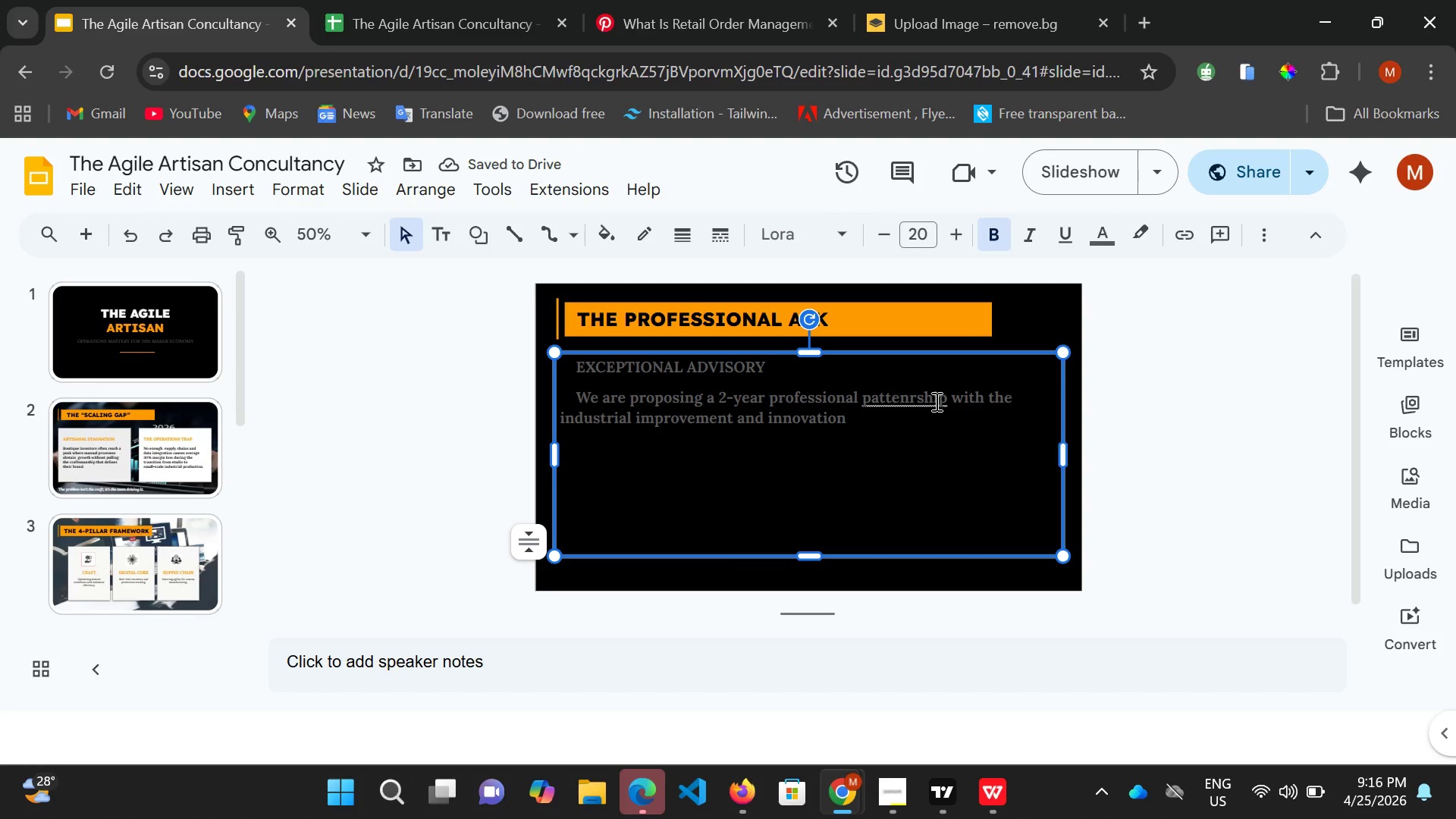 
key(Backspace)
 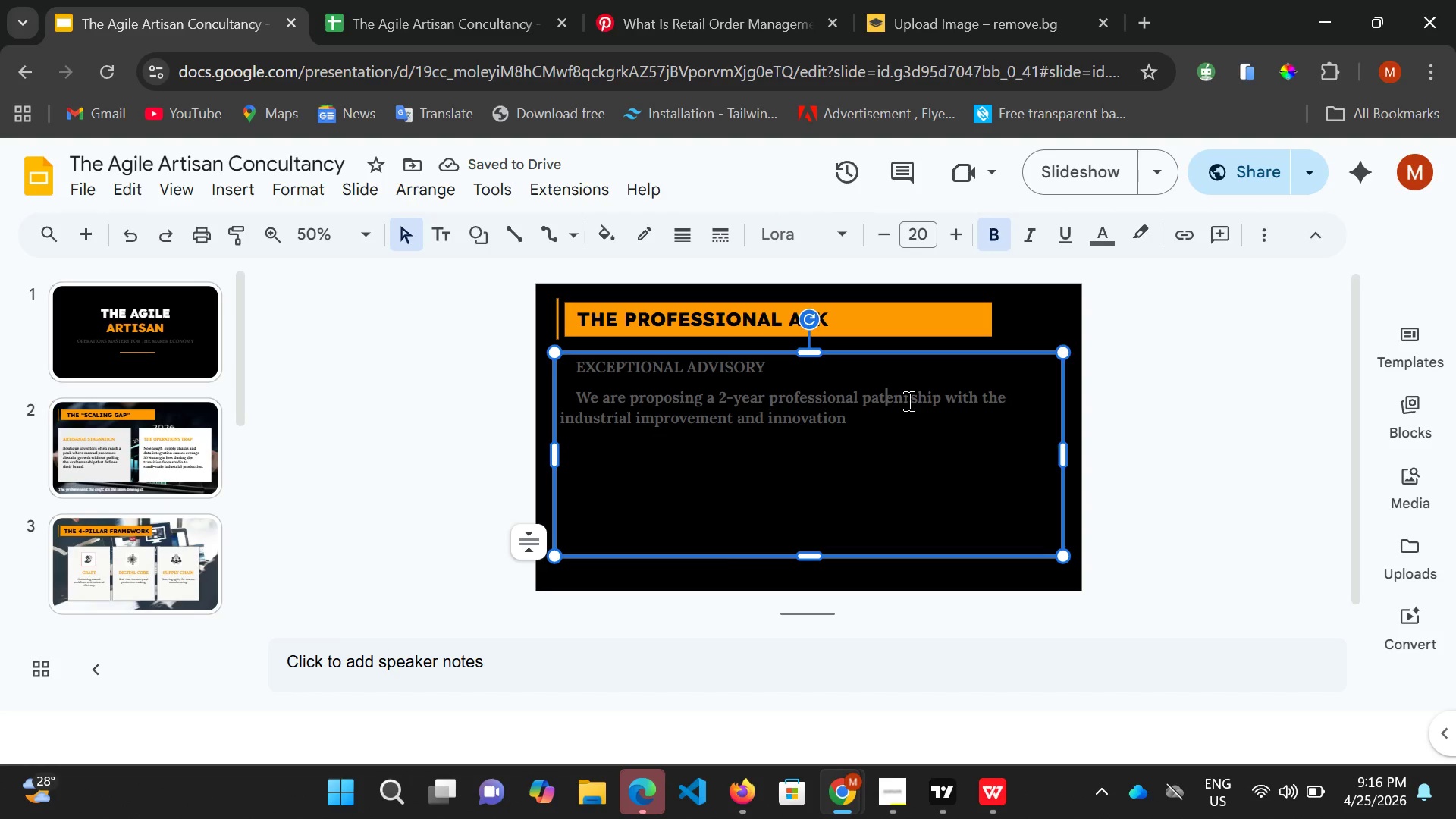 
left_click([901, 400])
 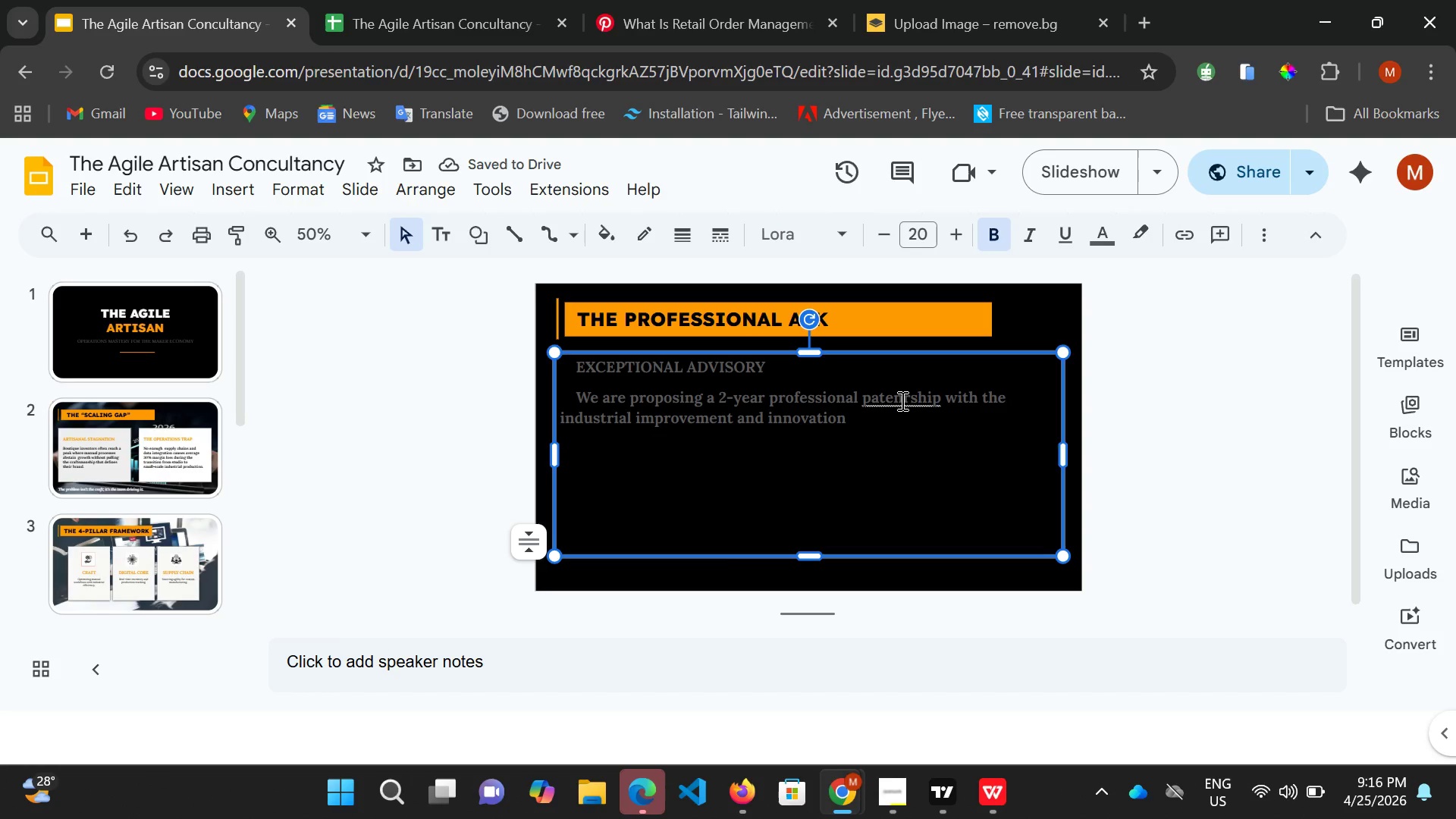 
key(Backspace)
key(Backspace)
key(Backspace)
type(rte)
 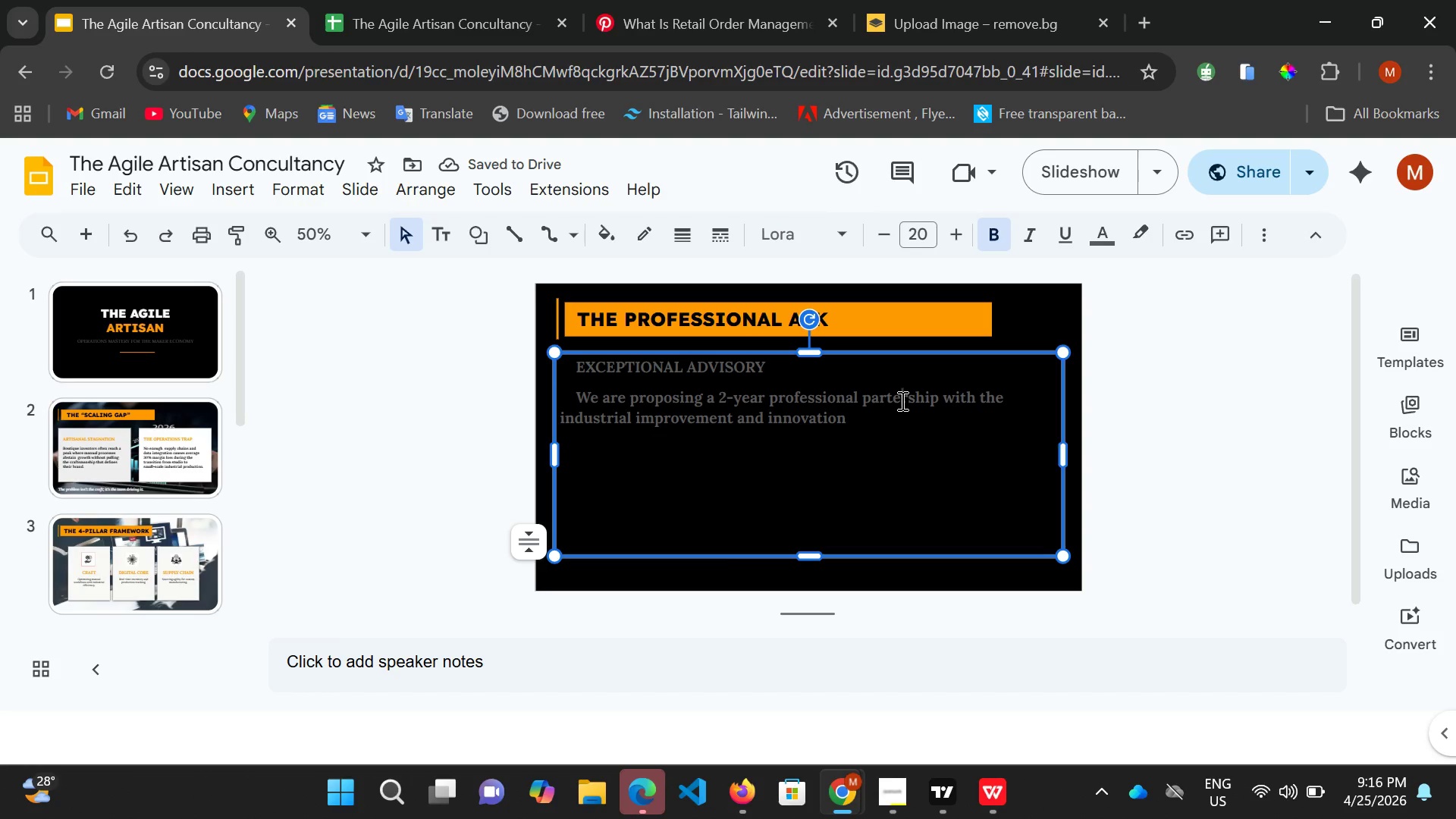 
key(Backspace)
type(ne)
 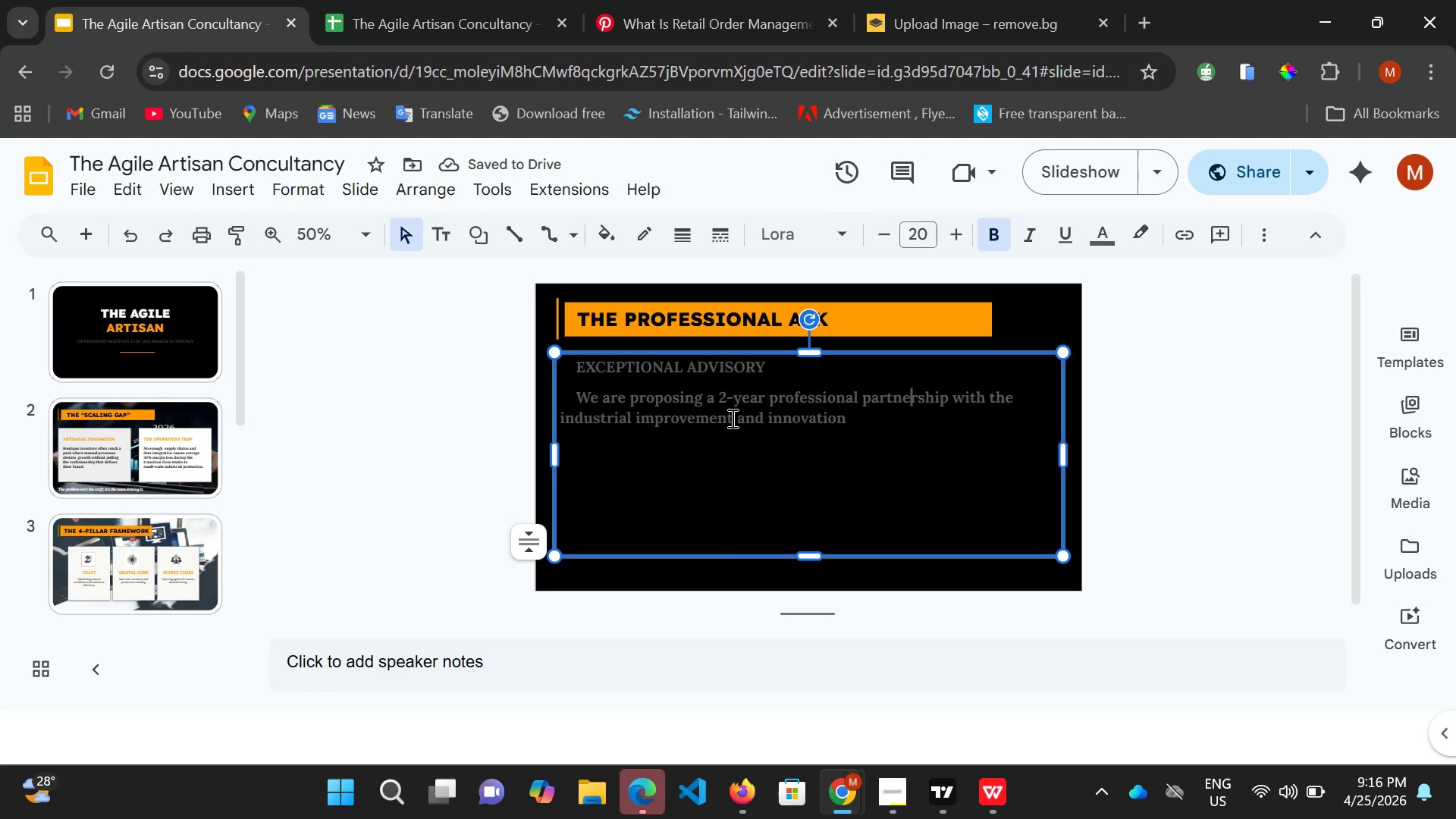 
wait(5.94)
 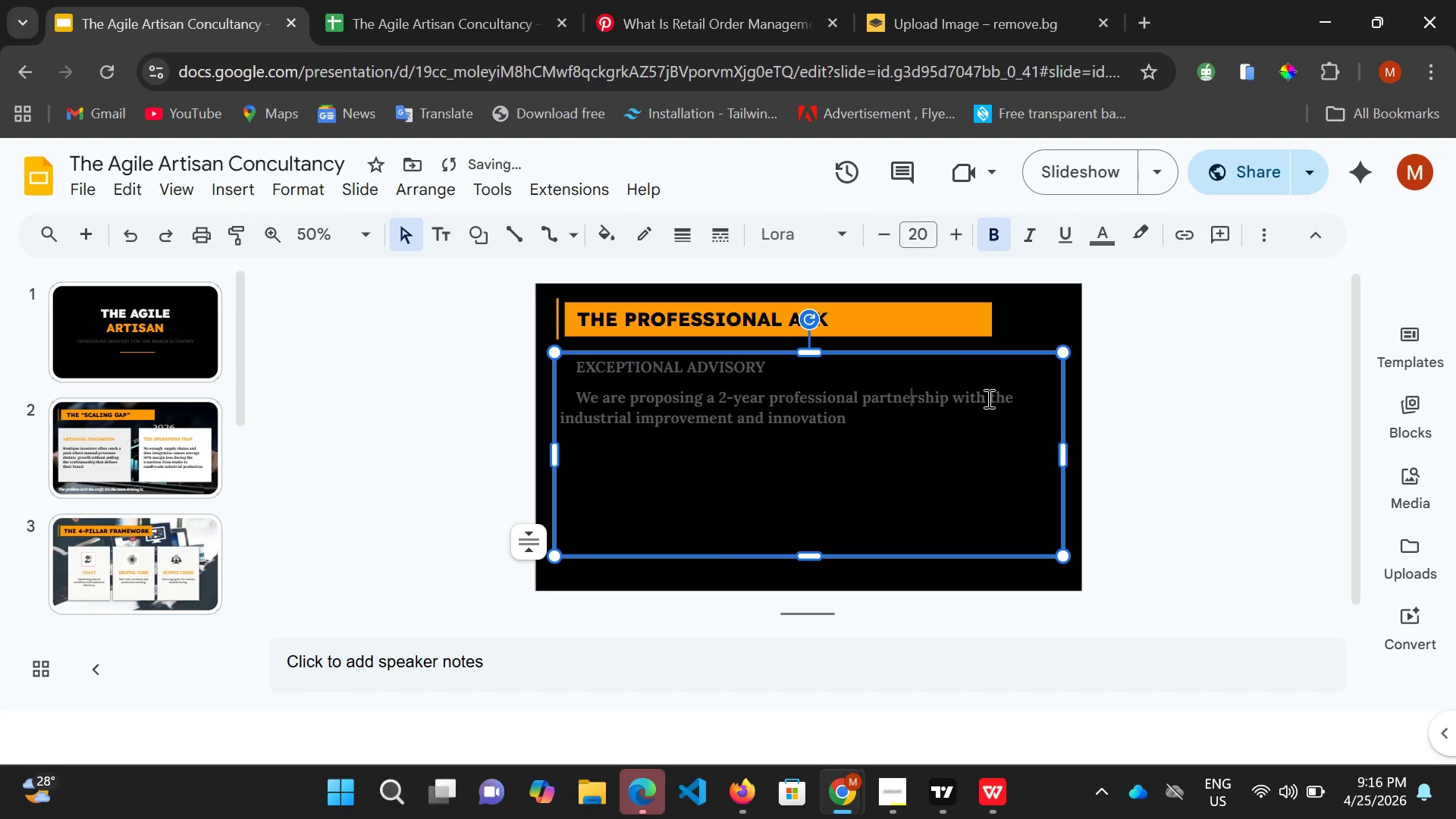 
left_click([849, 416])
 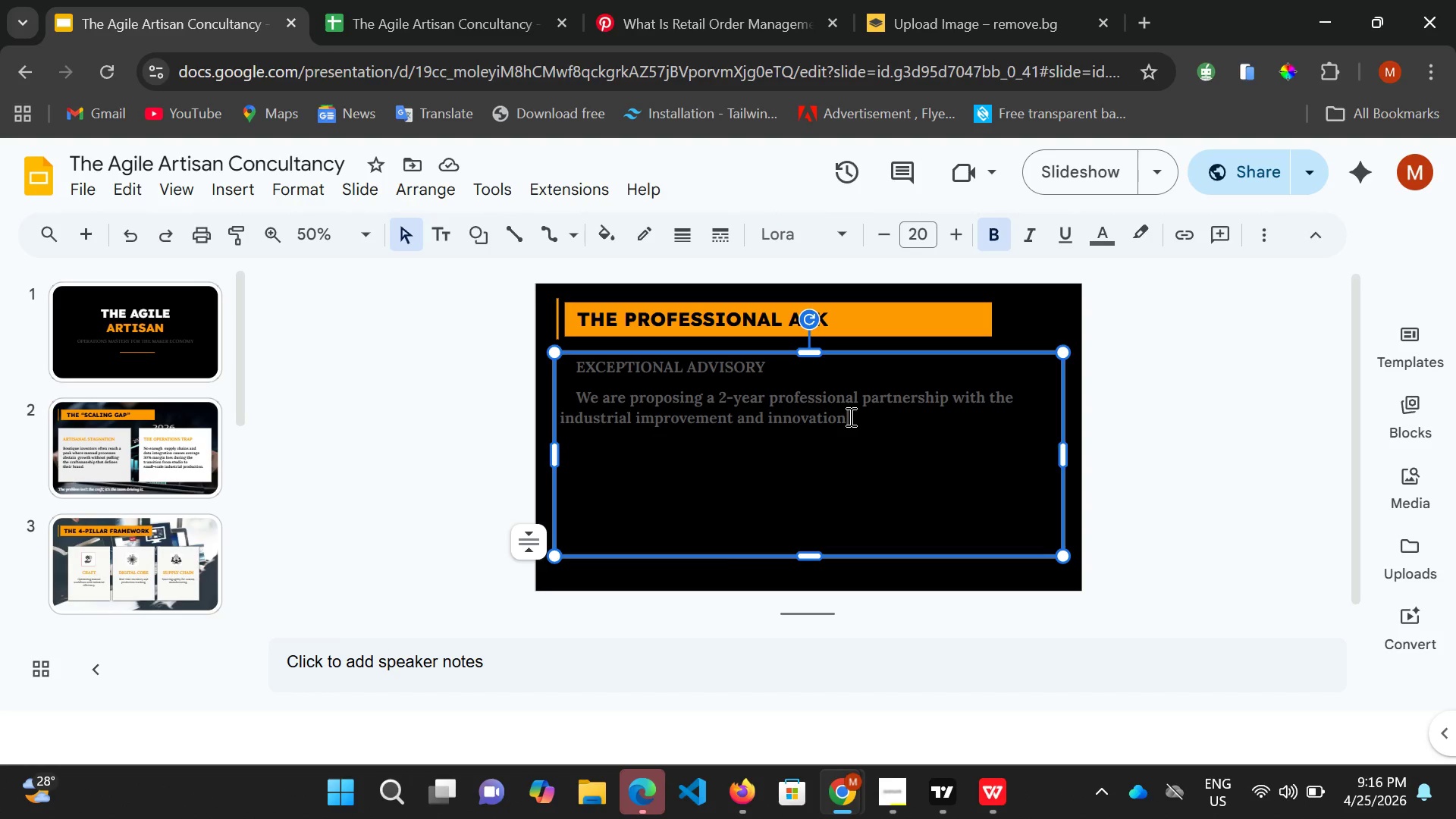 
wait(10.39)
 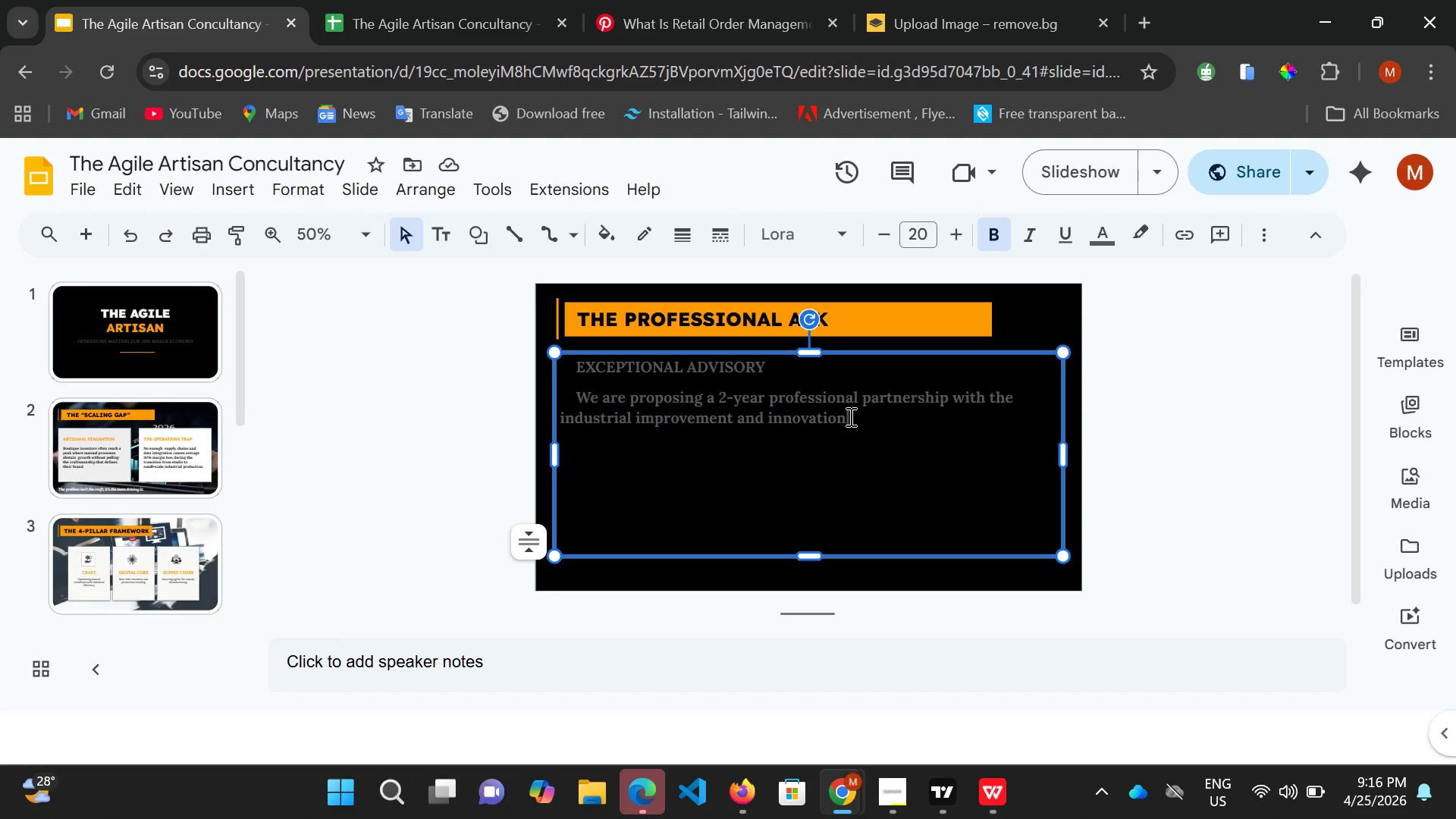 
type( boa)
 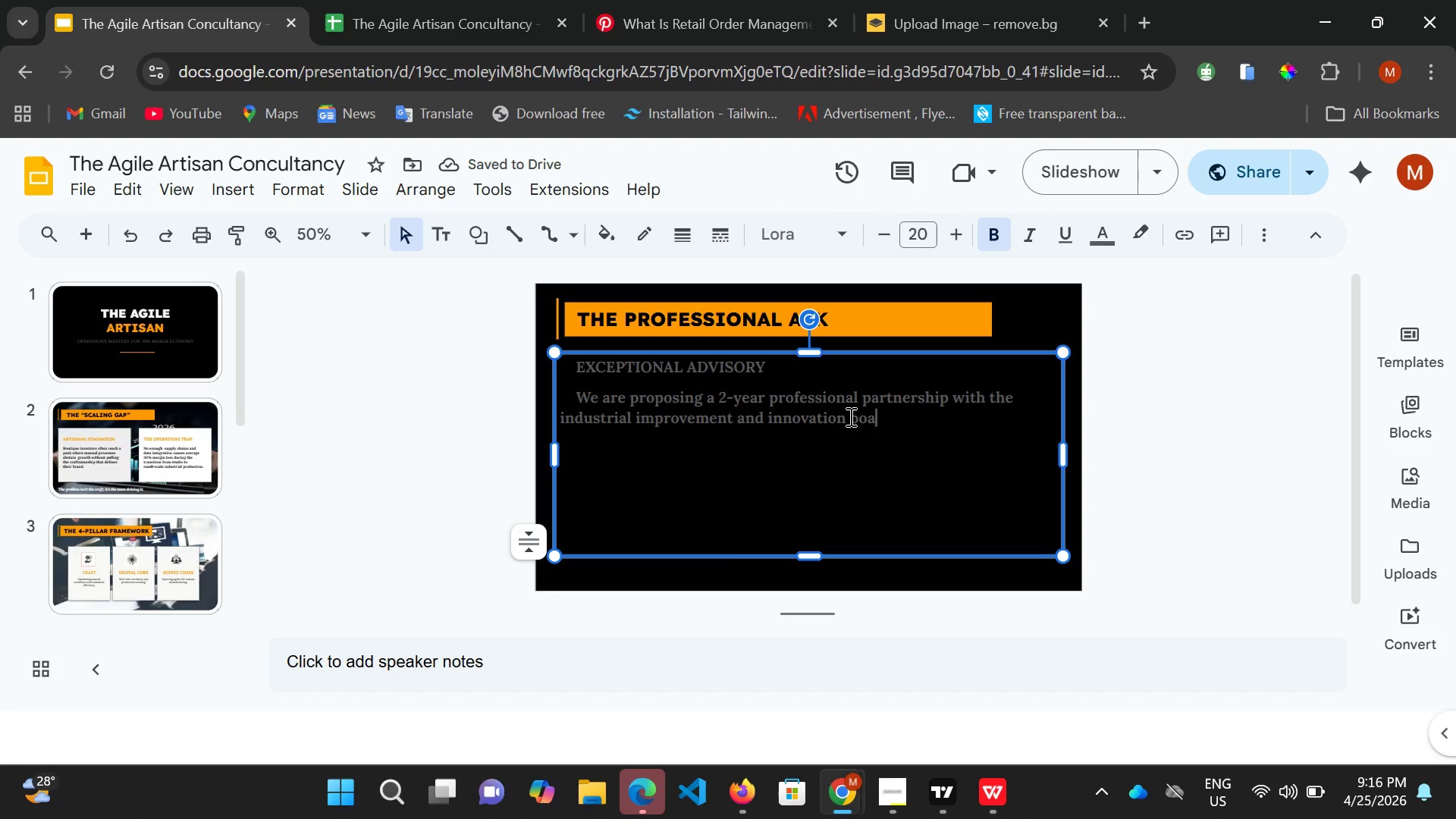 
wait(5.16)
 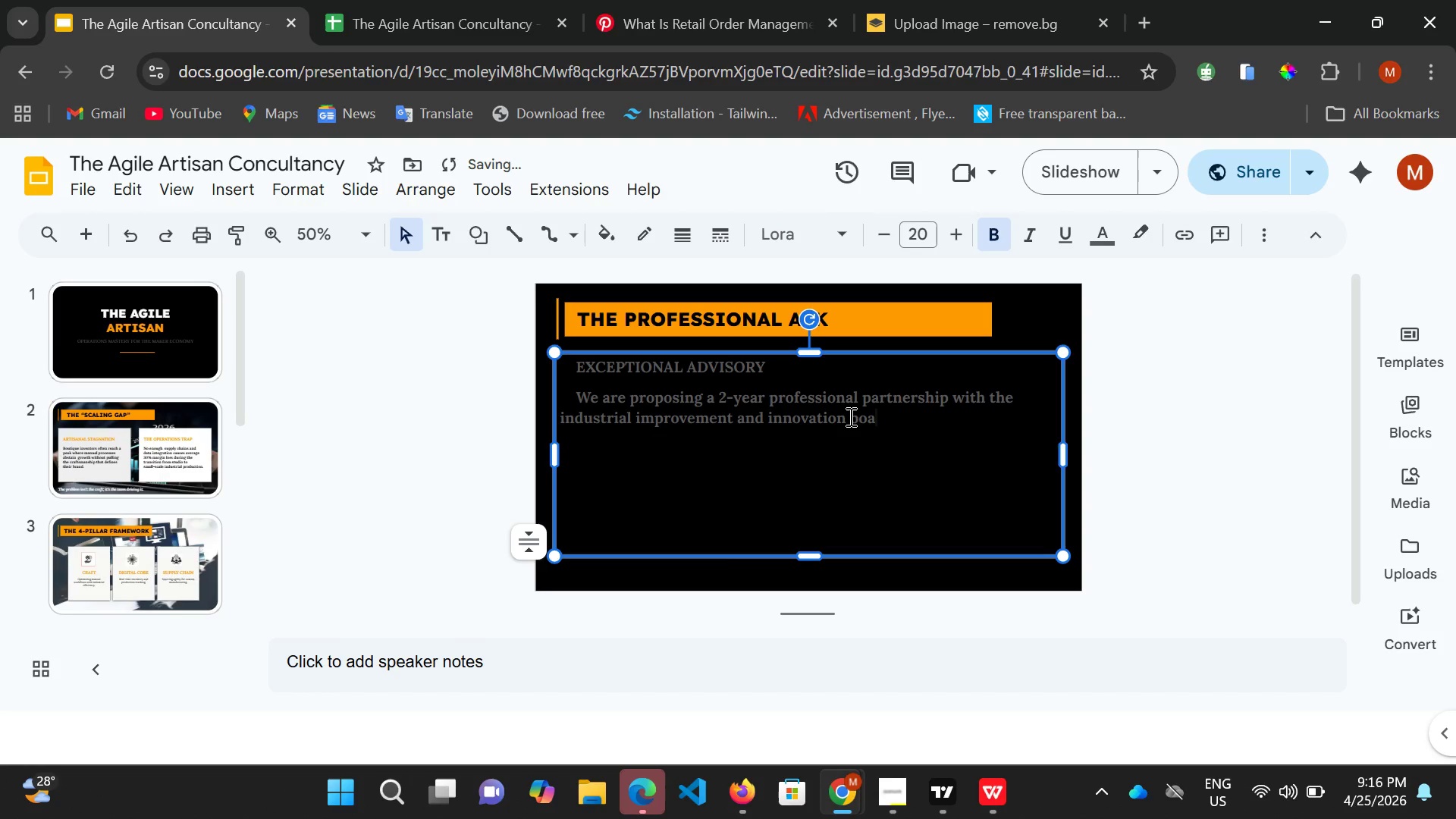 
key(Backspace)
key(Backspace)
key(Backspace)
type(Board)
 